 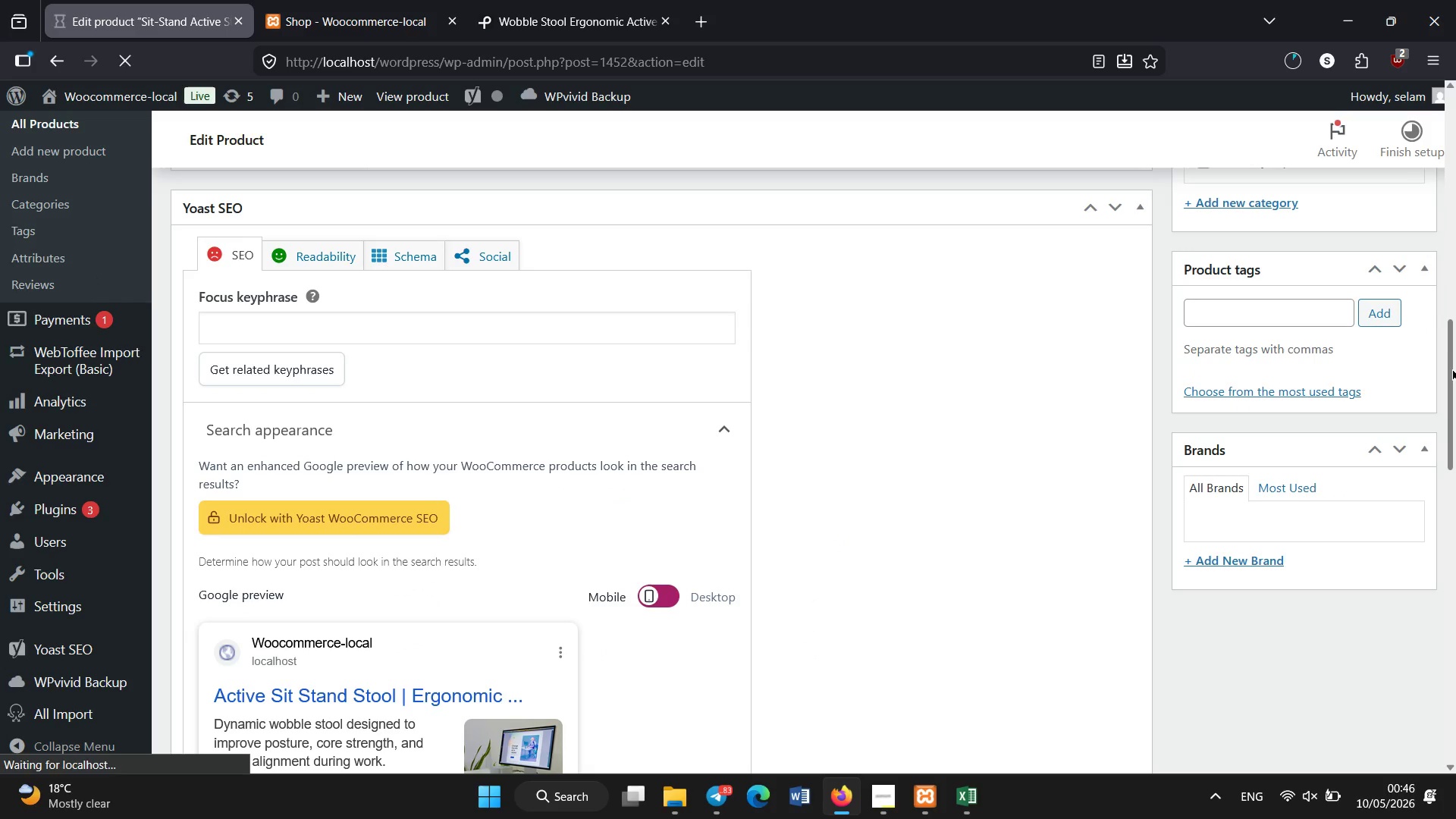 
left_click_drag(start_coordinate=[1452, 372], to_coordinate=[1455, 97])
 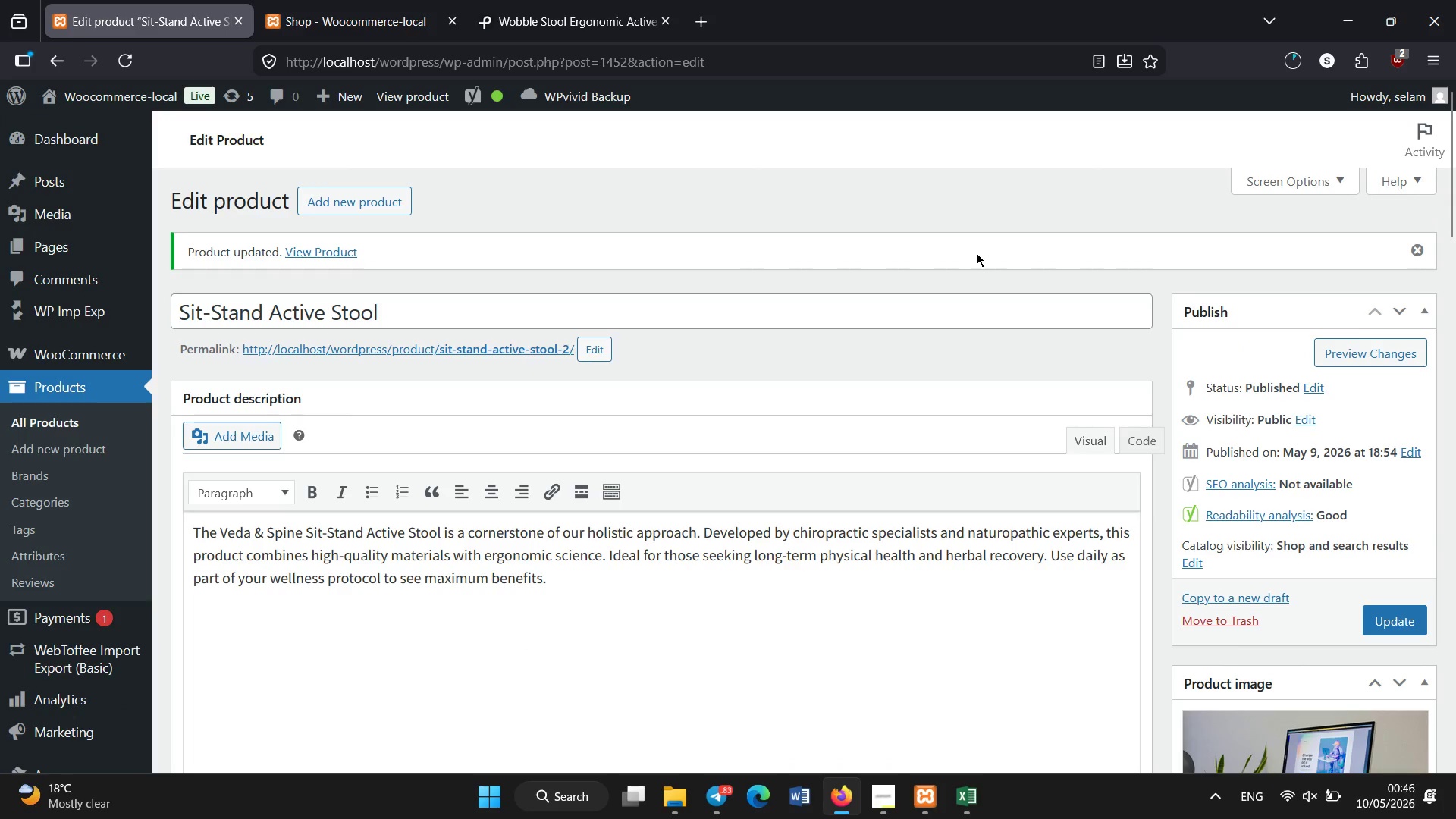 
wait(5.38)
 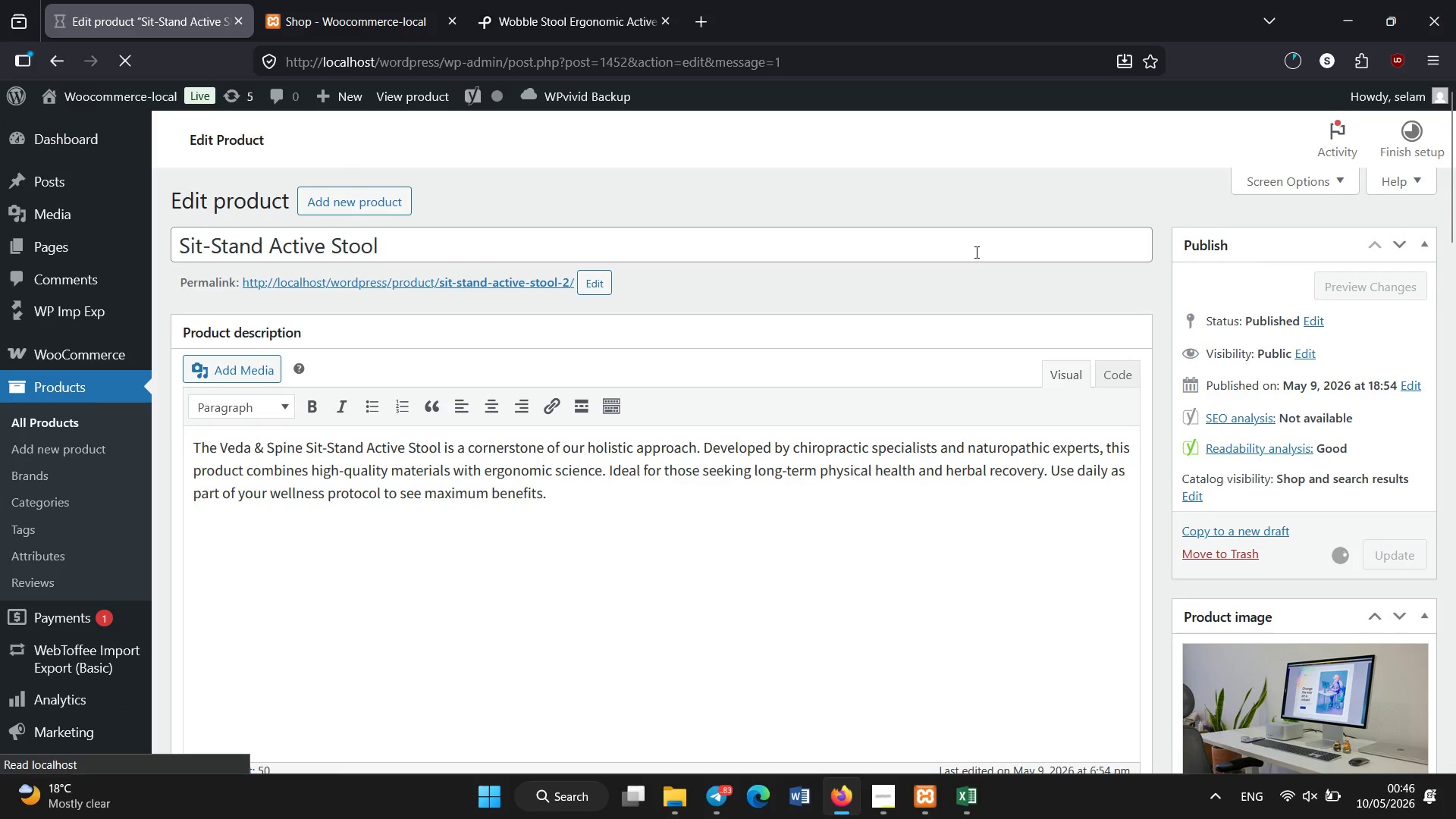 
left_click([86, 419])
 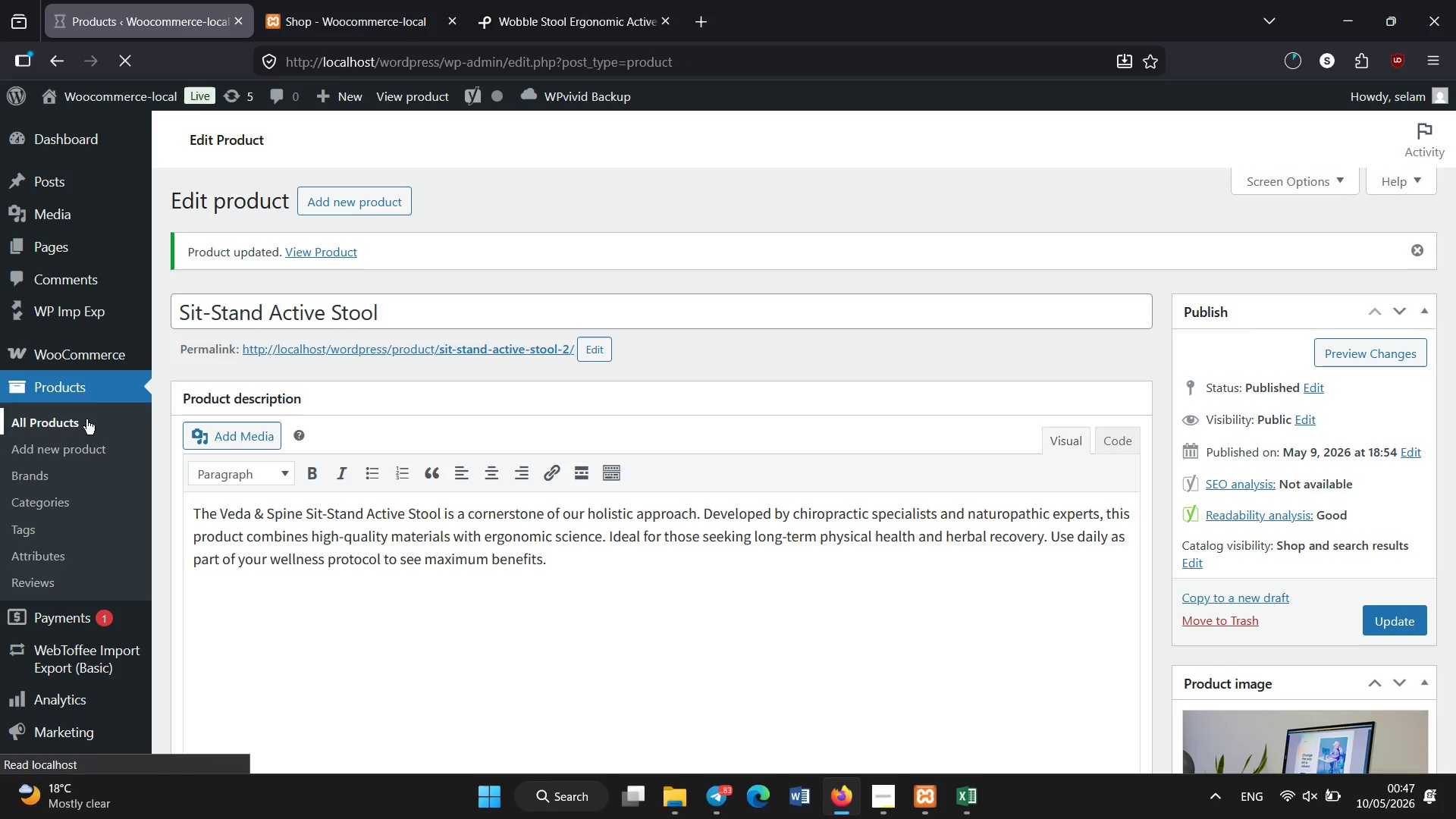 
wait(14.28)
 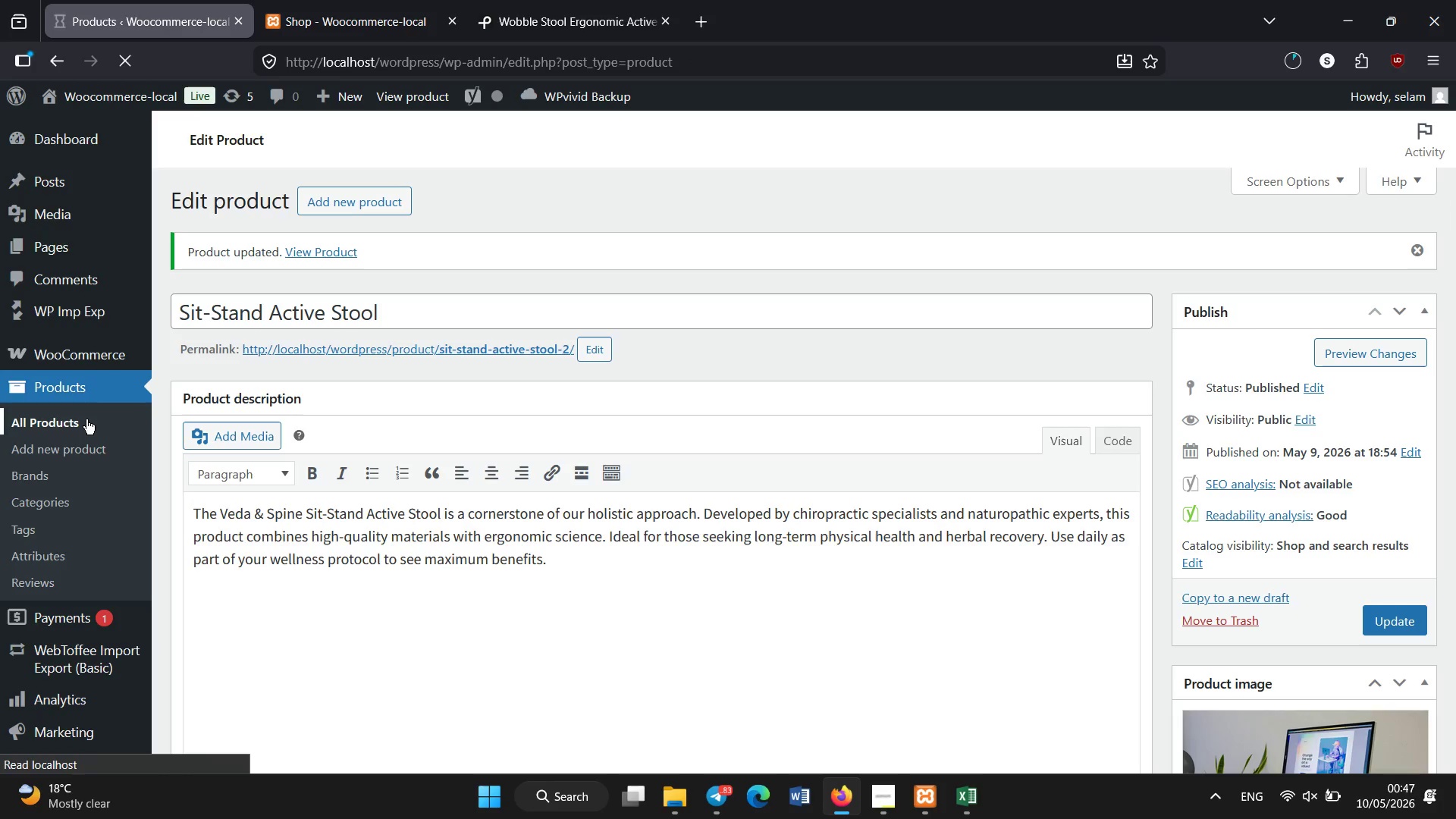 
scroll: coordinate [86, 419], scroll_direction: down, amount: 7.0
 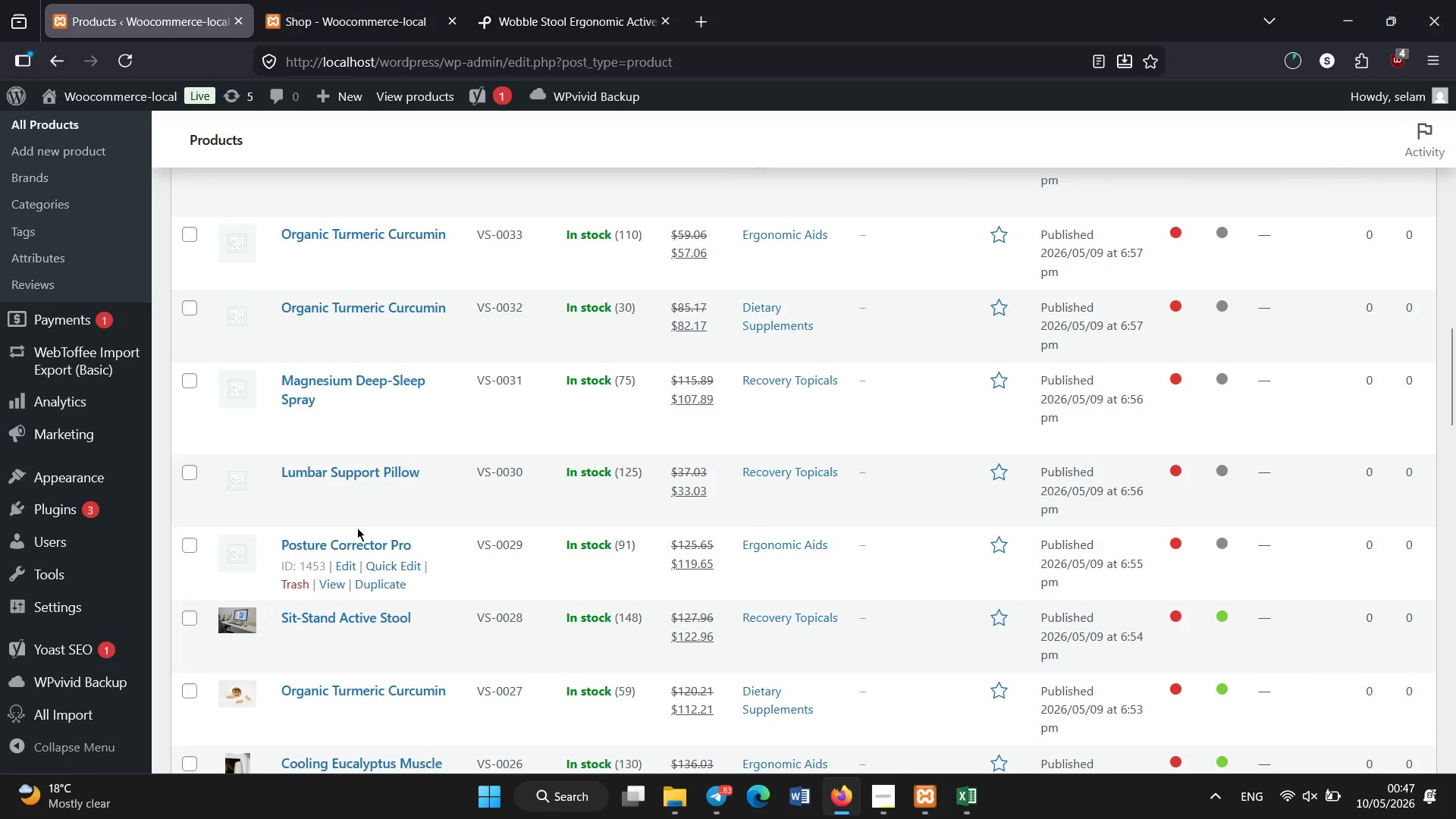 
left_click([352, 538])
 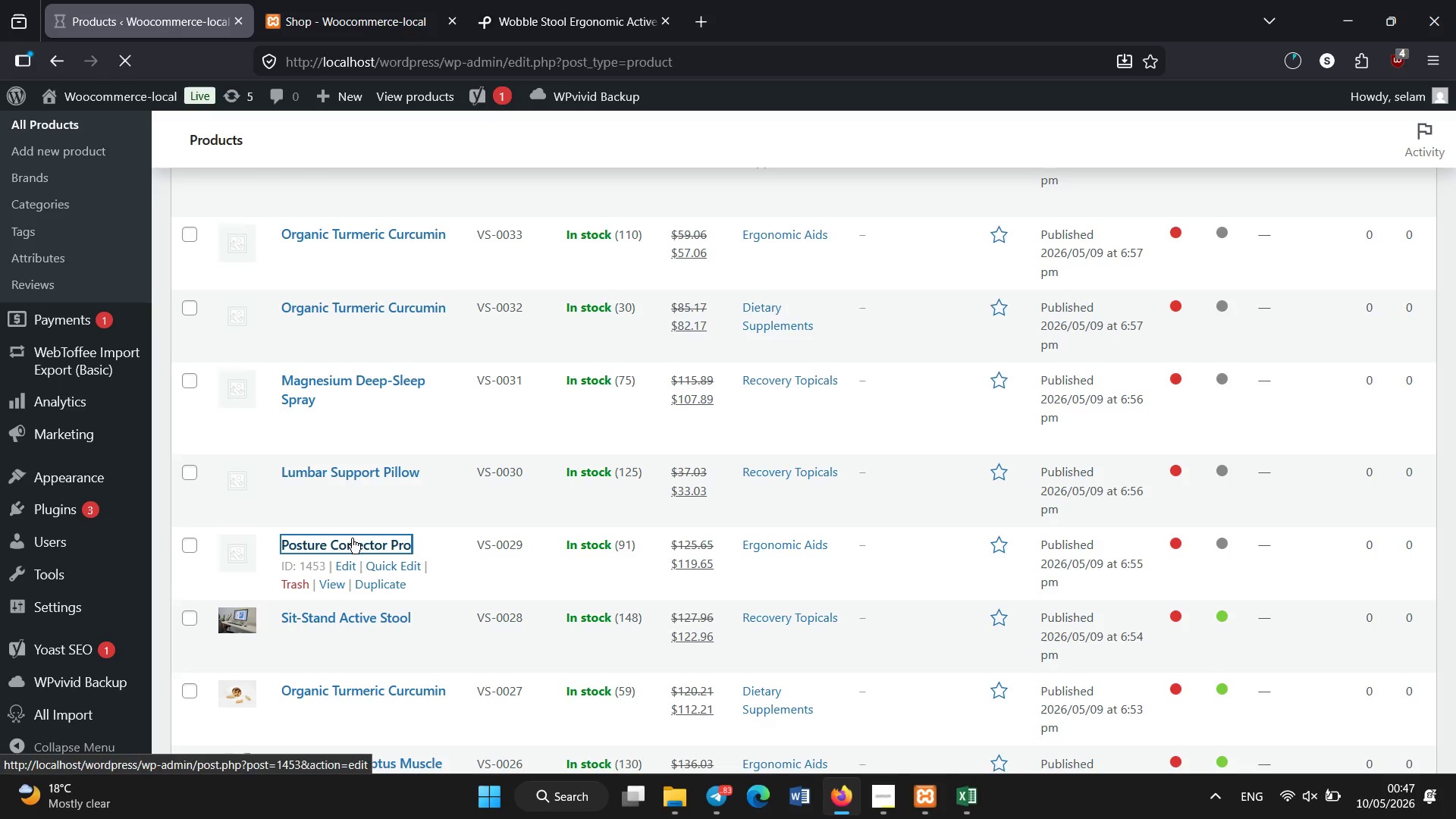 
wait(11.56)
 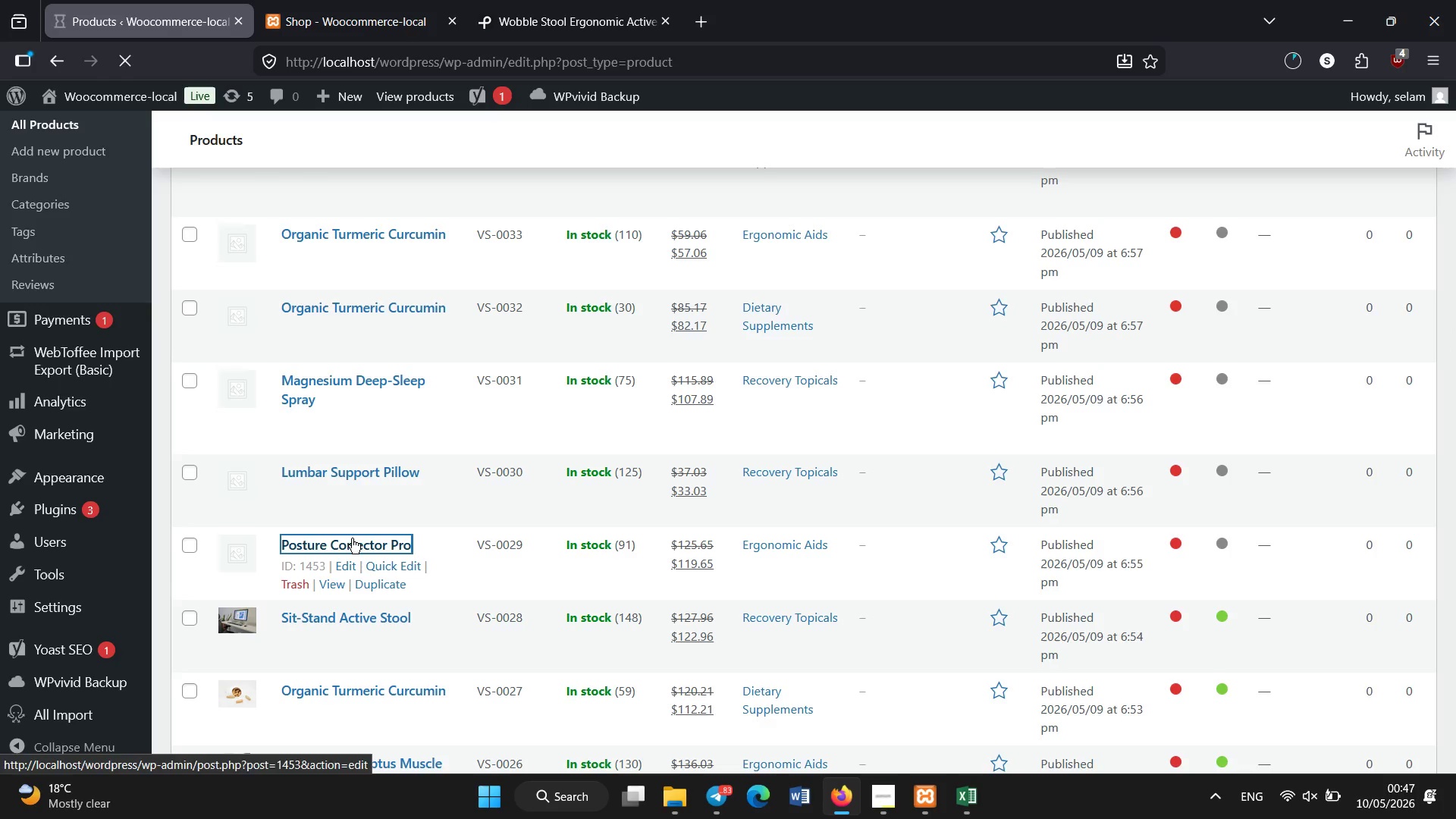 
scroll: coordinate [334, 602], scroll_direction: down, amount: 4.0
 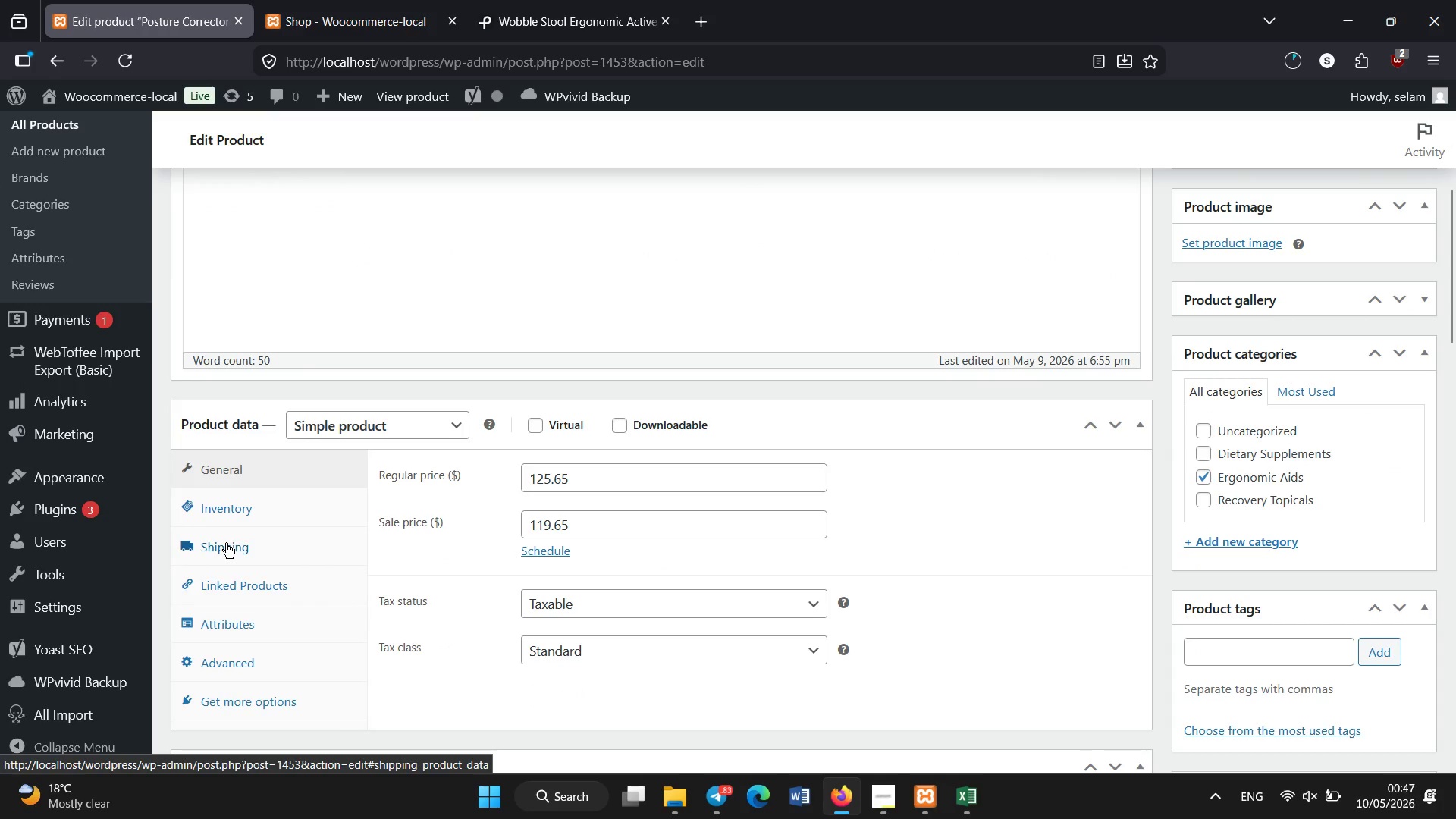 
left_click([226, 542])
 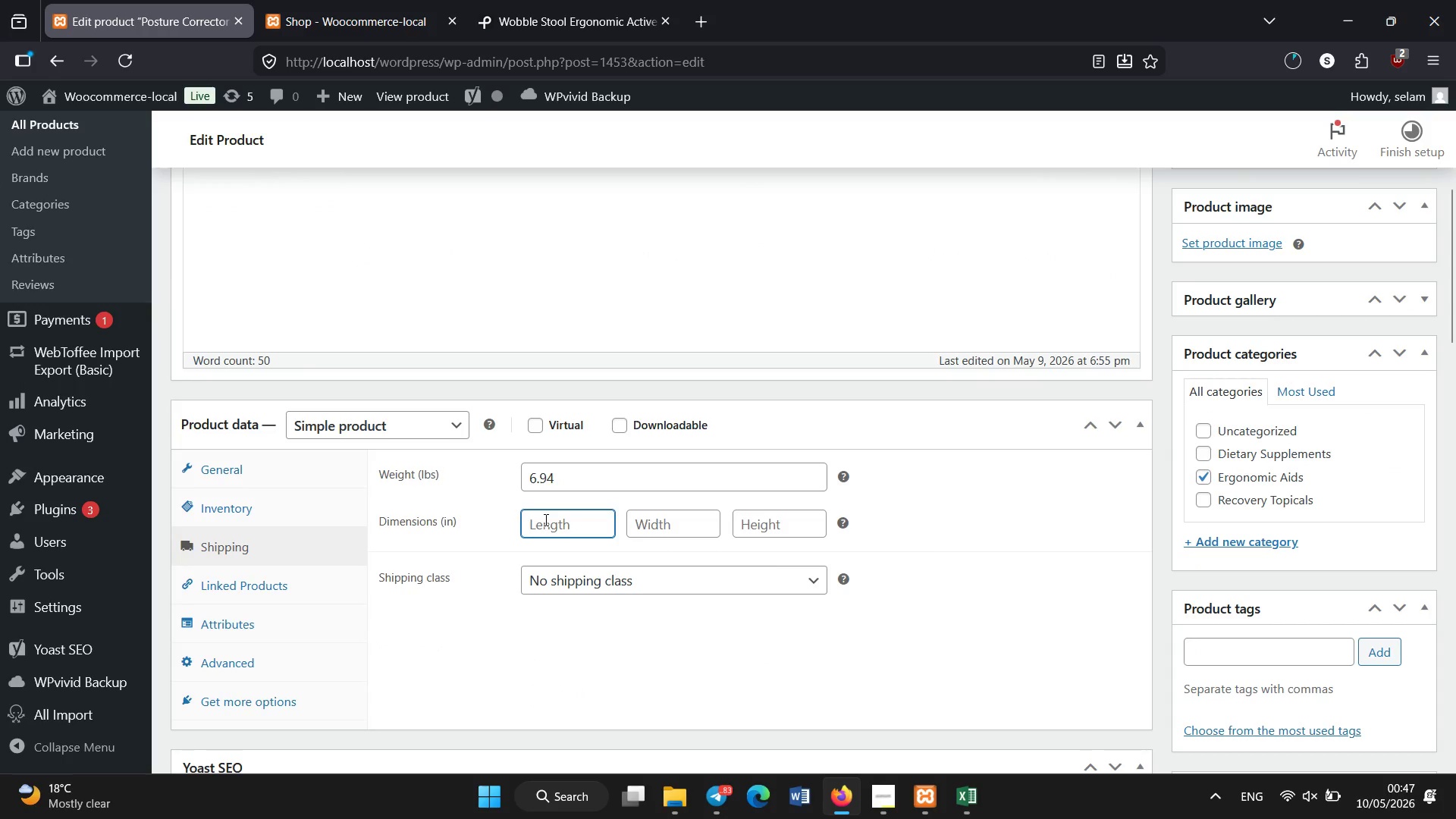 
key(Numpad3)
 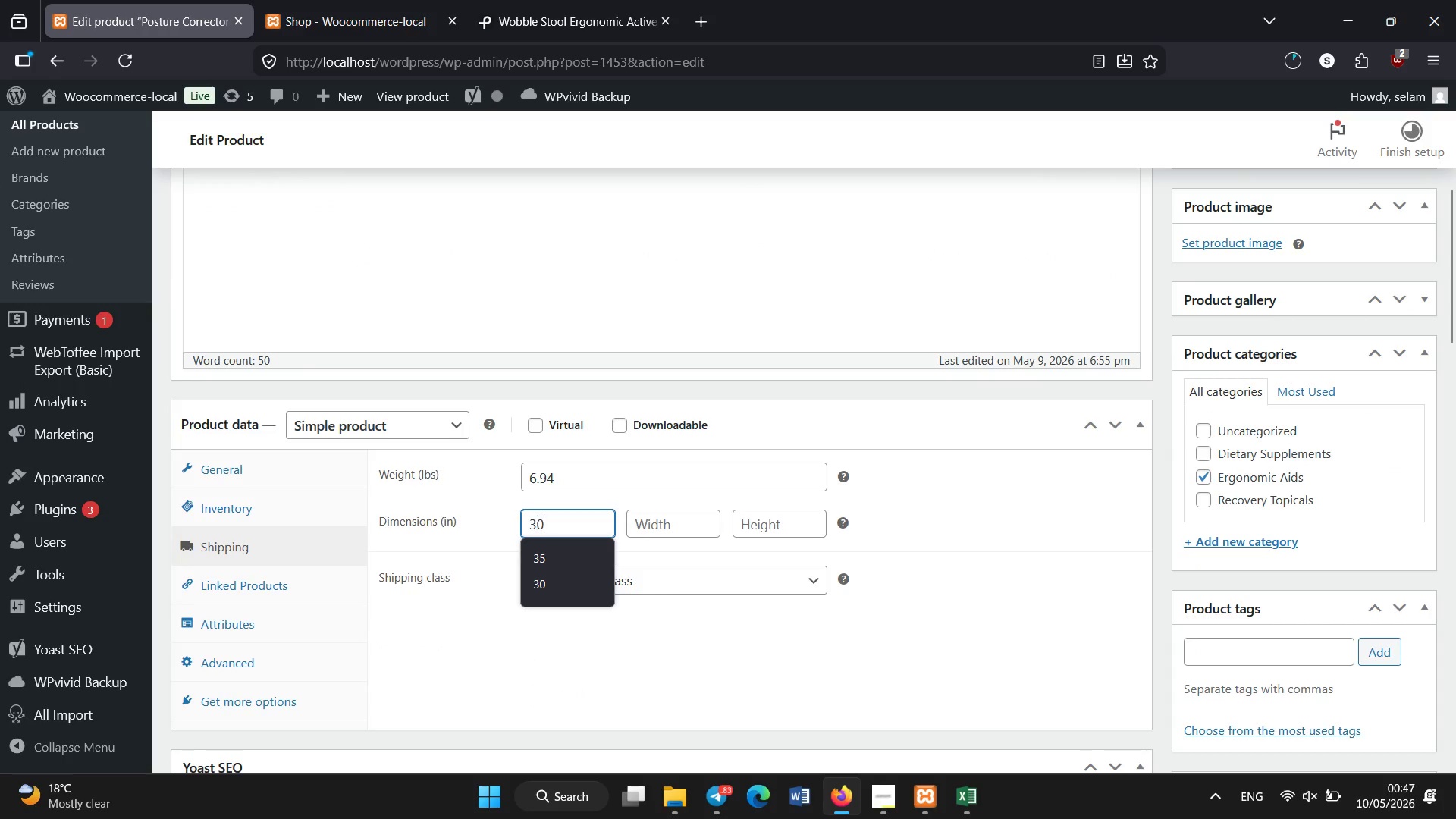 
key(Numpad0)
 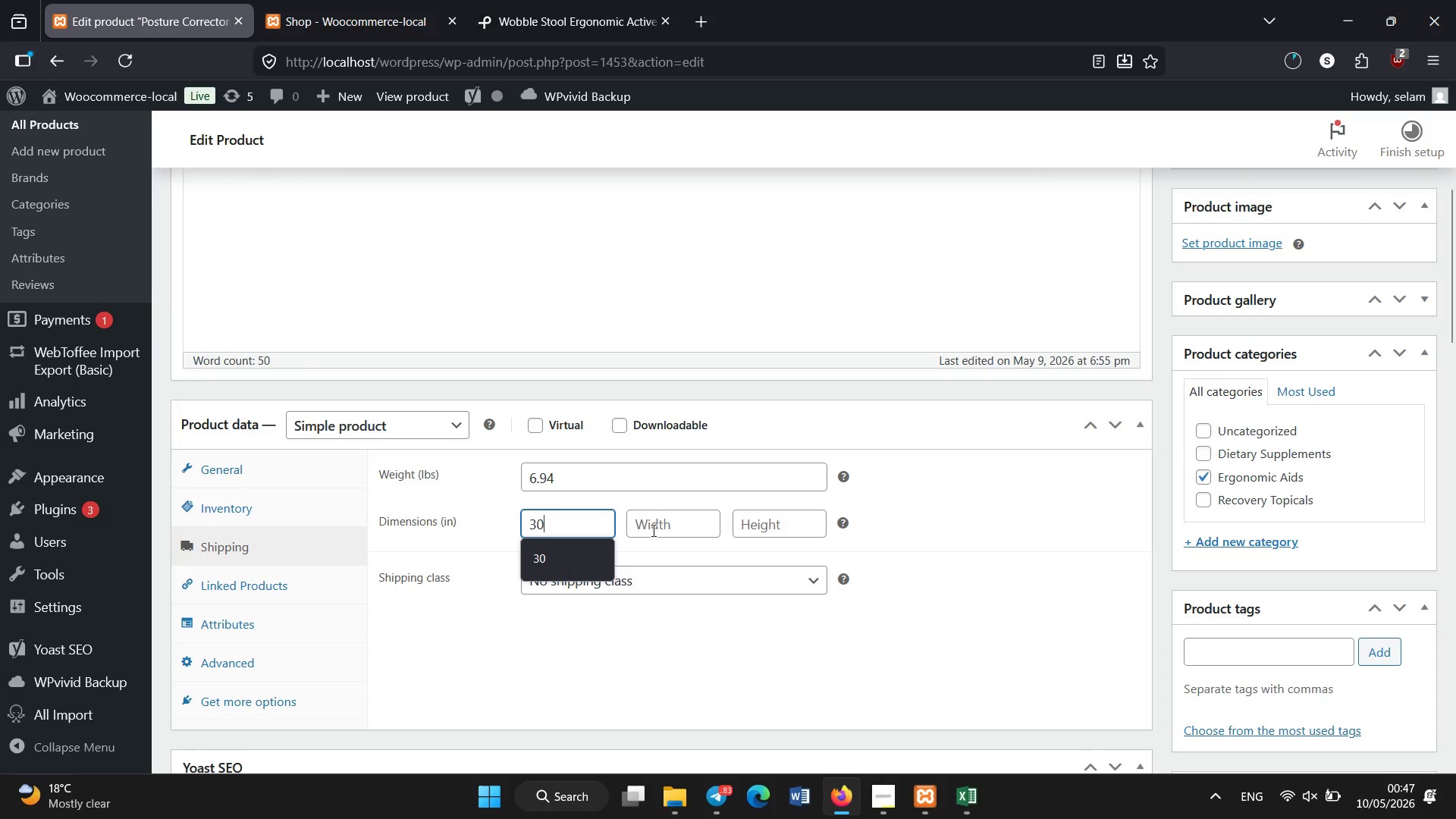 
left_click([653, 533])
 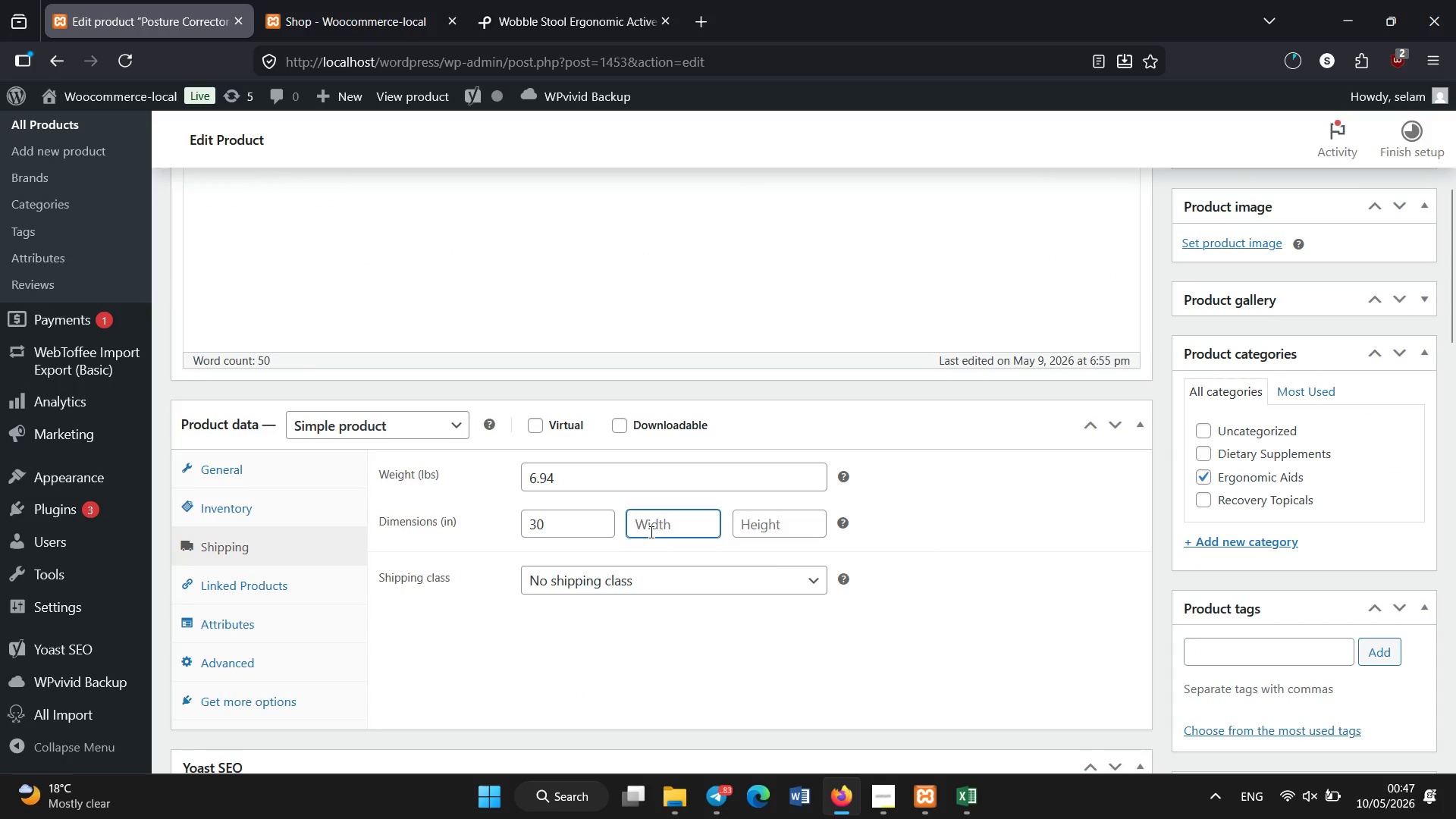 
key(Numpad2)
 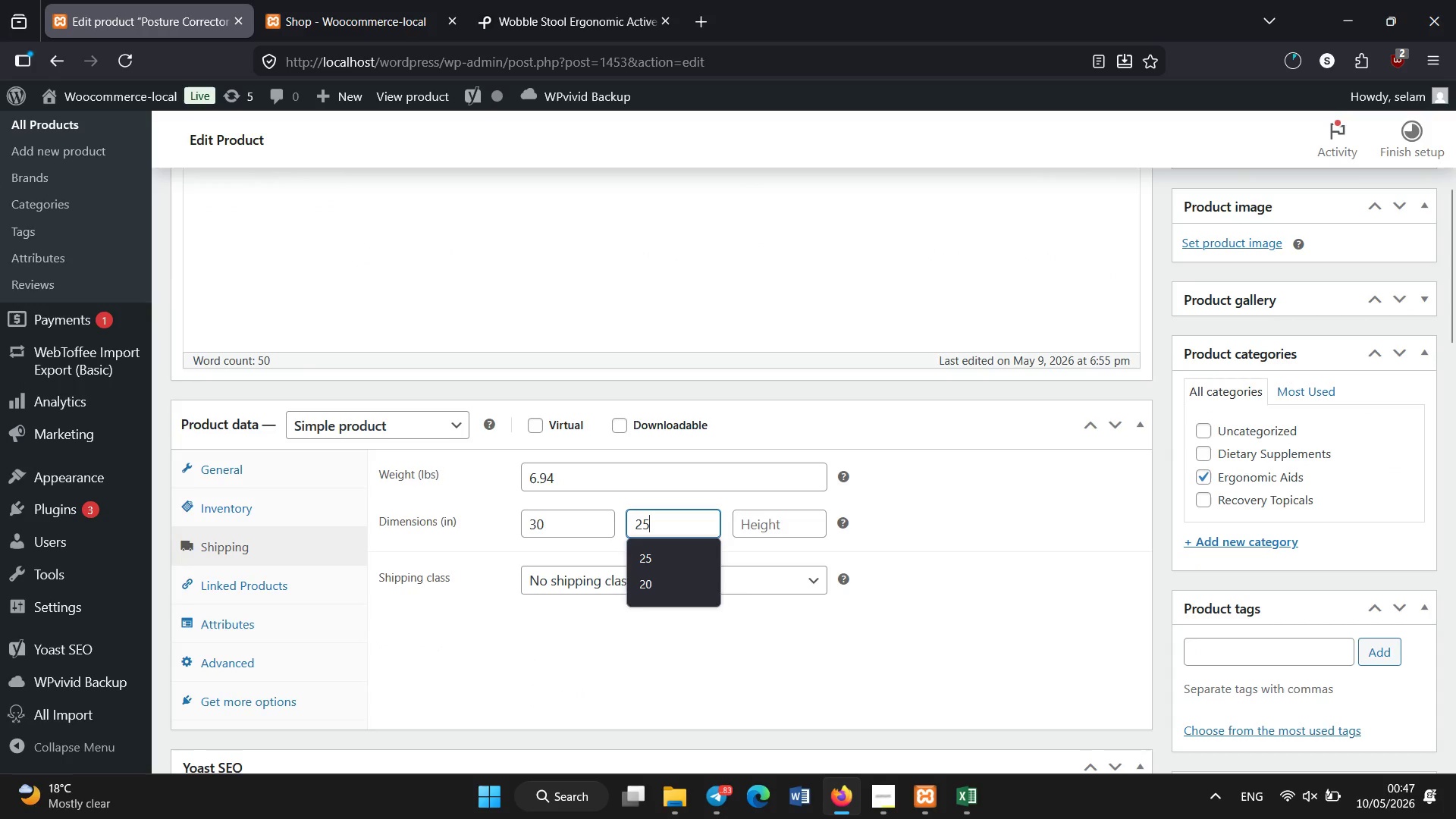 
key(Numpad5)
 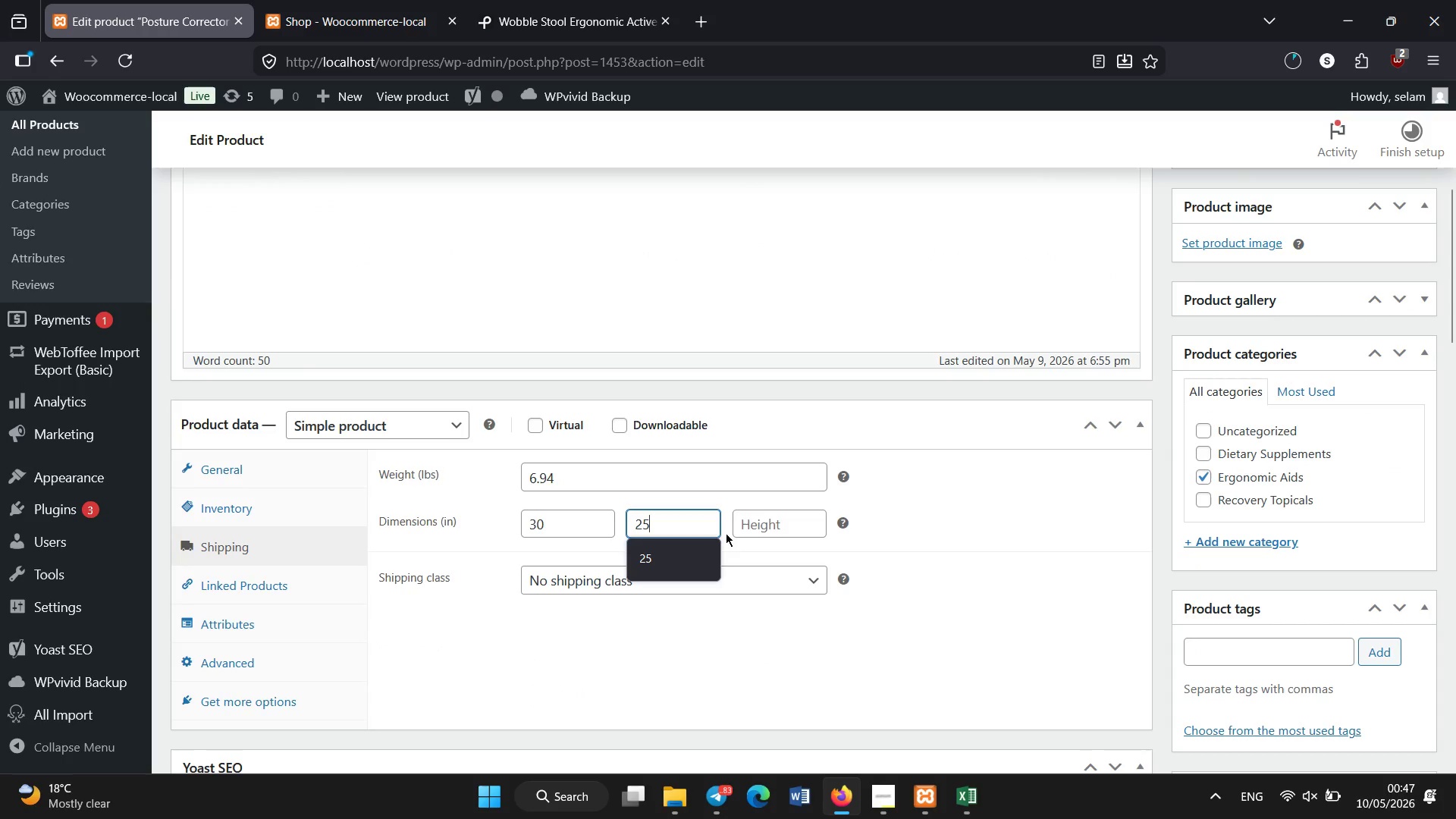 
left_click([749, 525])
 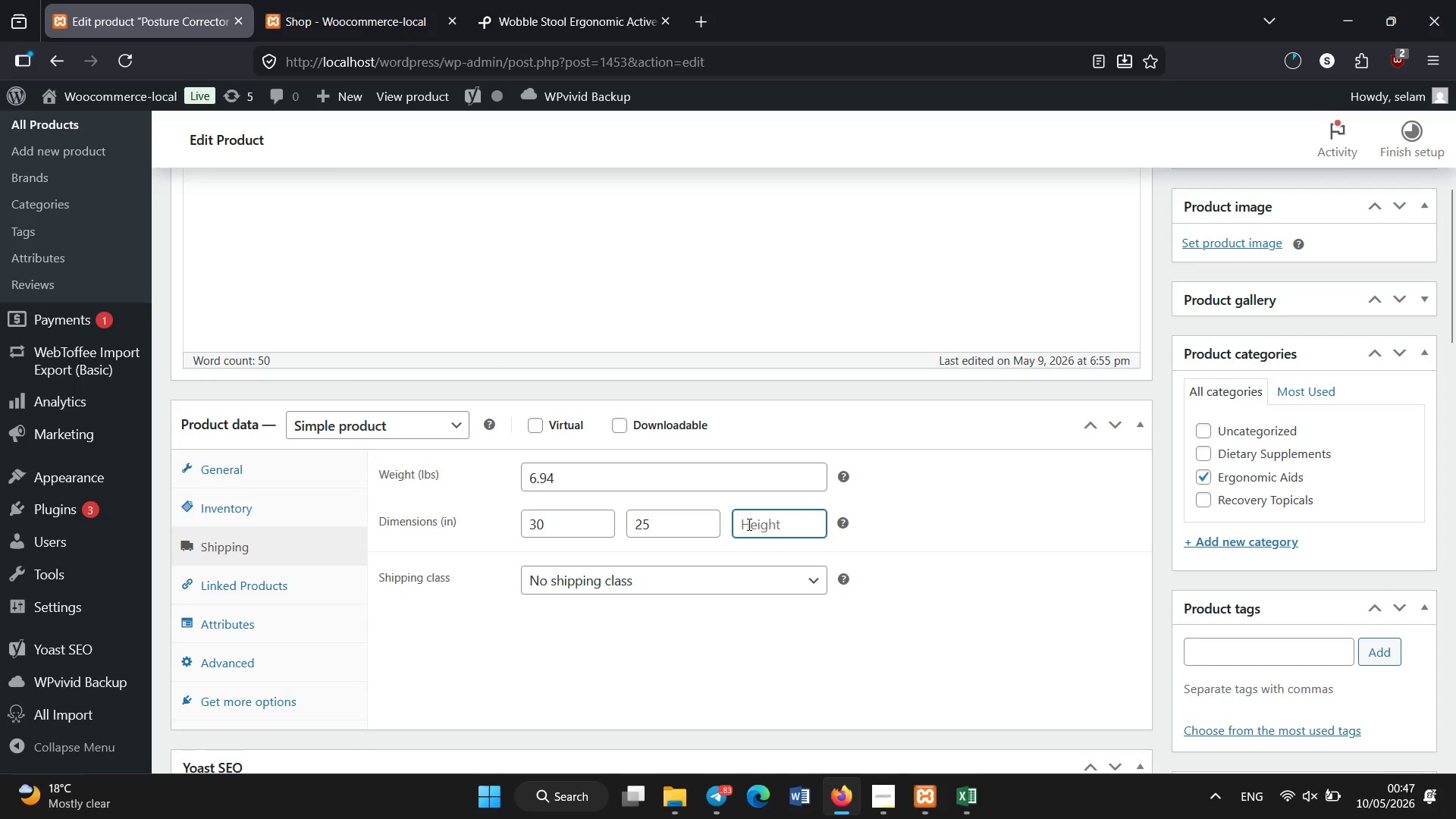 
key(Numpad8)
 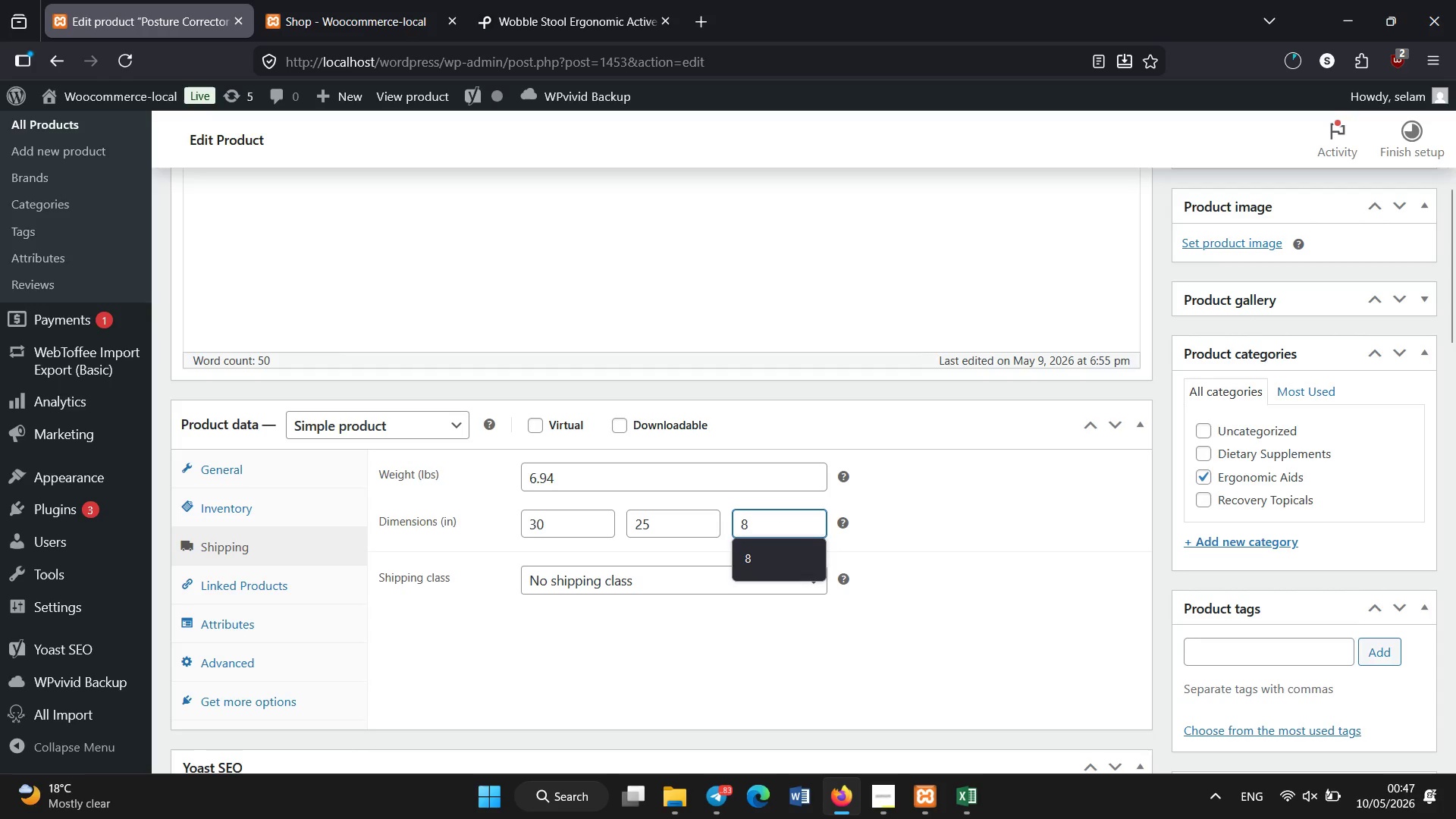 
scroll: coordinate [471, 560], scroll_direction: down, amount: 9.0
 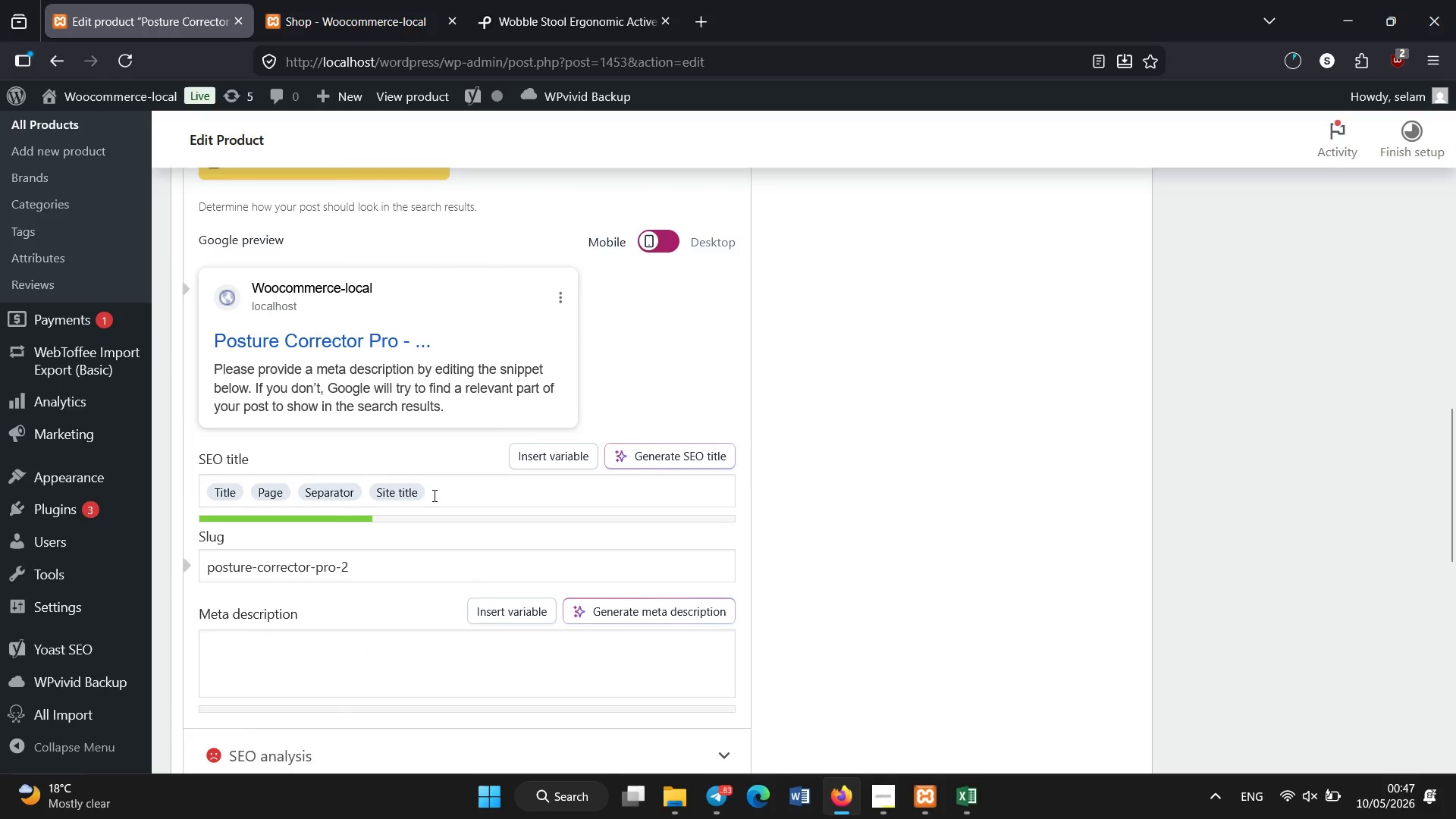 
left_click_drag(start_coordinate=[436, 495], to_coordinate=[165, 485])
 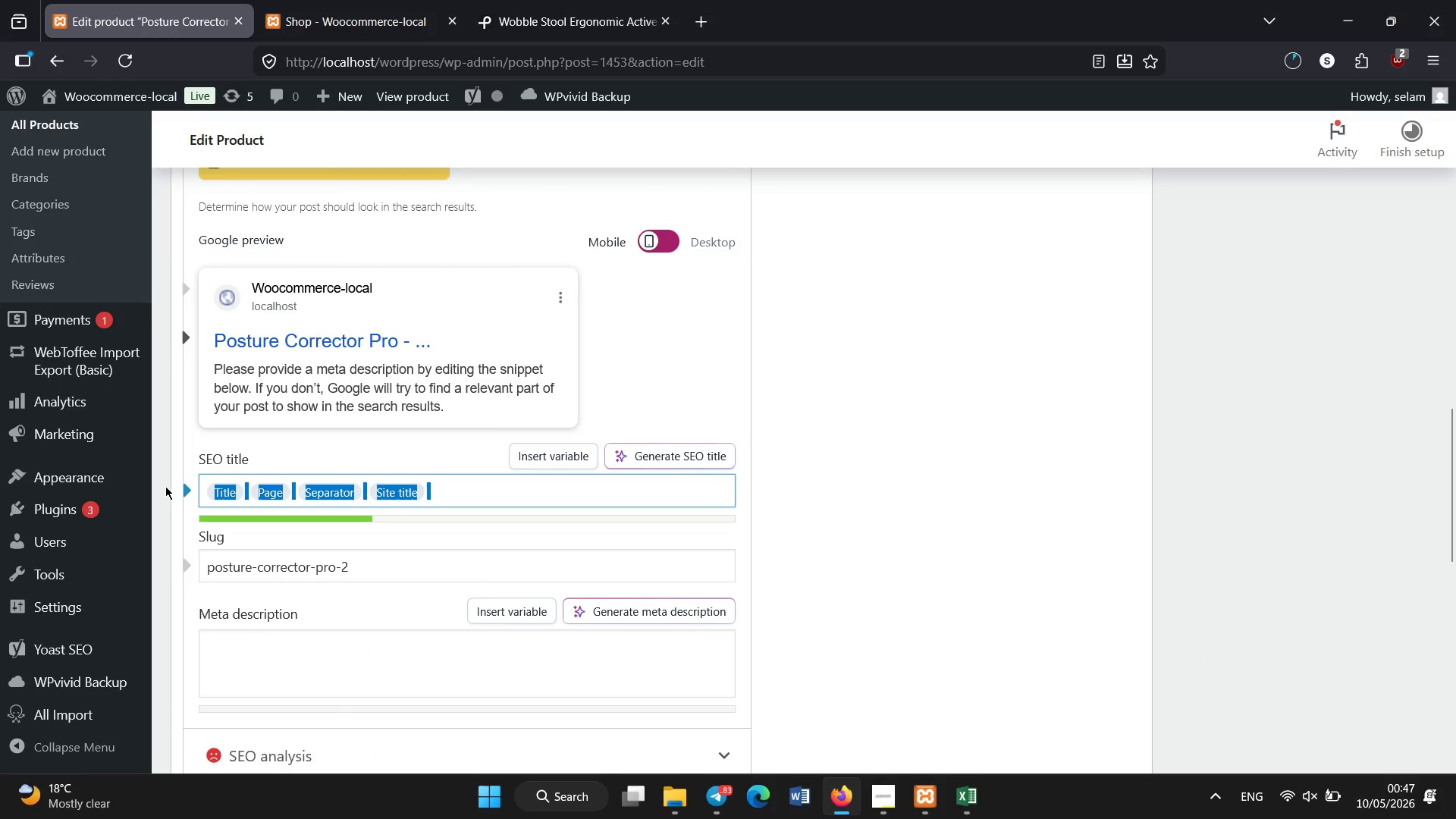 
type(Post)
 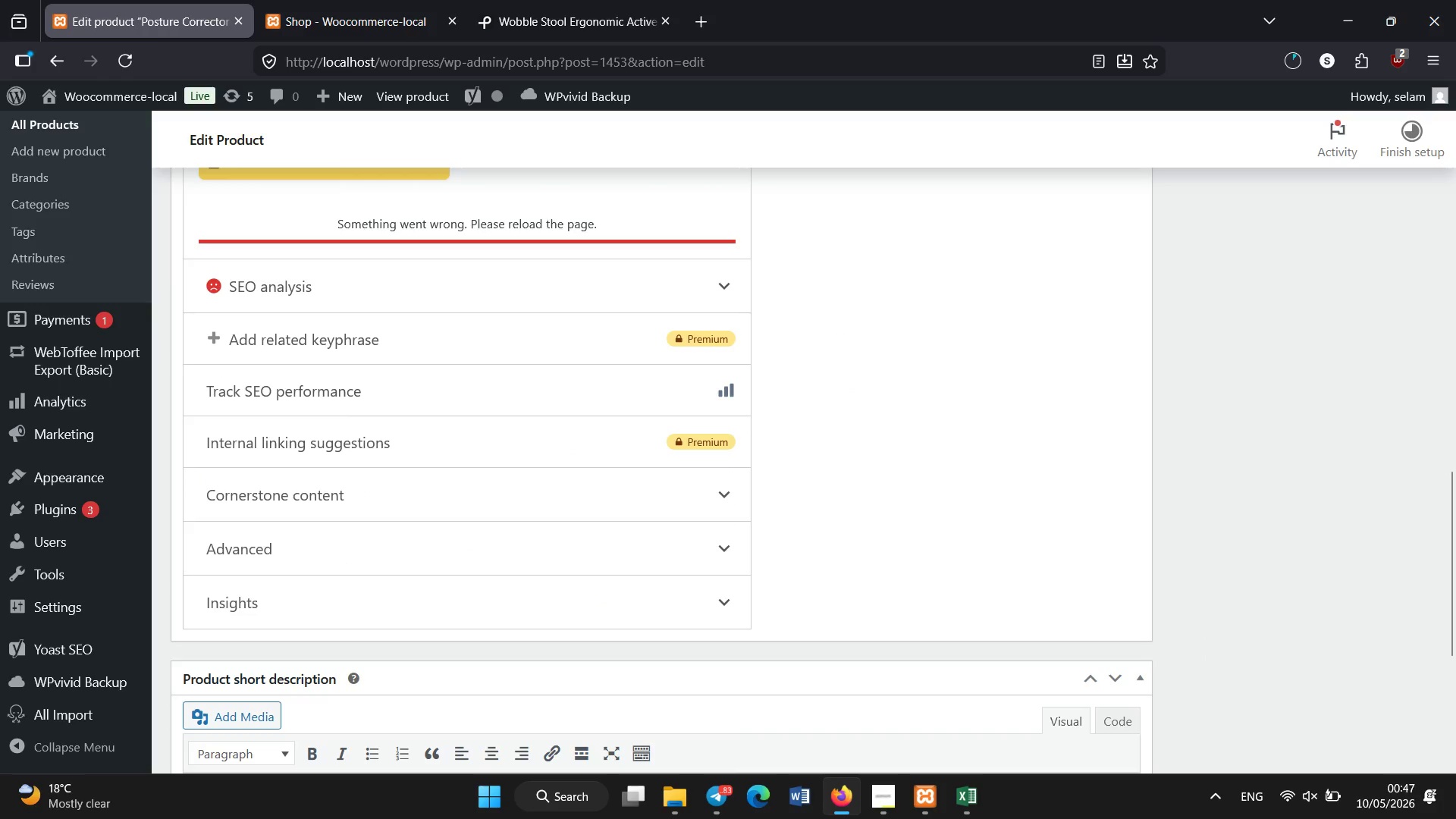 
scroll: coordinate [165, 486], scroll_direction: up, amount: 2.0
 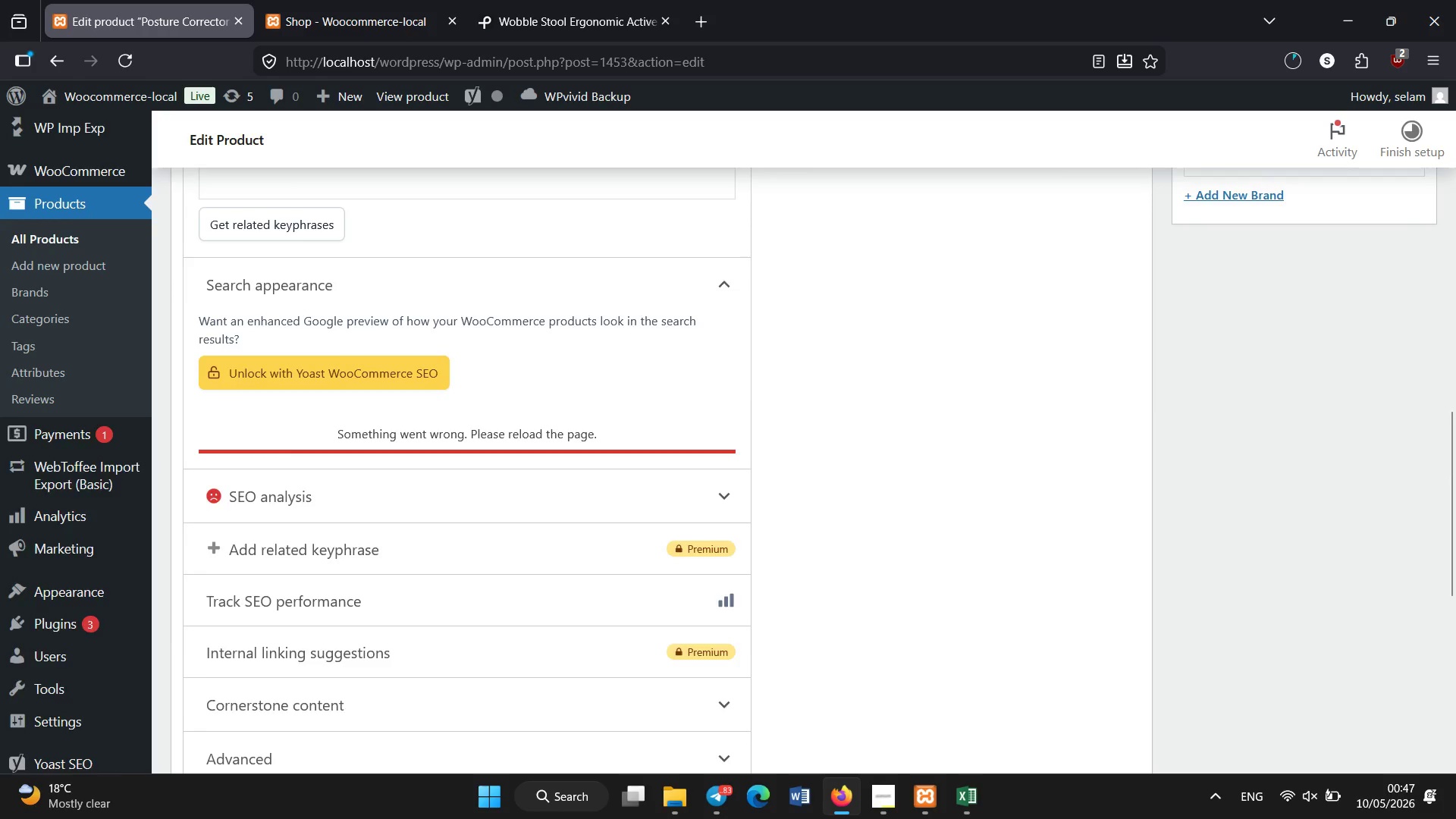 
scroll: coordinate [165, 486], scroll_direction: down, amount: 3.0
 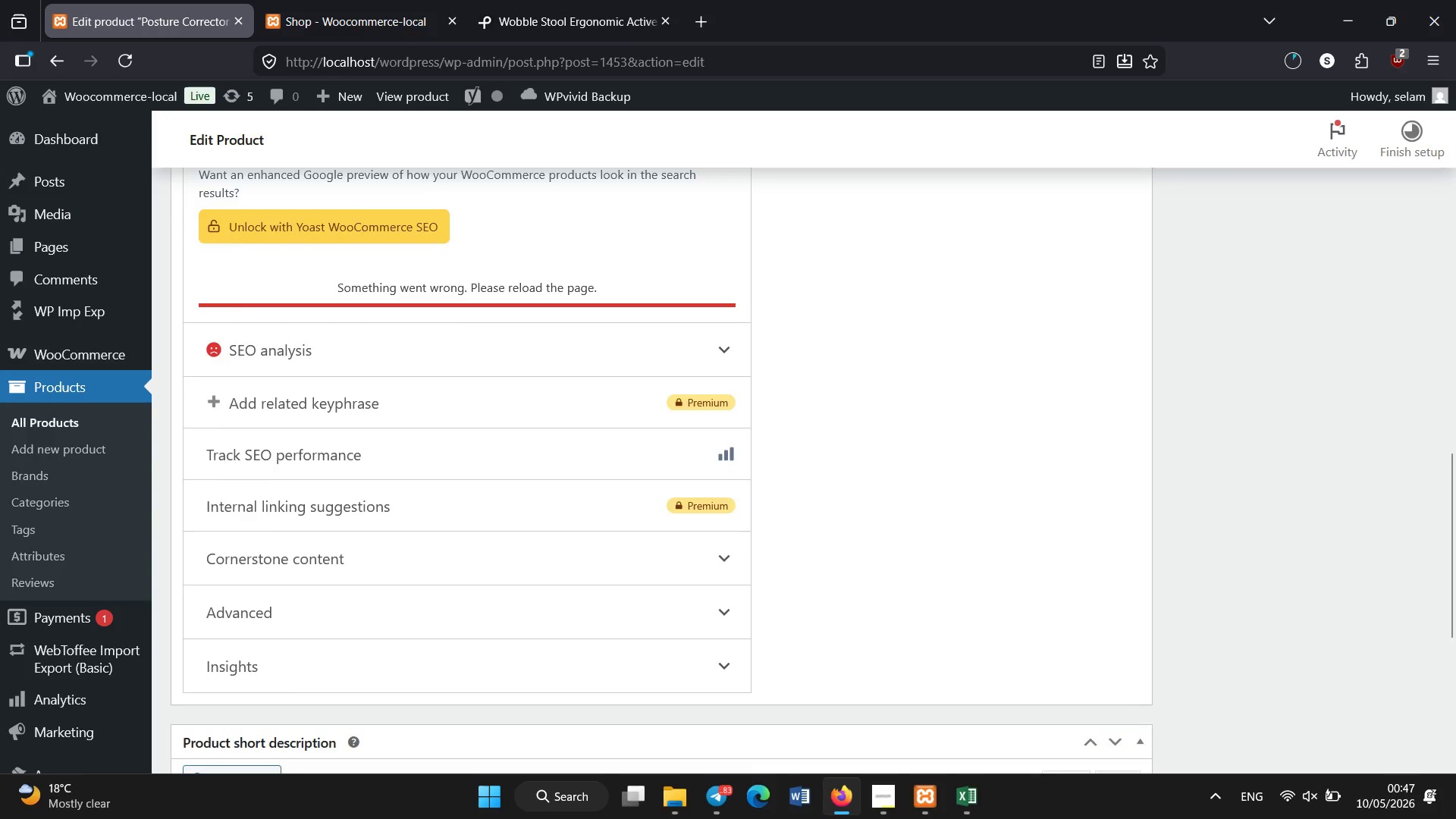 
scroll: coordinate [165, 486], scroll_direction: up, amount: 2.0
 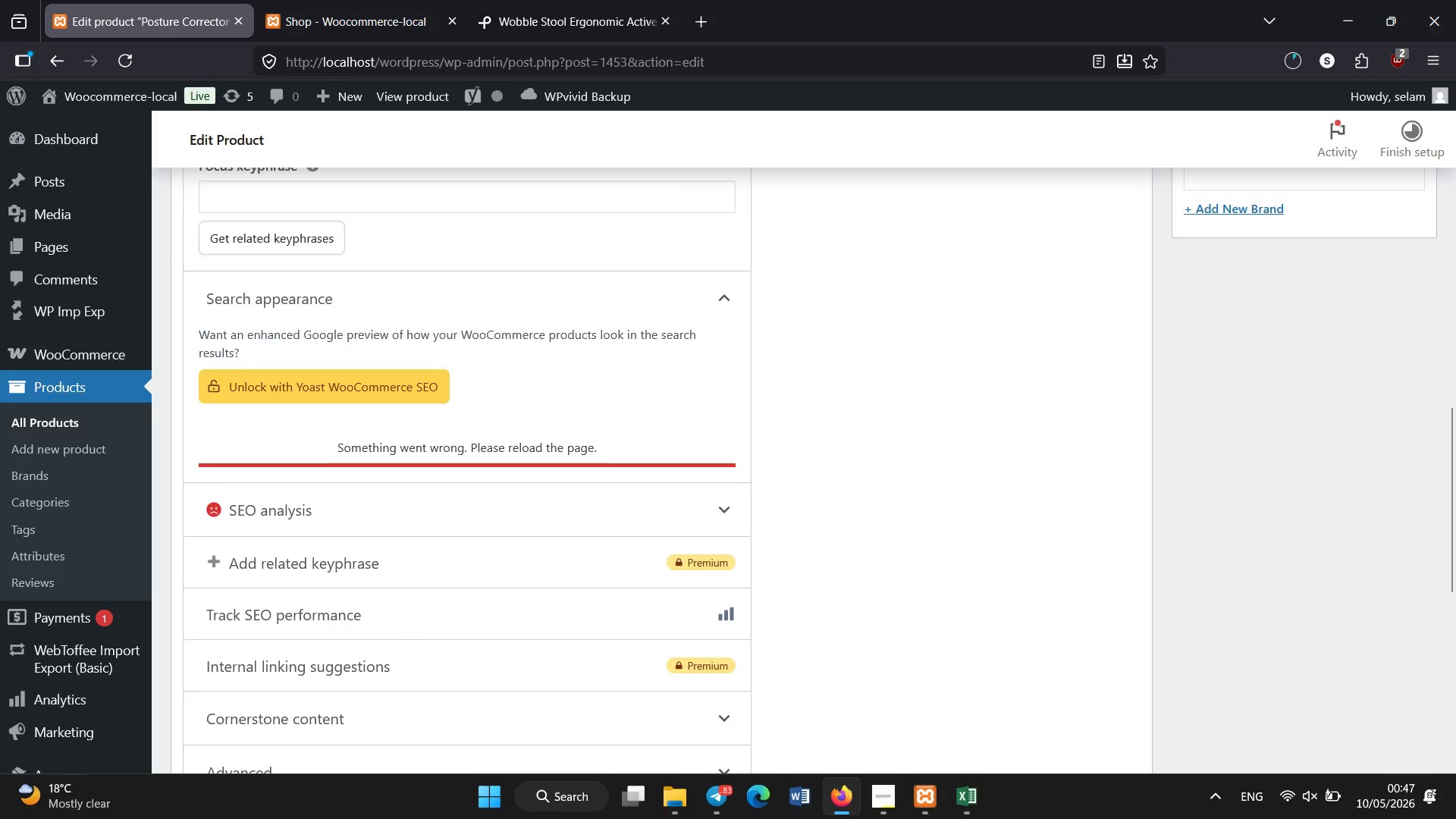 
hold_key(key=ControlLeft, duration=1.67)
 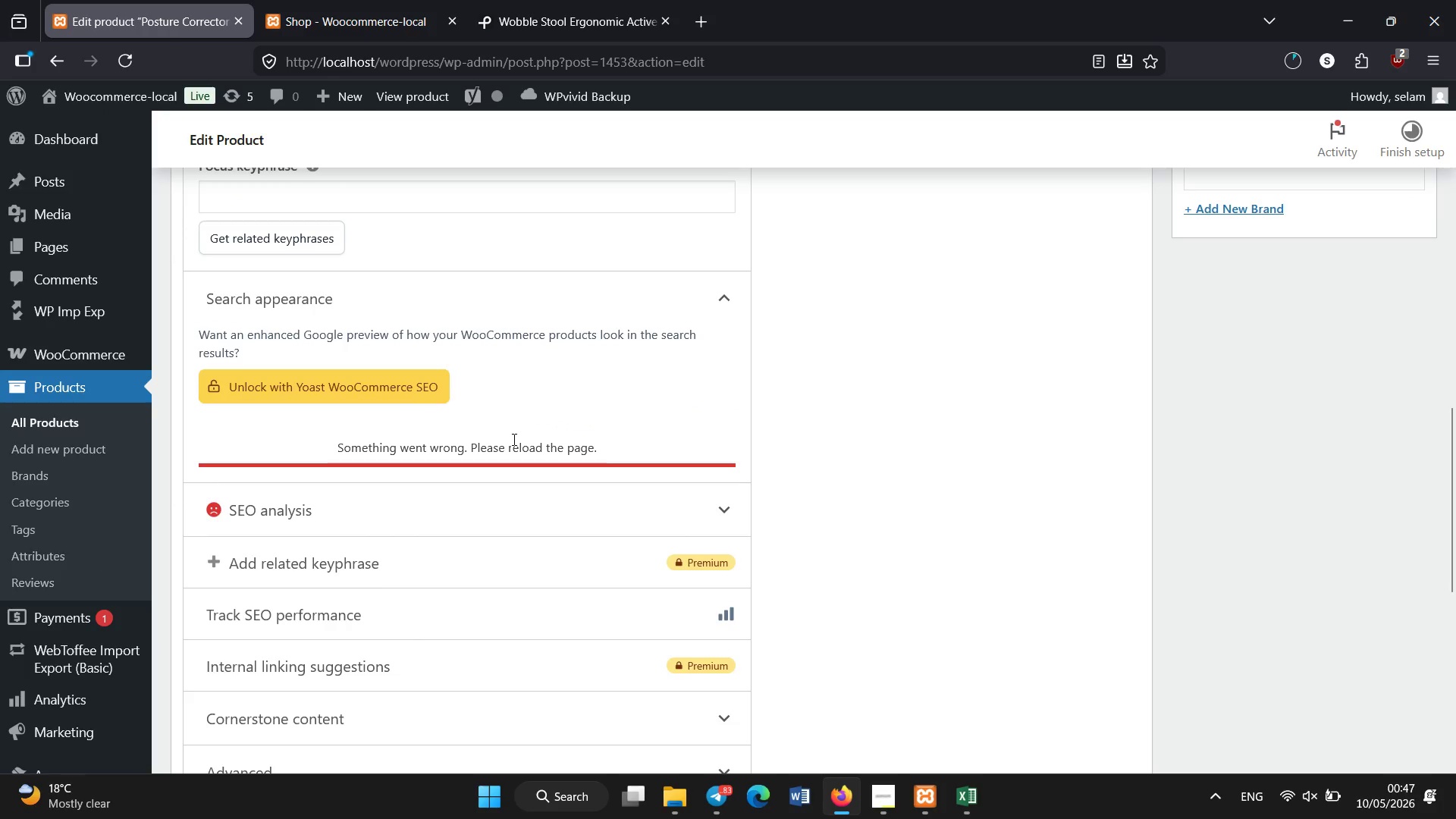 
wait(5.12)
 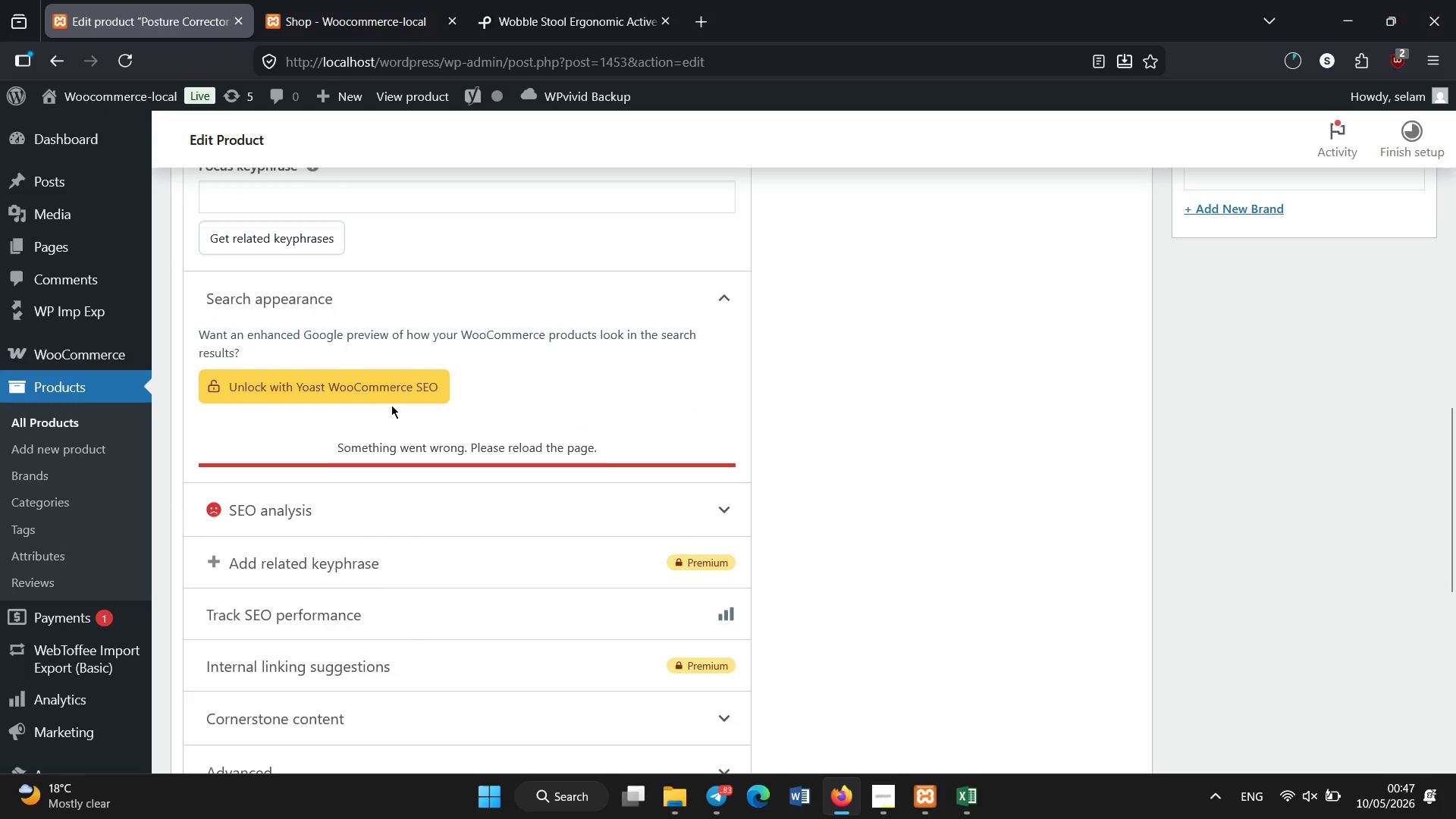 
key(Control+Shift+R)
 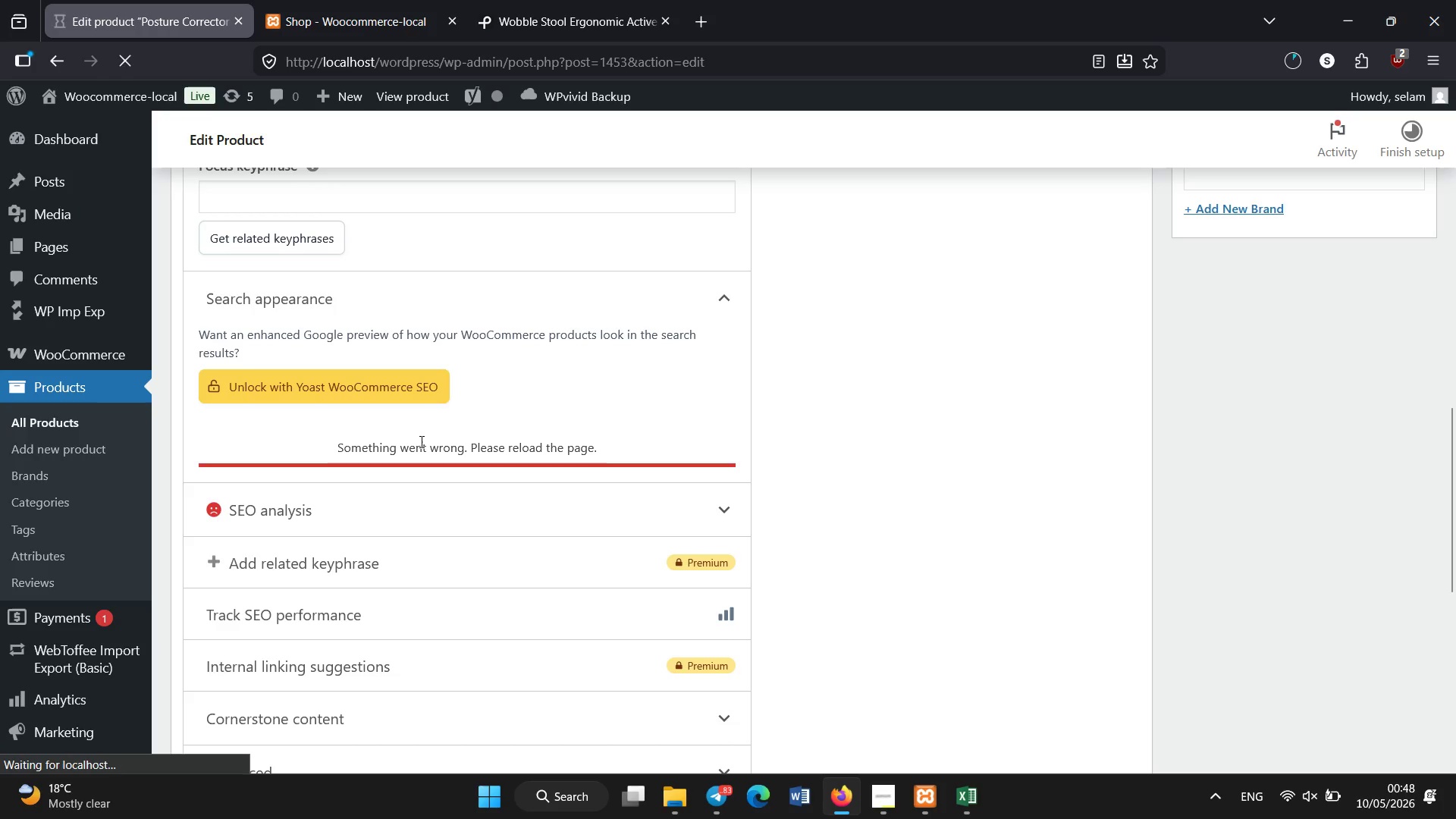 
left_click([426, 444])
 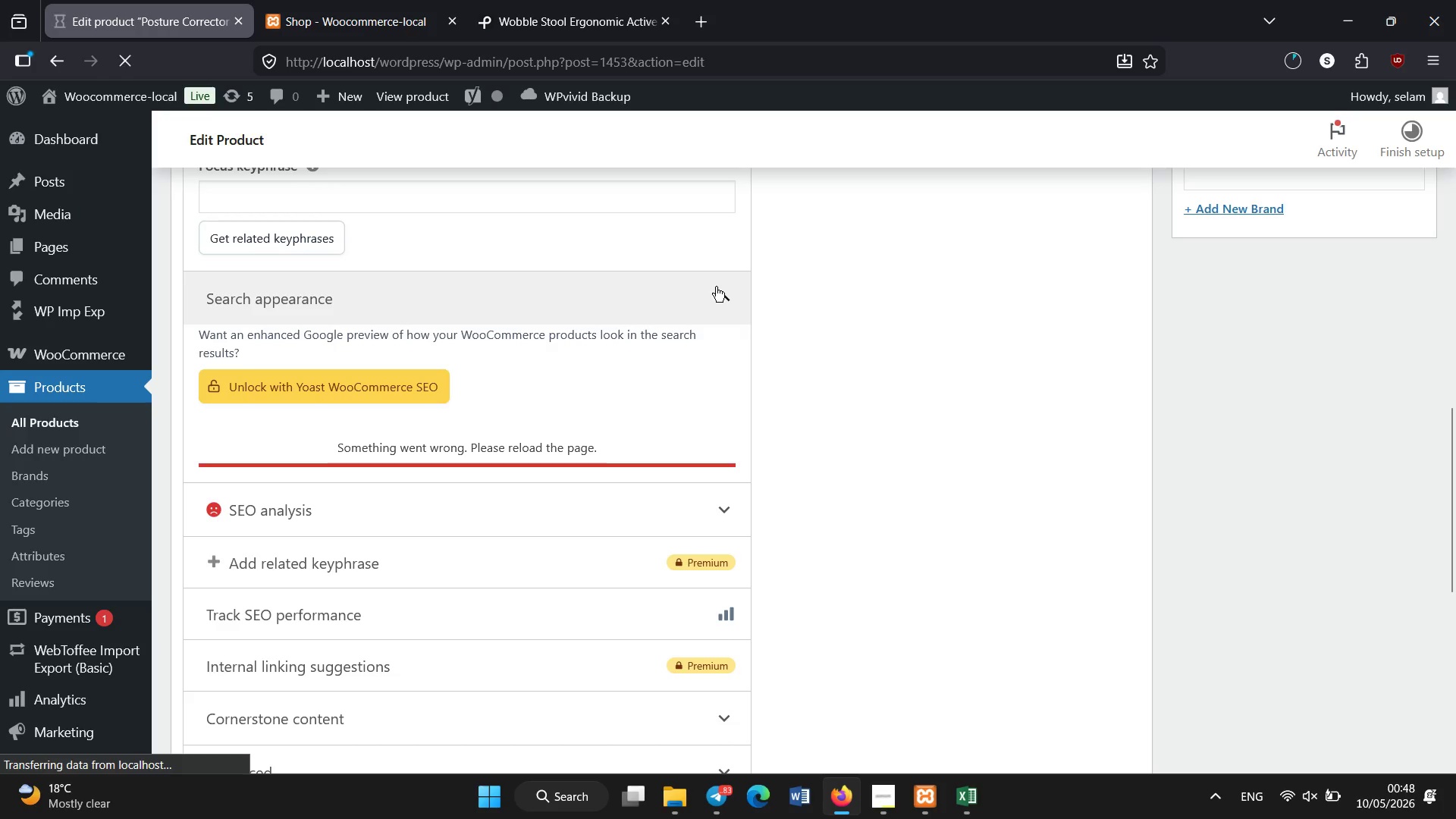 
left_click([716, 287])
 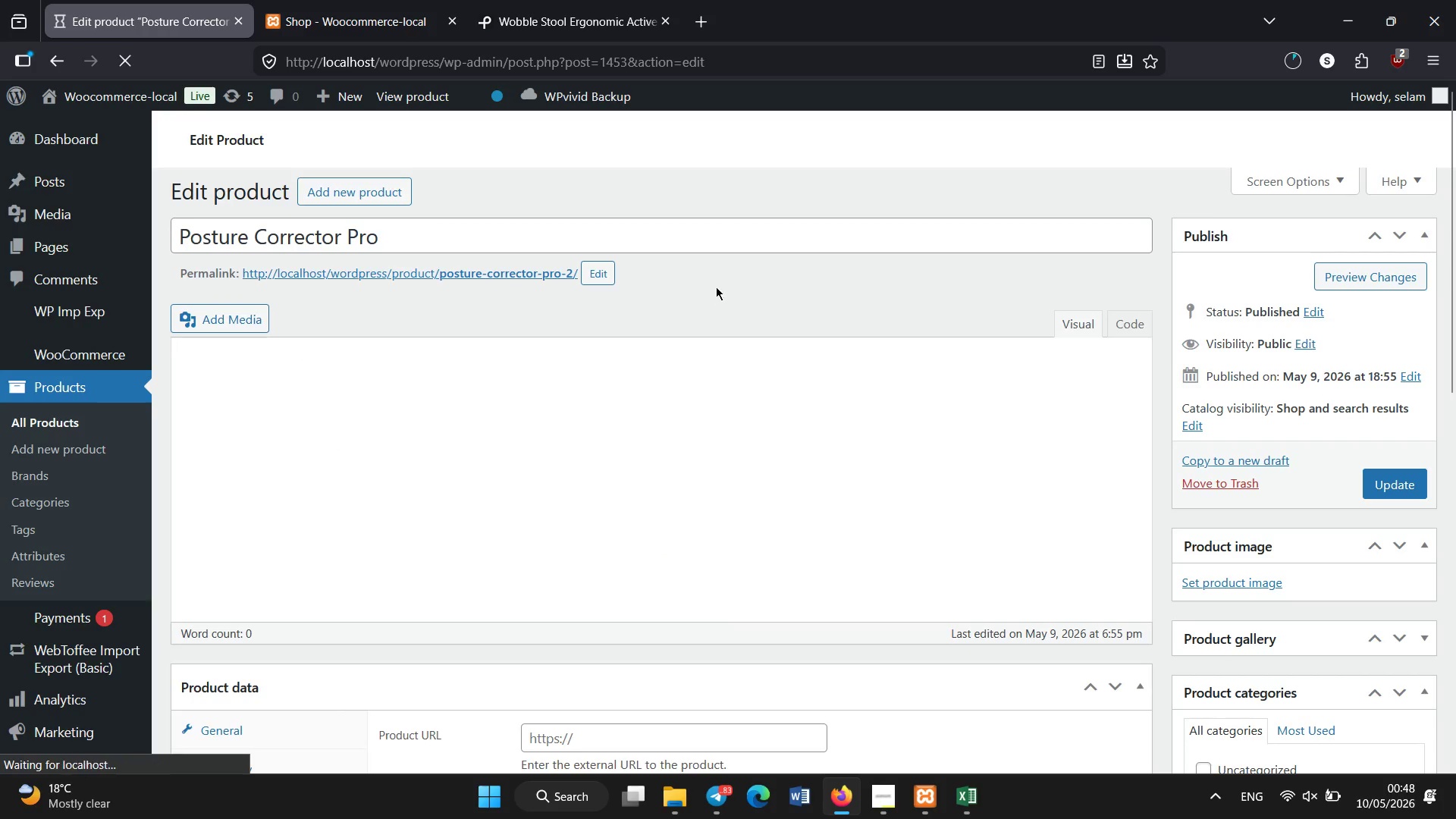 
scroll: coordinate [716, 287], scroll_direction: none, amount: 0.0
 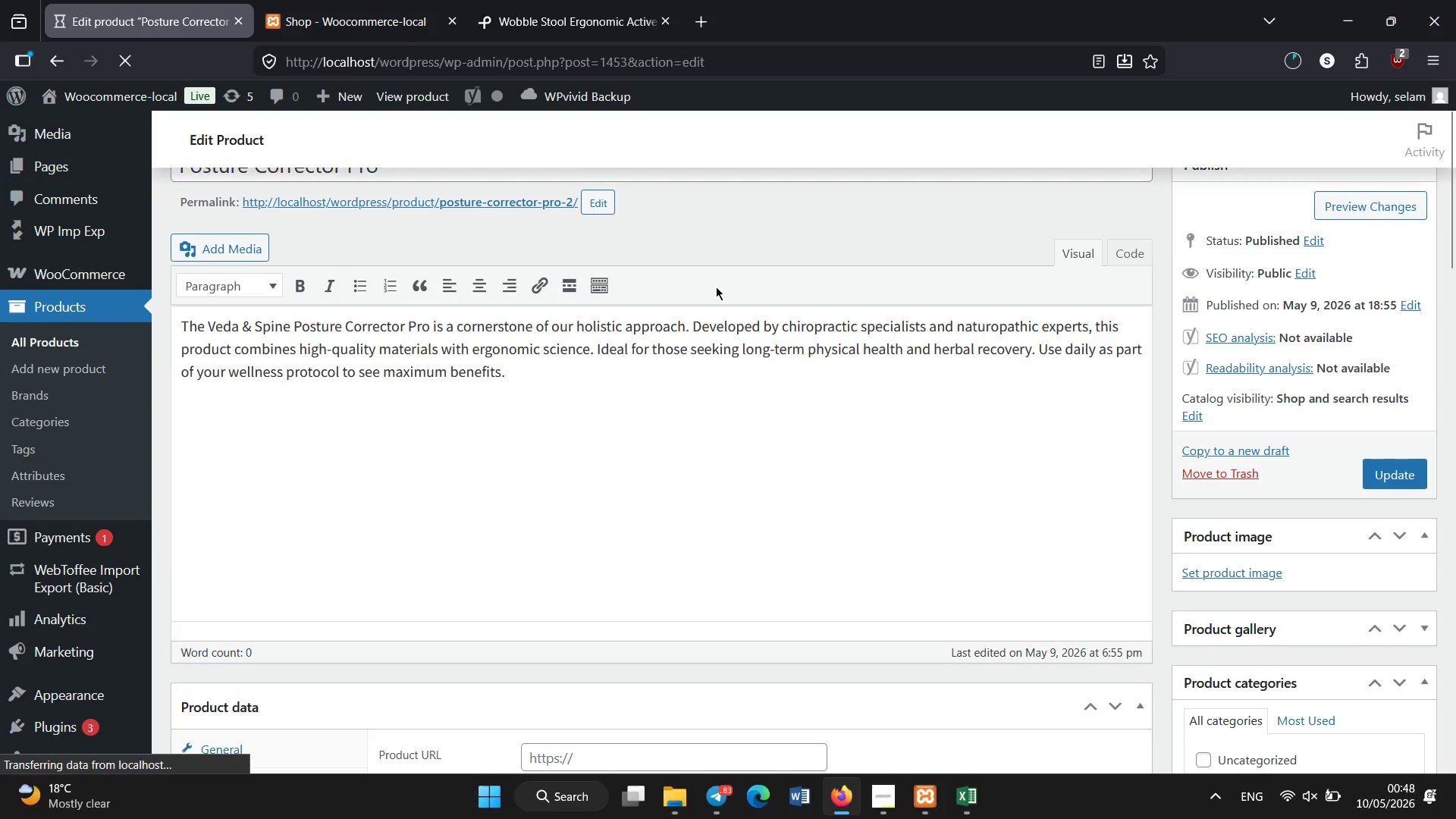 
scroll: coordinate [716, 287], scroll_direction: down, amount: 17.0
 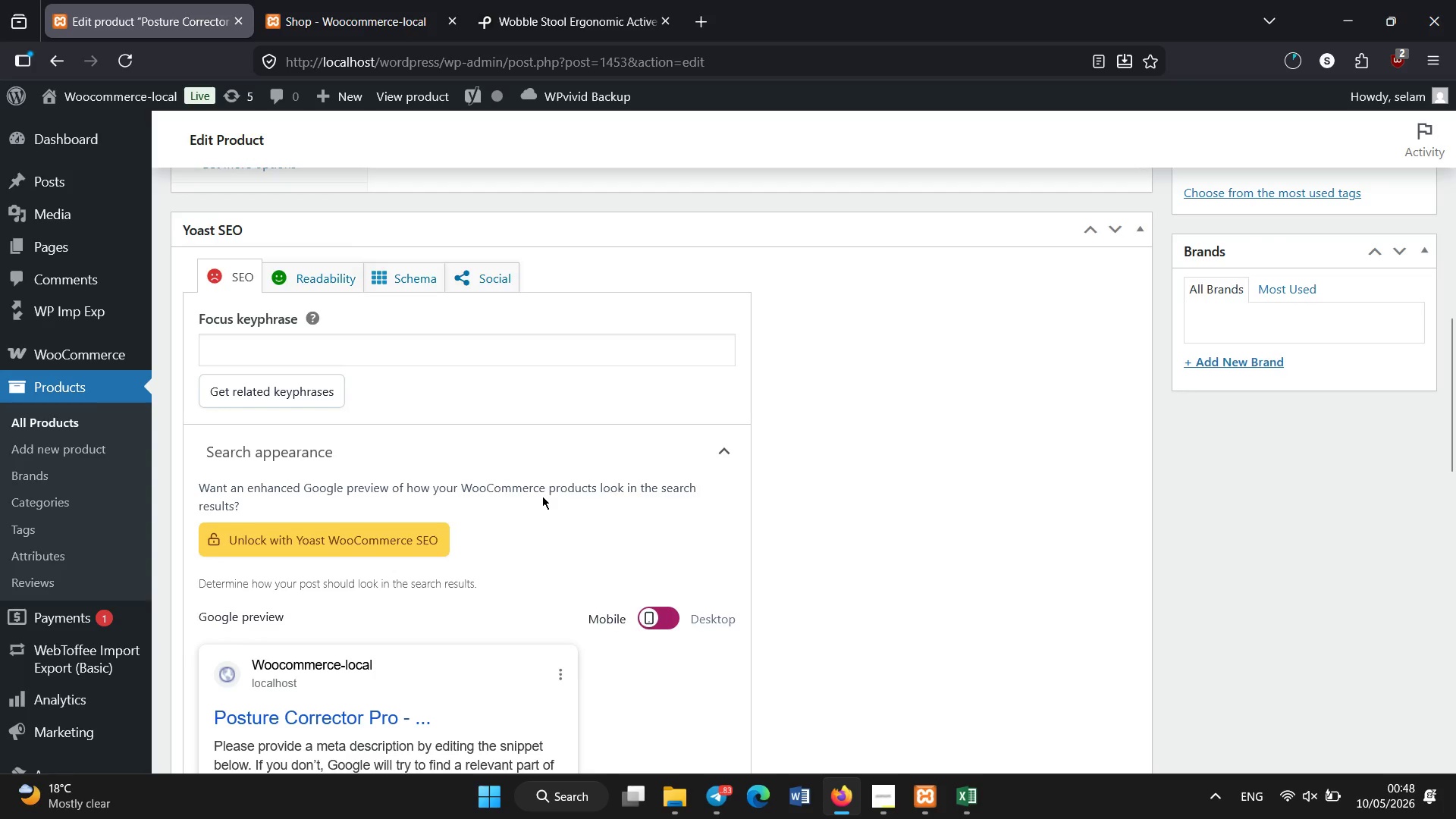 
scroll: coordinate [542, 496], scroll_direction: up, amount: 2.0
 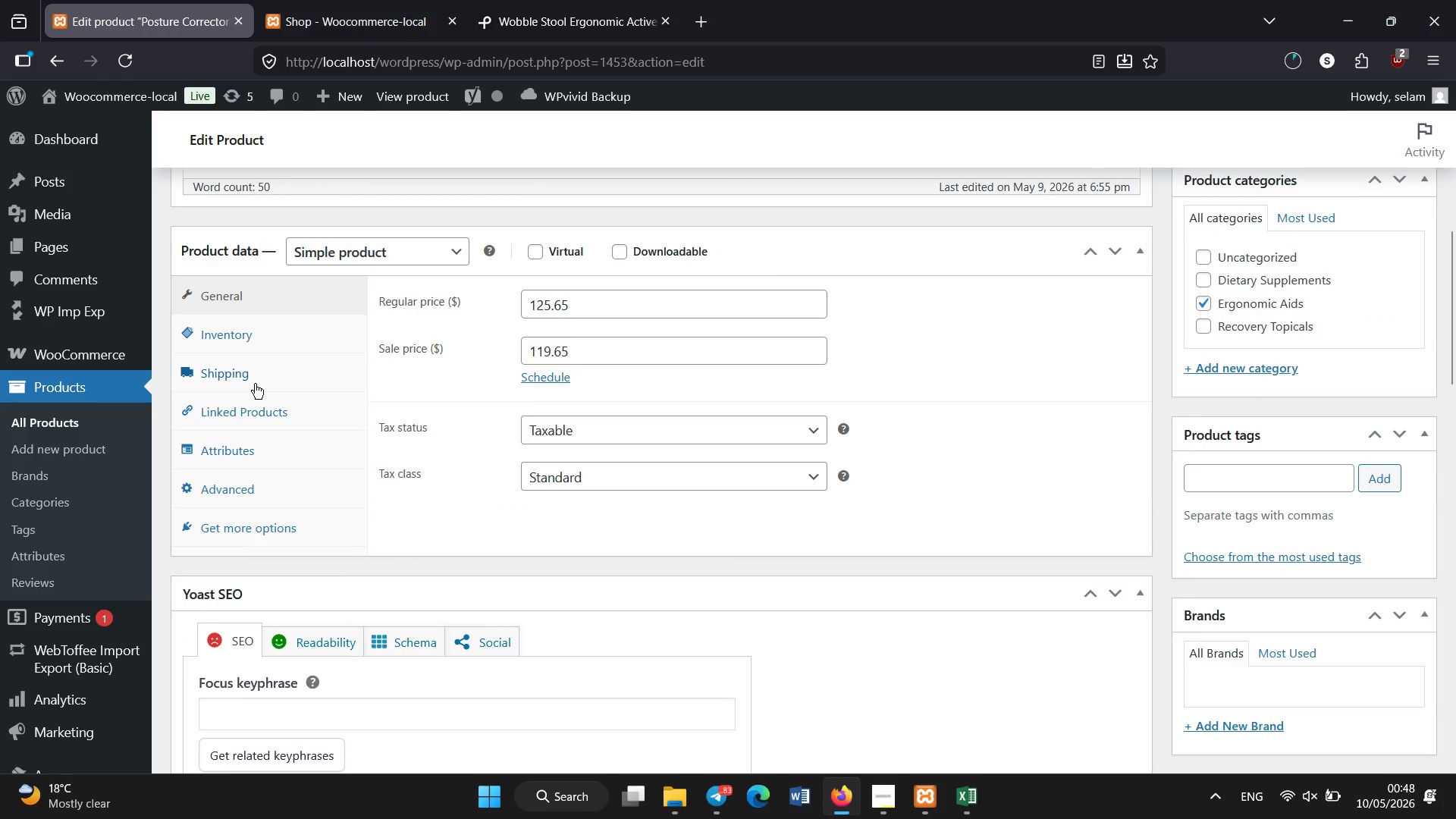 
left_click([253, 381])
 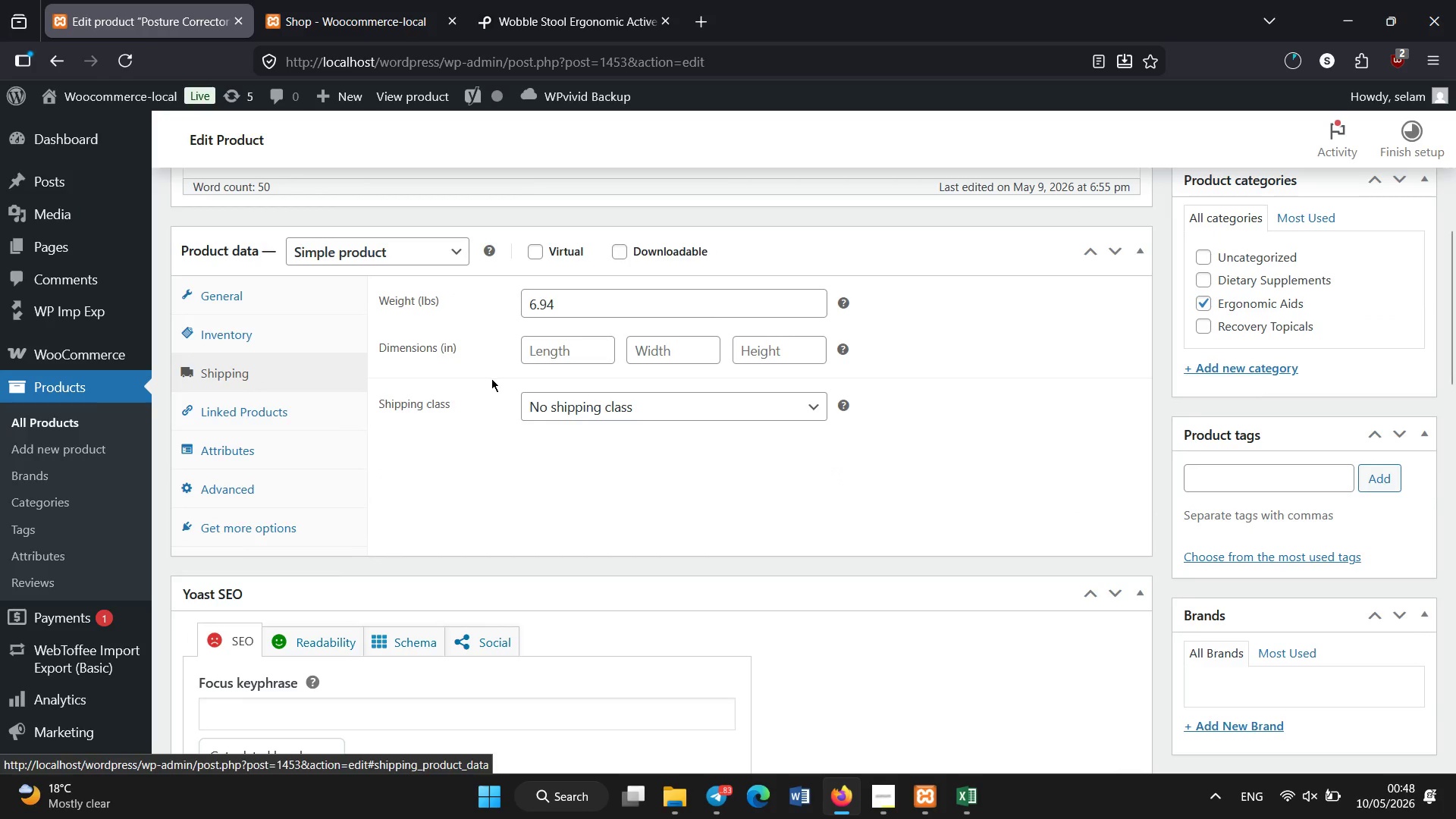 
left_click([534, 357])
 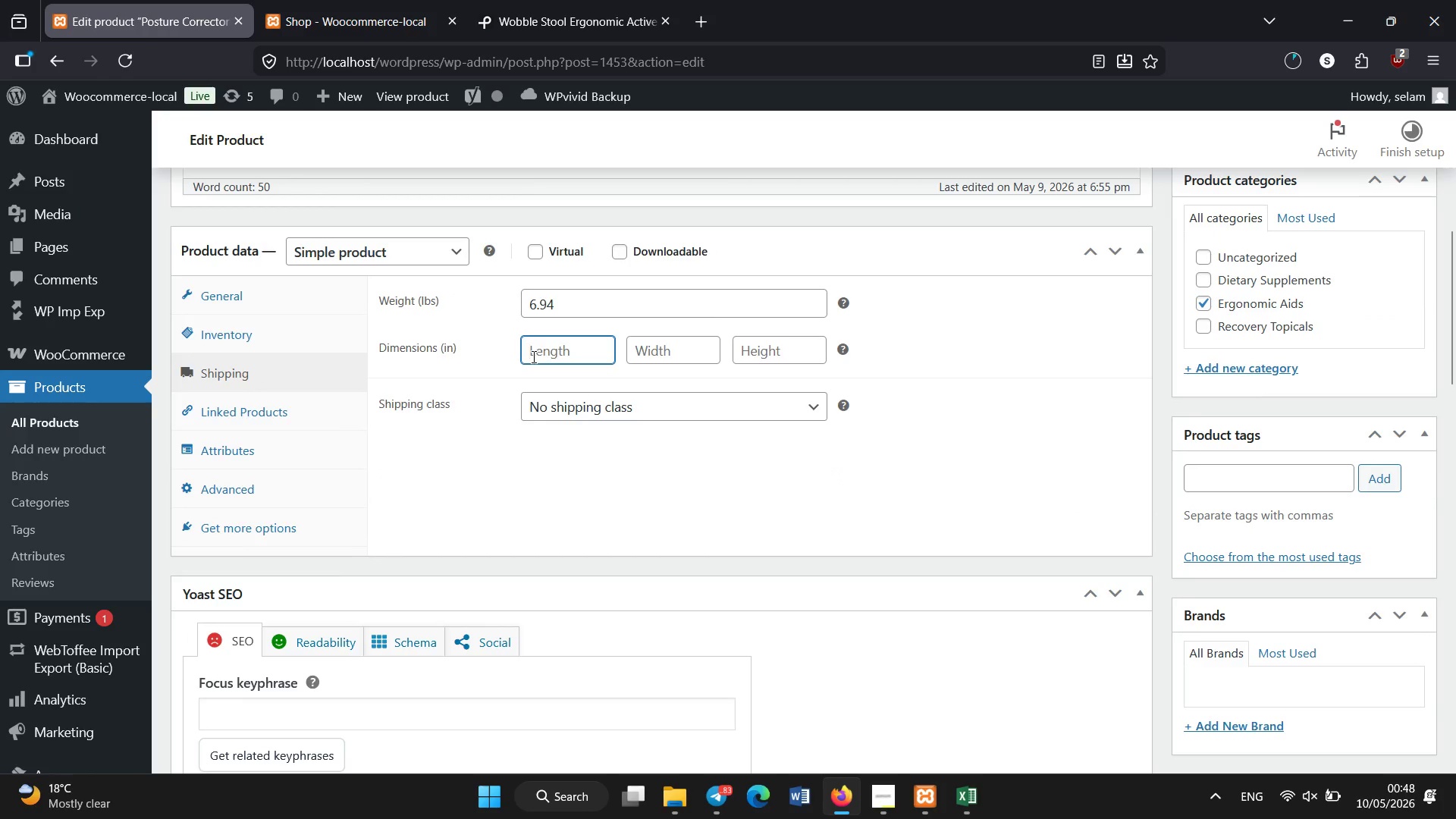 
key(Numpad3)
 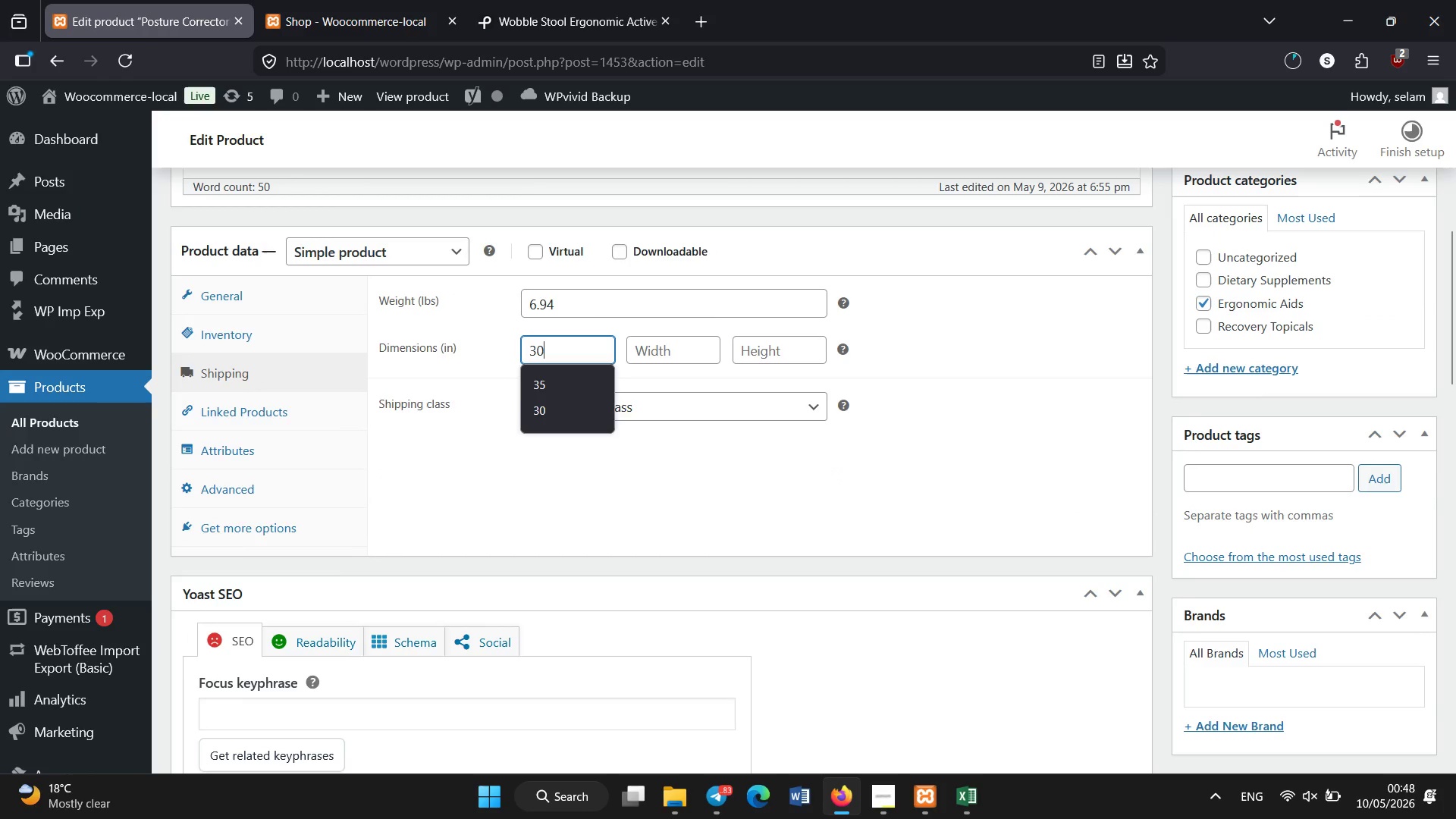 
key(Numpad0)
 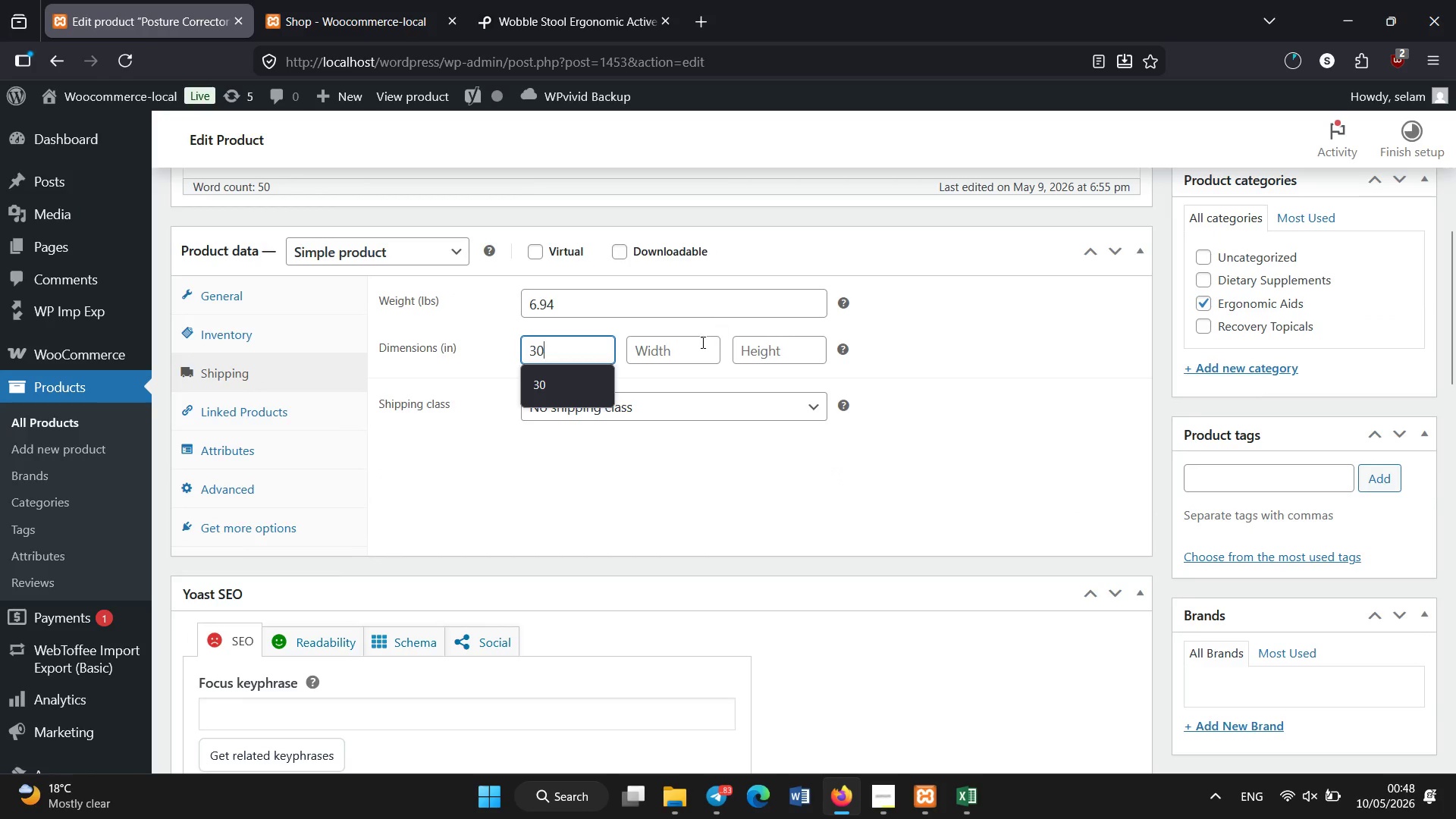 
left_click([695, 350])
 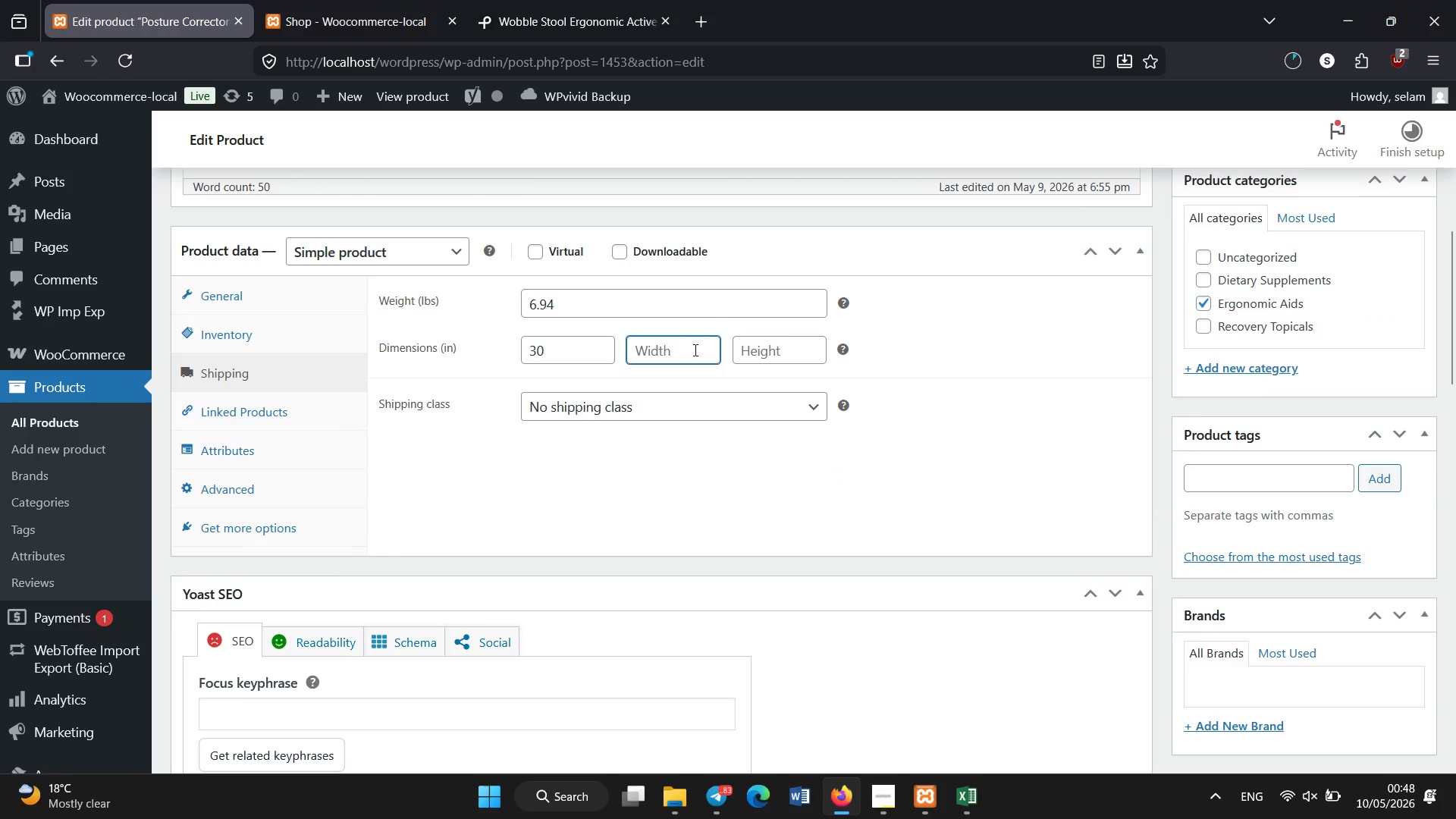 
key(Numpad2)
 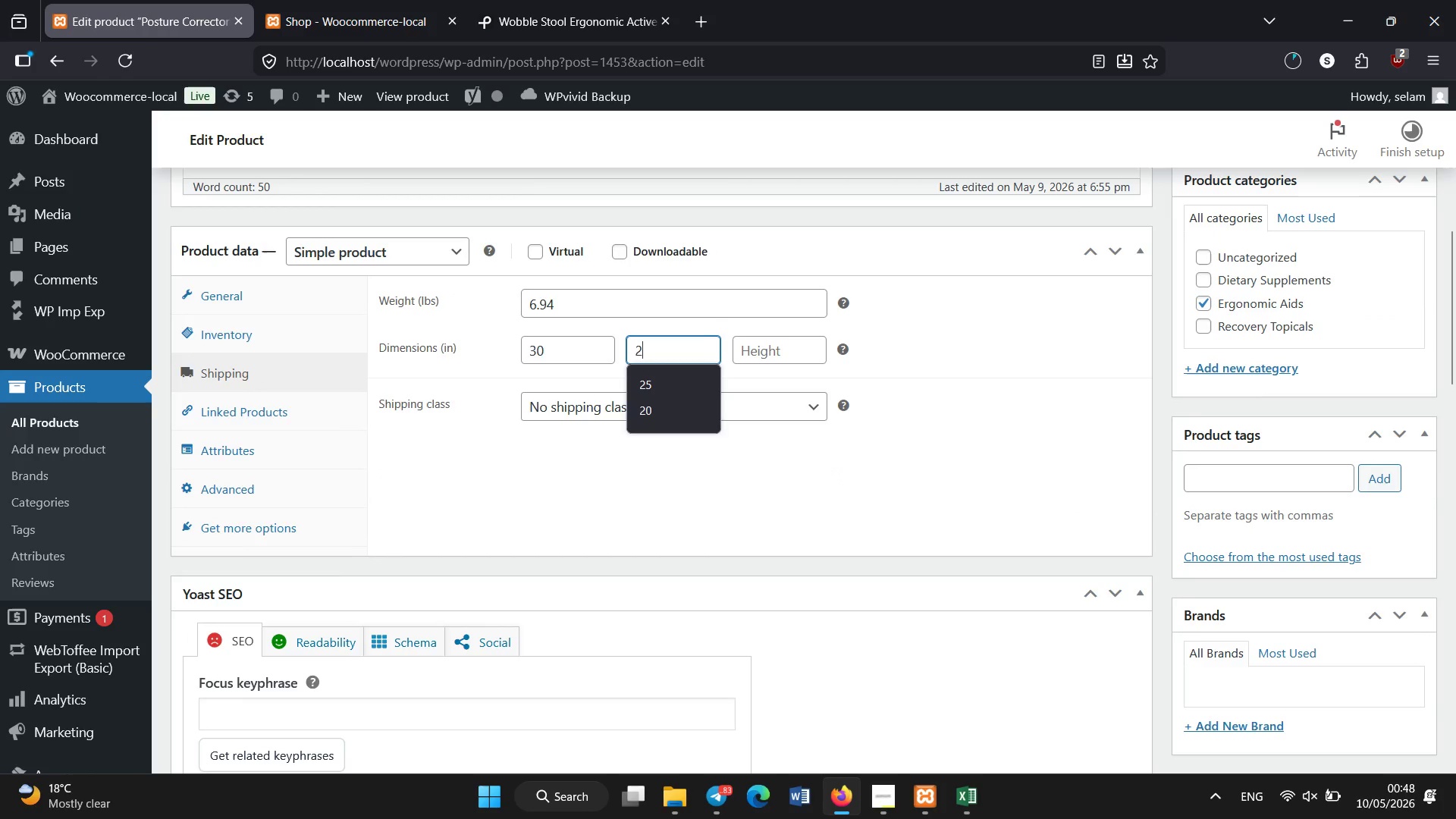 
key(Numpad5)
 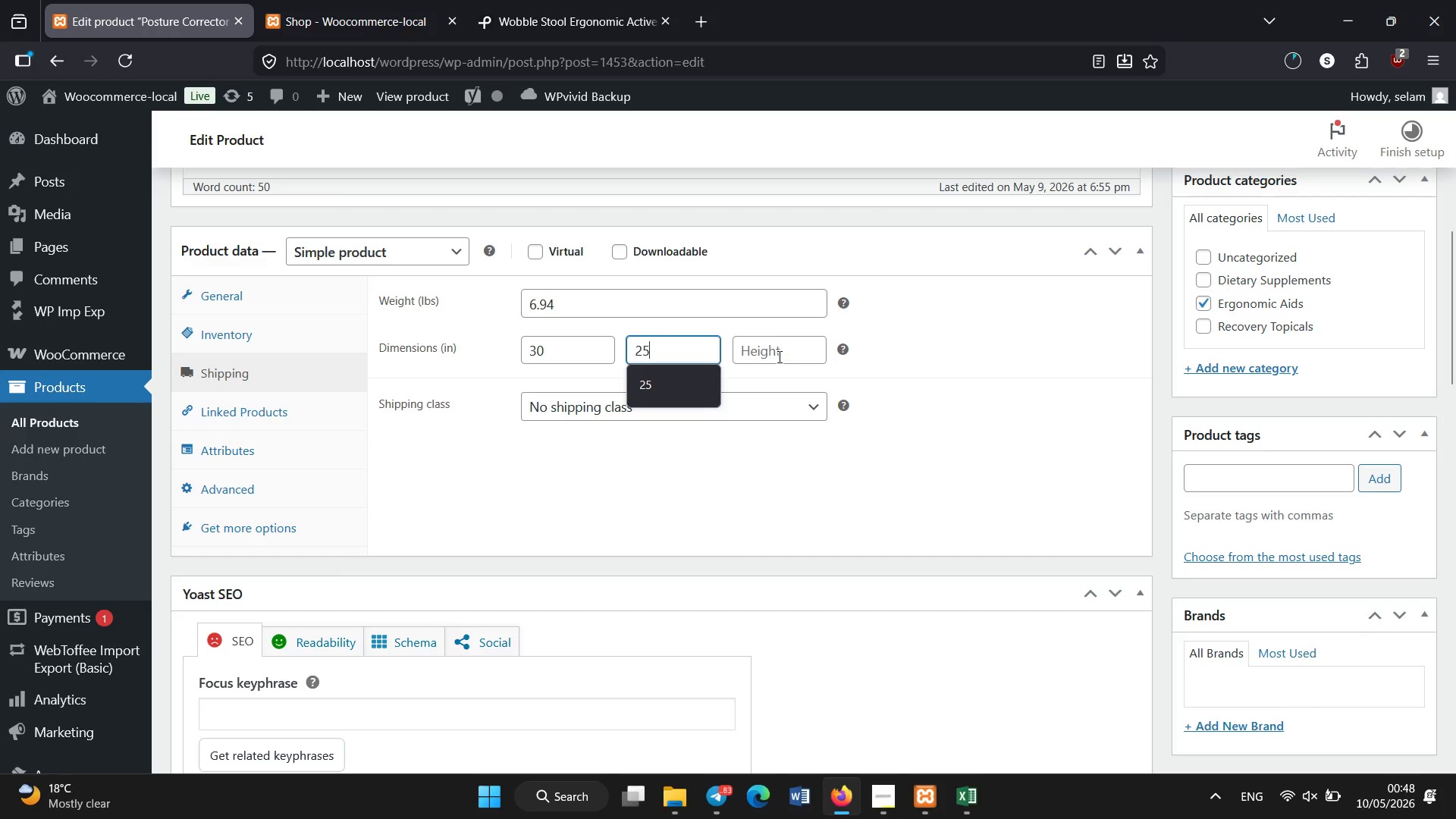 
left_click([780, 357])
 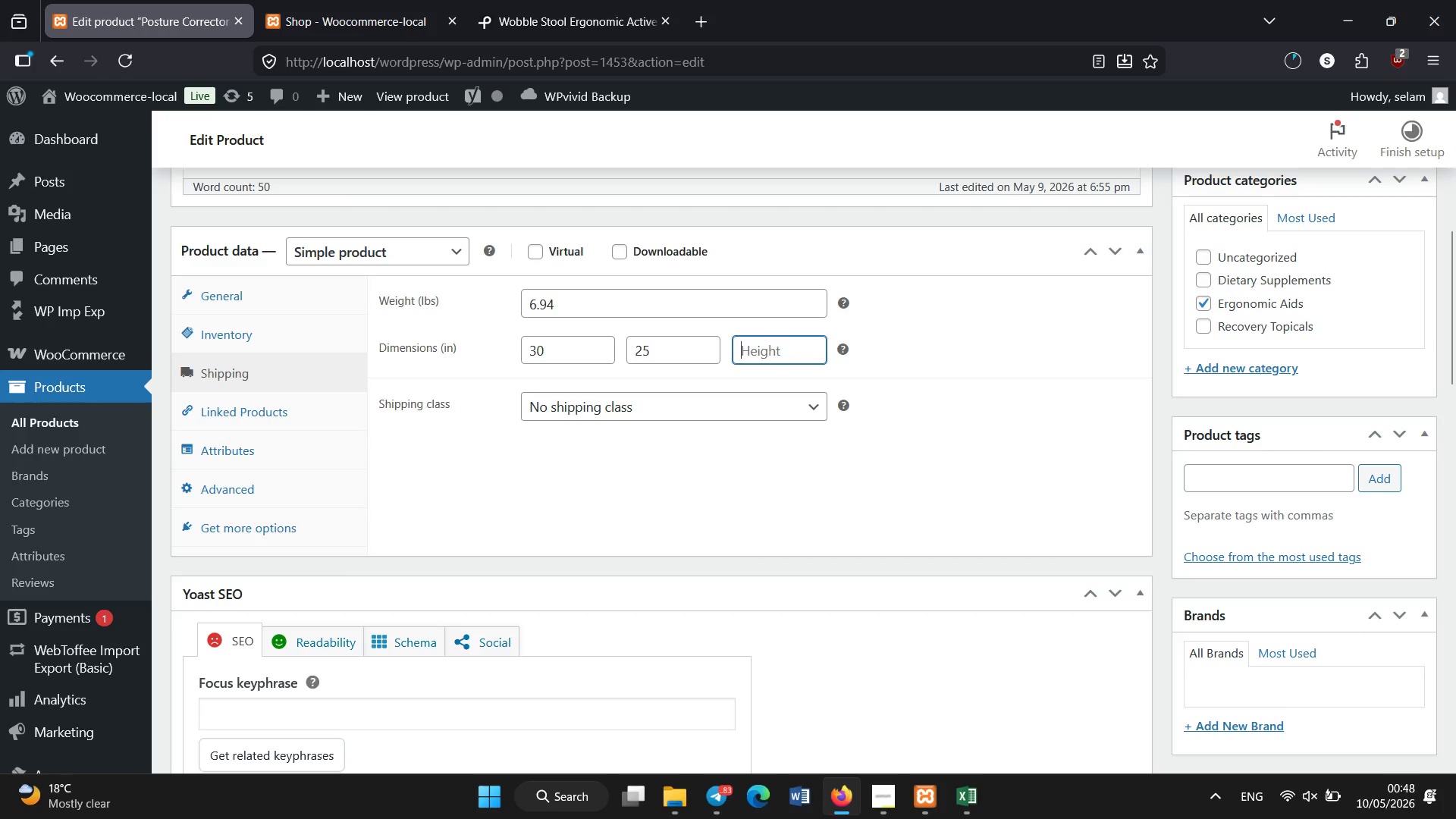 
key(Numpad8)
 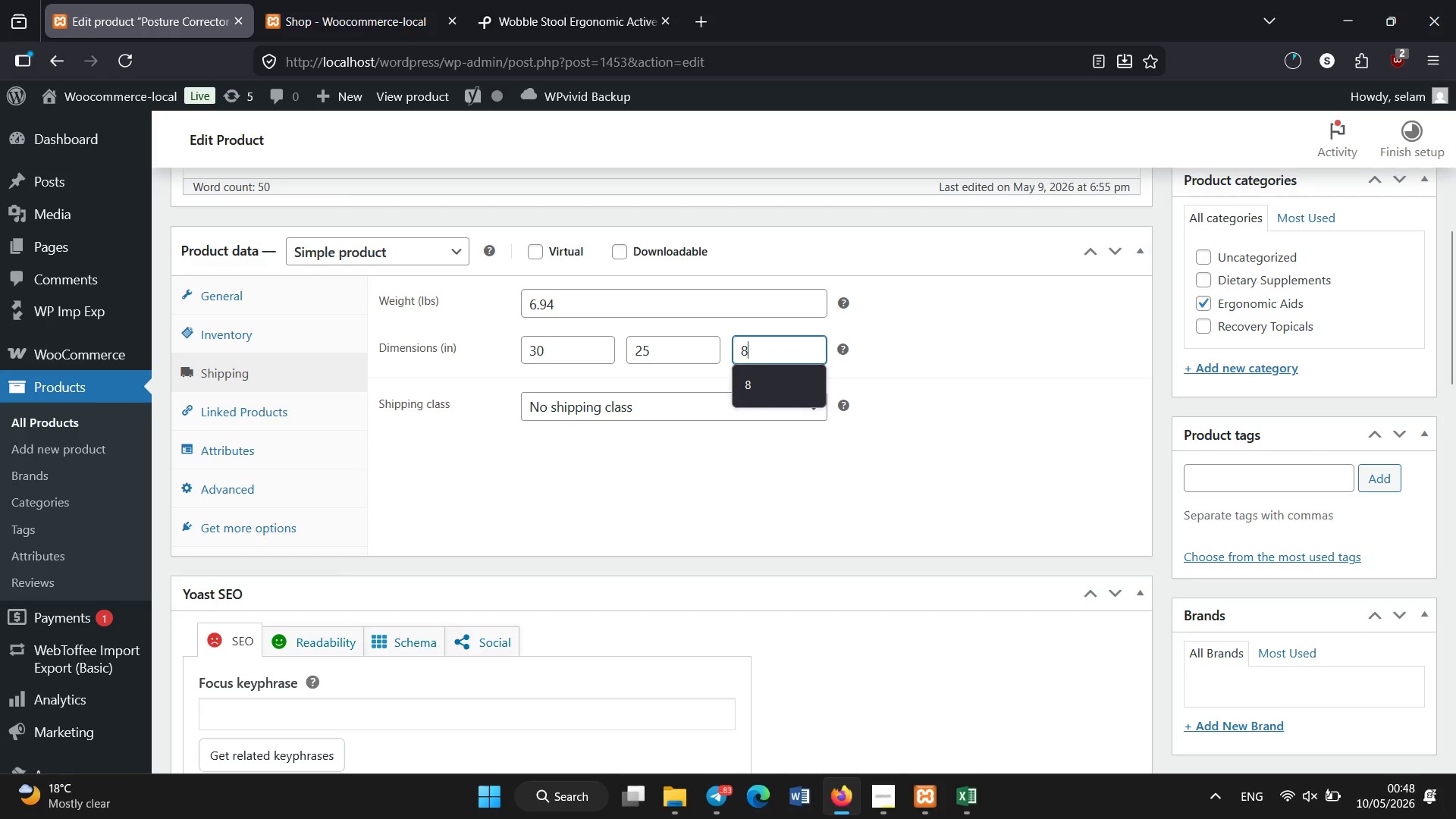 
scroll: coordinate [780, 357], scroll_direction: none, amount: 0.0
 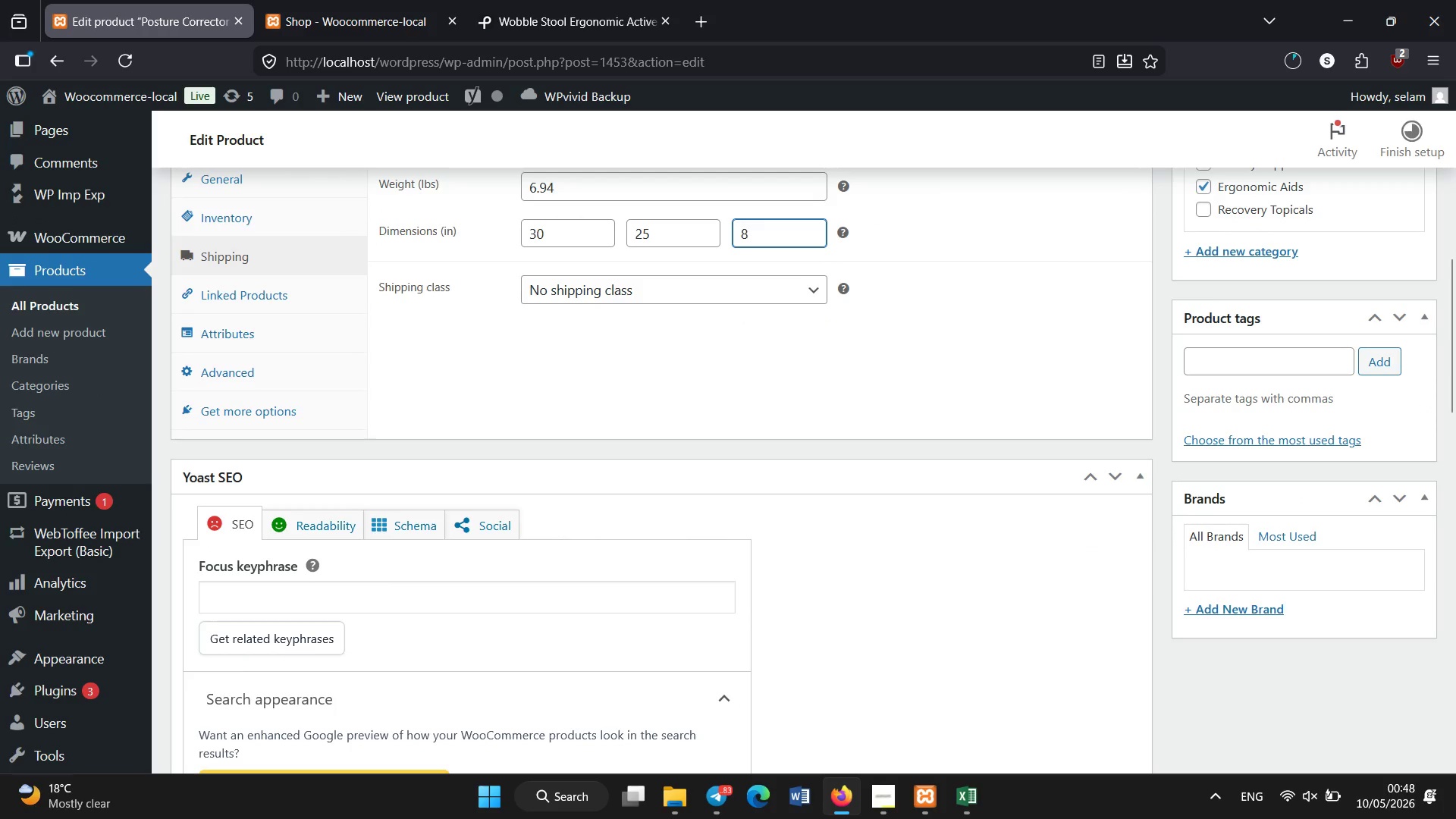 
scroll: coordinate [780, 357], scroll_direction: down, amount: 3.0
 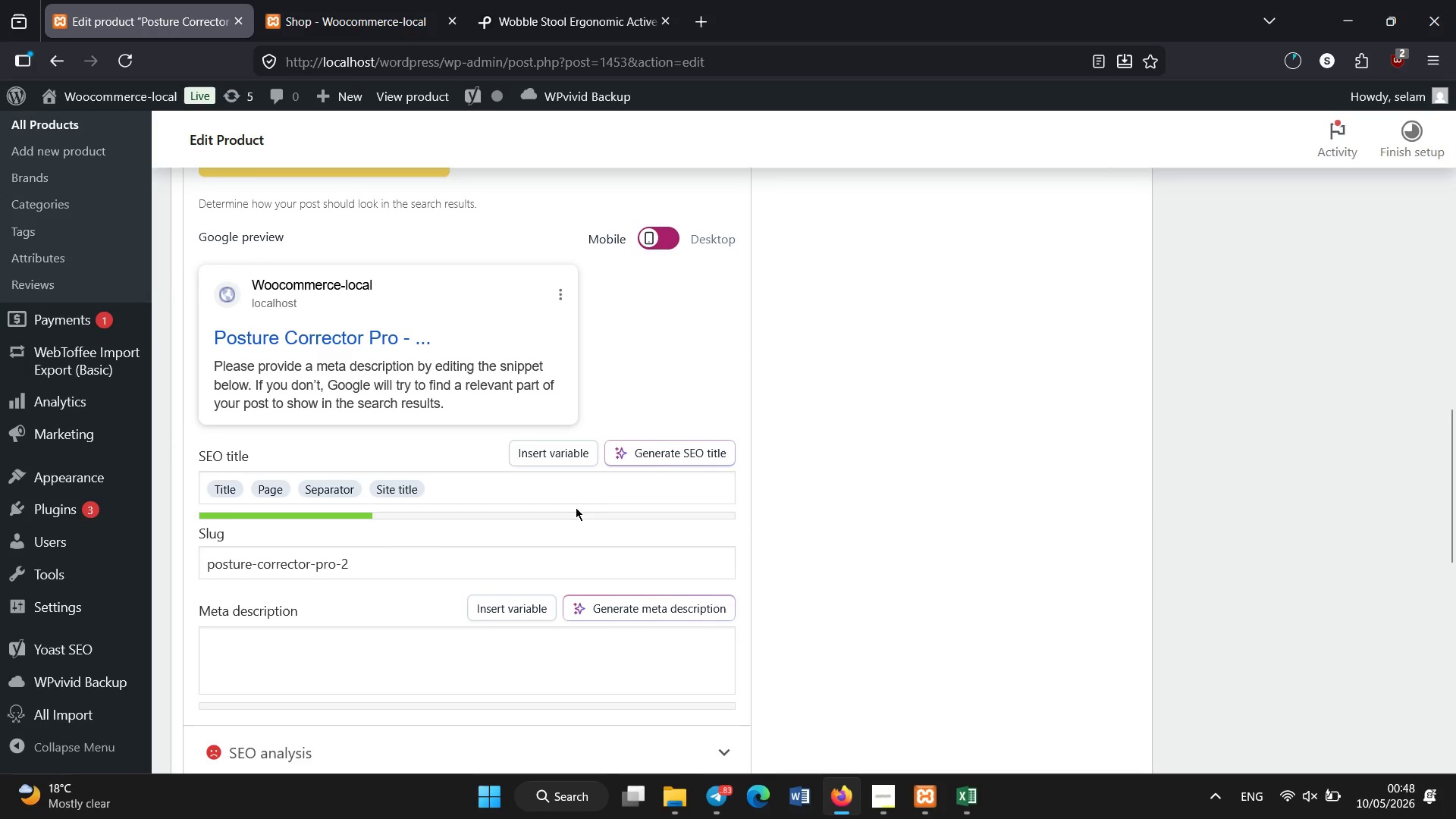 
left_click([584, 494])
 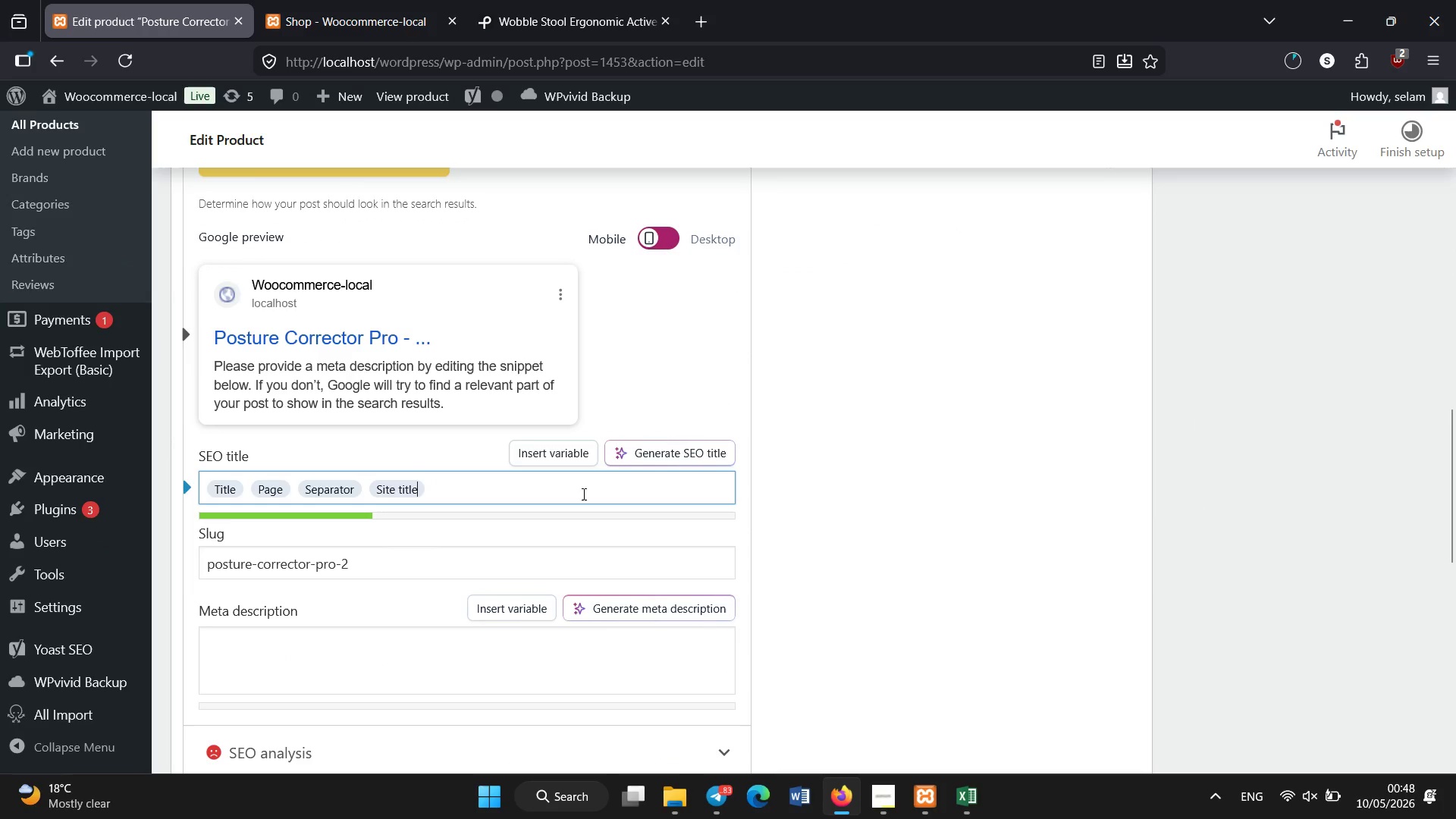 
hold_key(key=Backspace, duration=1.2)
 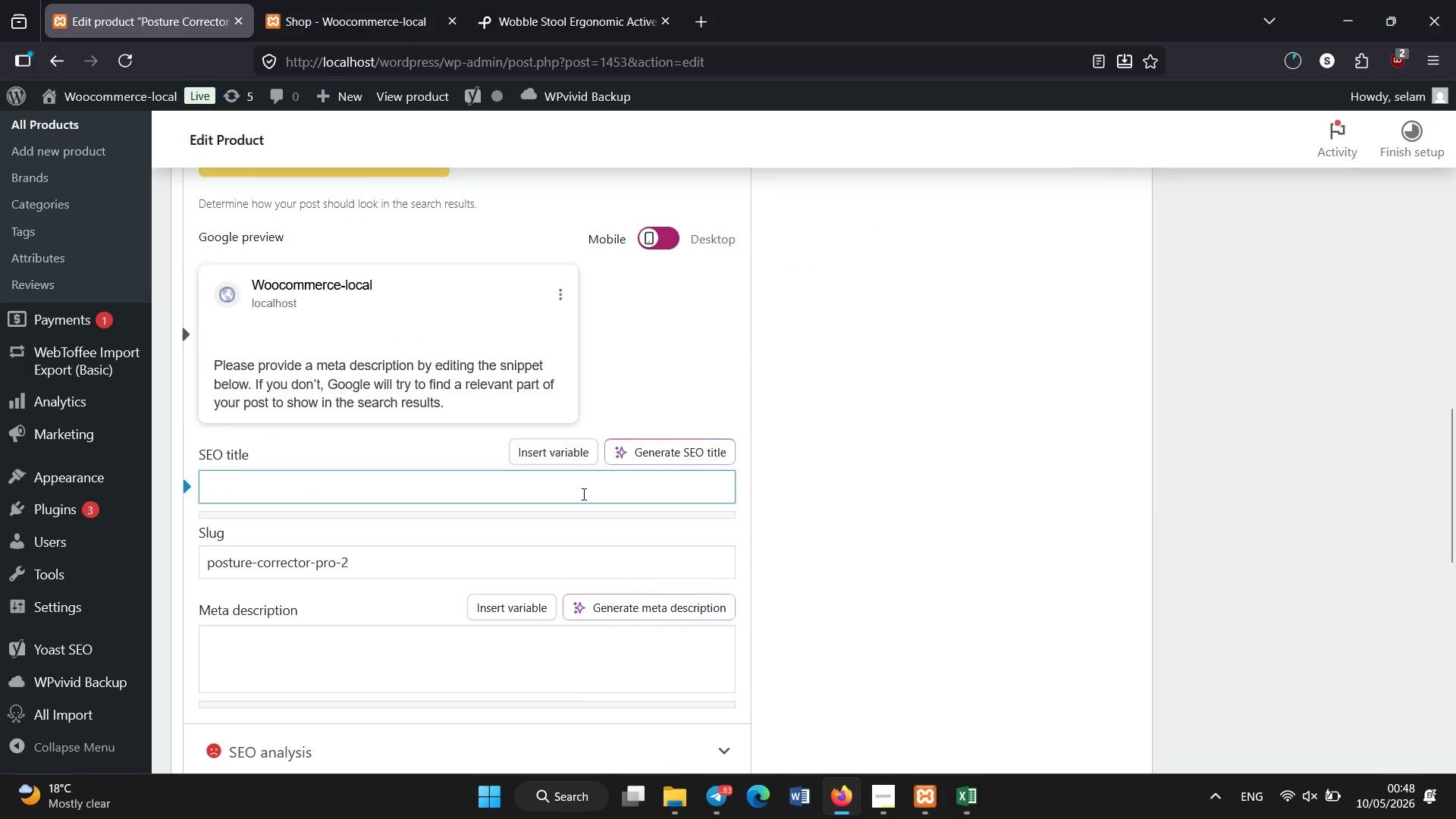 
type(Postr)
key(Backspace)
type(ure Corrector Brace | Spine Alignment Support Device)
 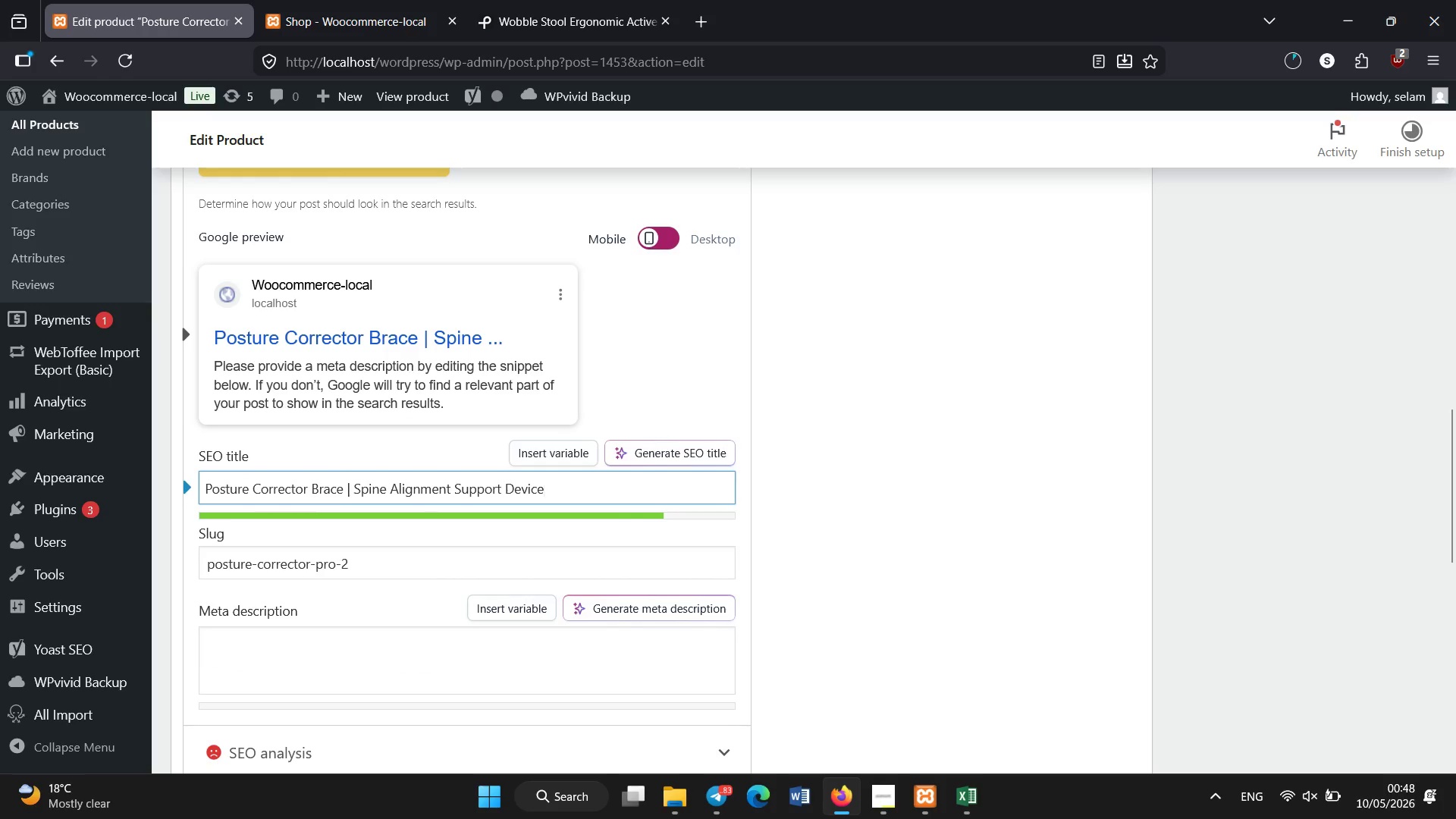 
scroll: coordinate [584, 494], scroll_direction: down, amount: 1.0
 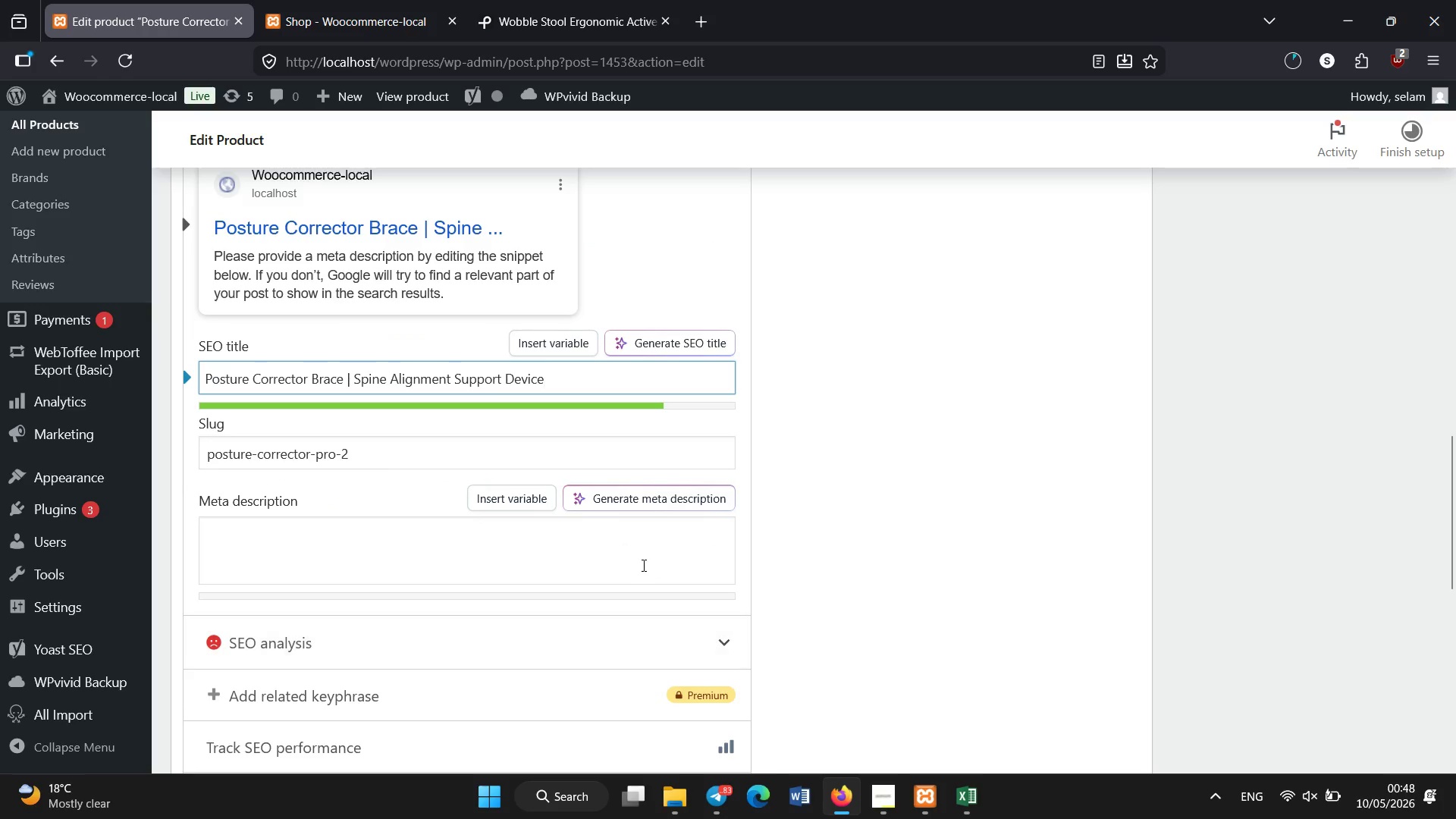 
left_click([644, 566])
 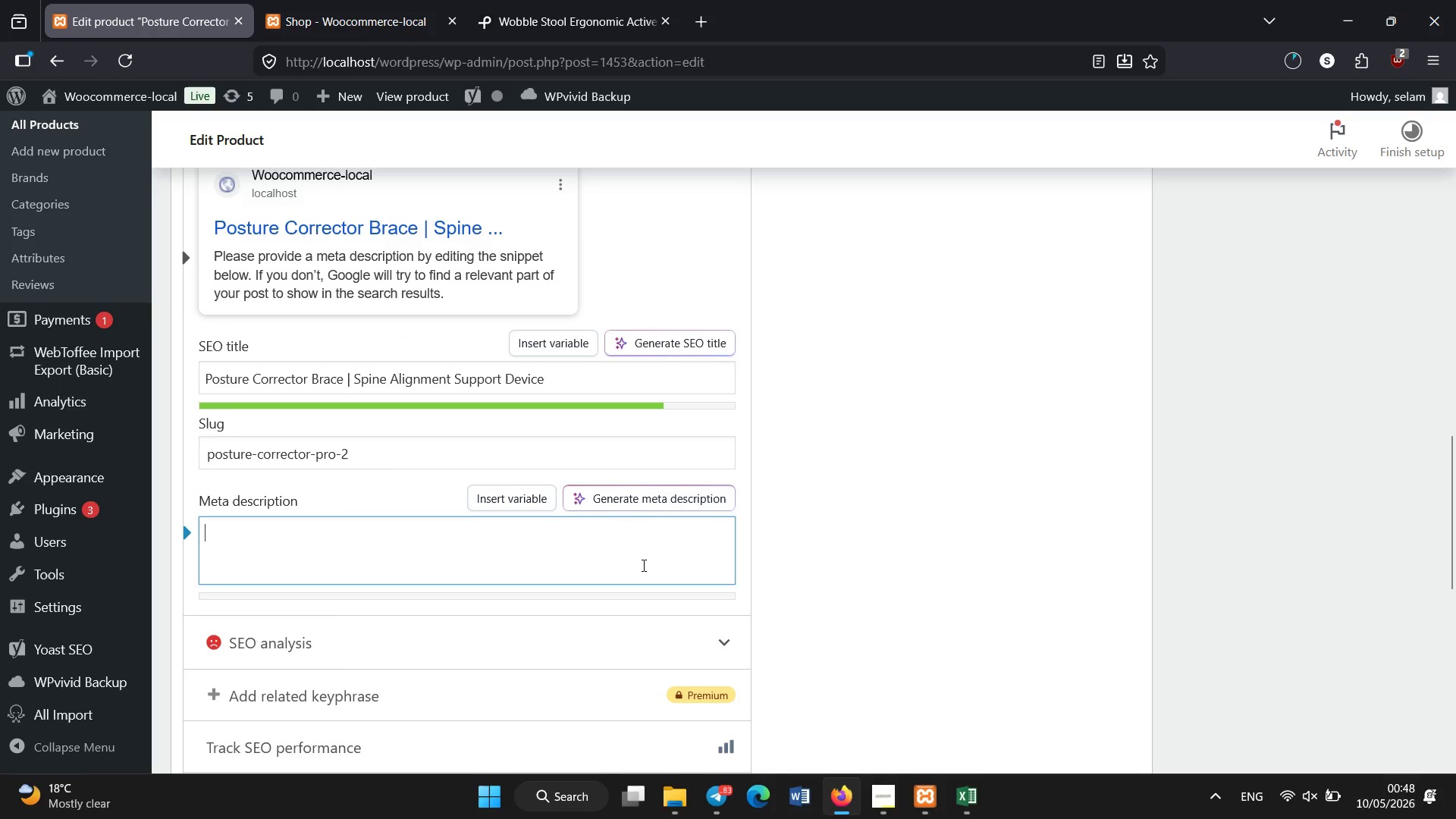 
type(Adjustable posture d)
key(Backspace)
type(corrector designed to support spinal alignment )
key(Backspace)
key(Backspace)
key(Backspace)
key(Backspace)
key(Backspace)
key(Backspace)
type(nment and reduce slouching and back strain.)
 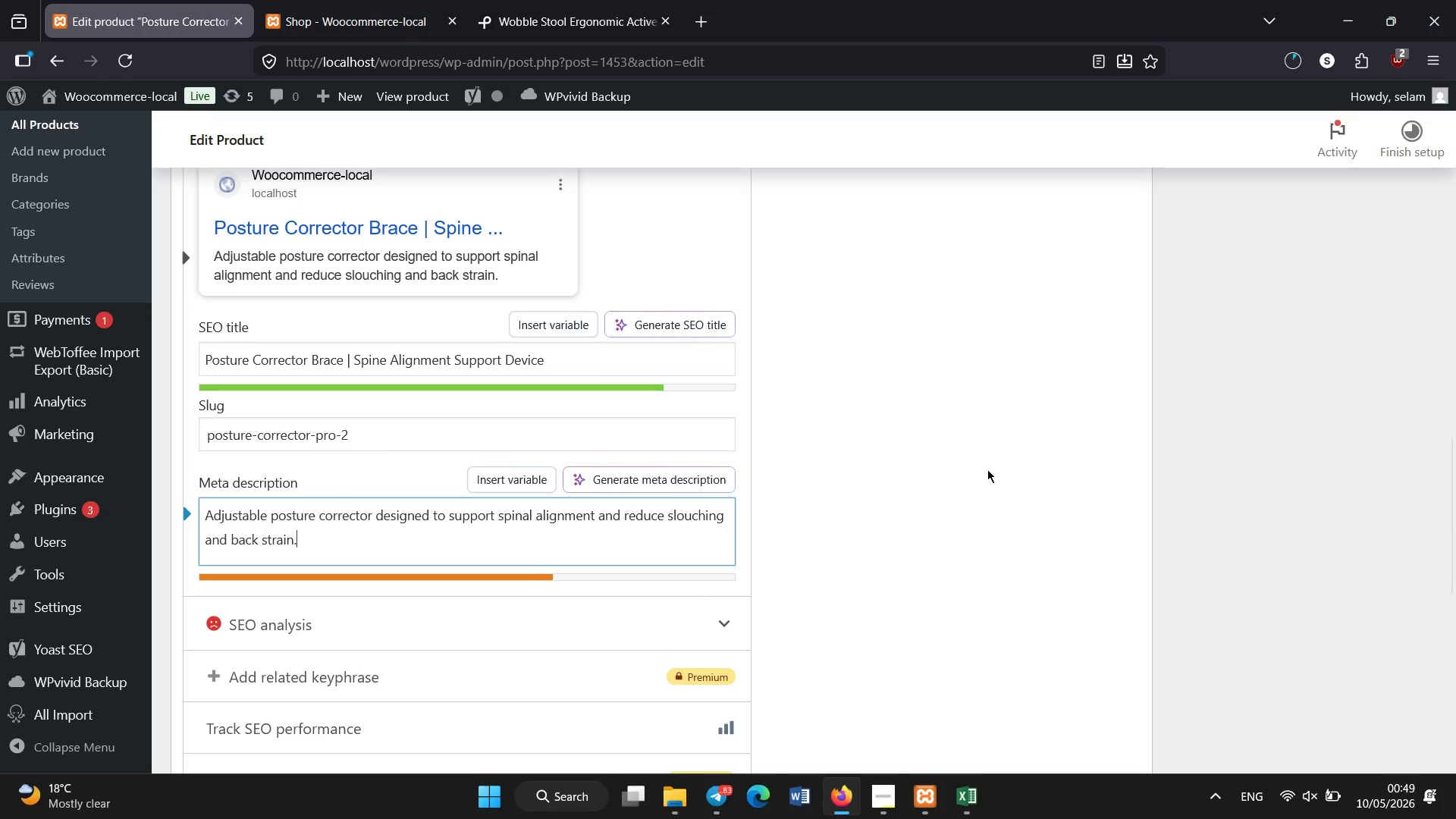 
left_click([615, 0])
 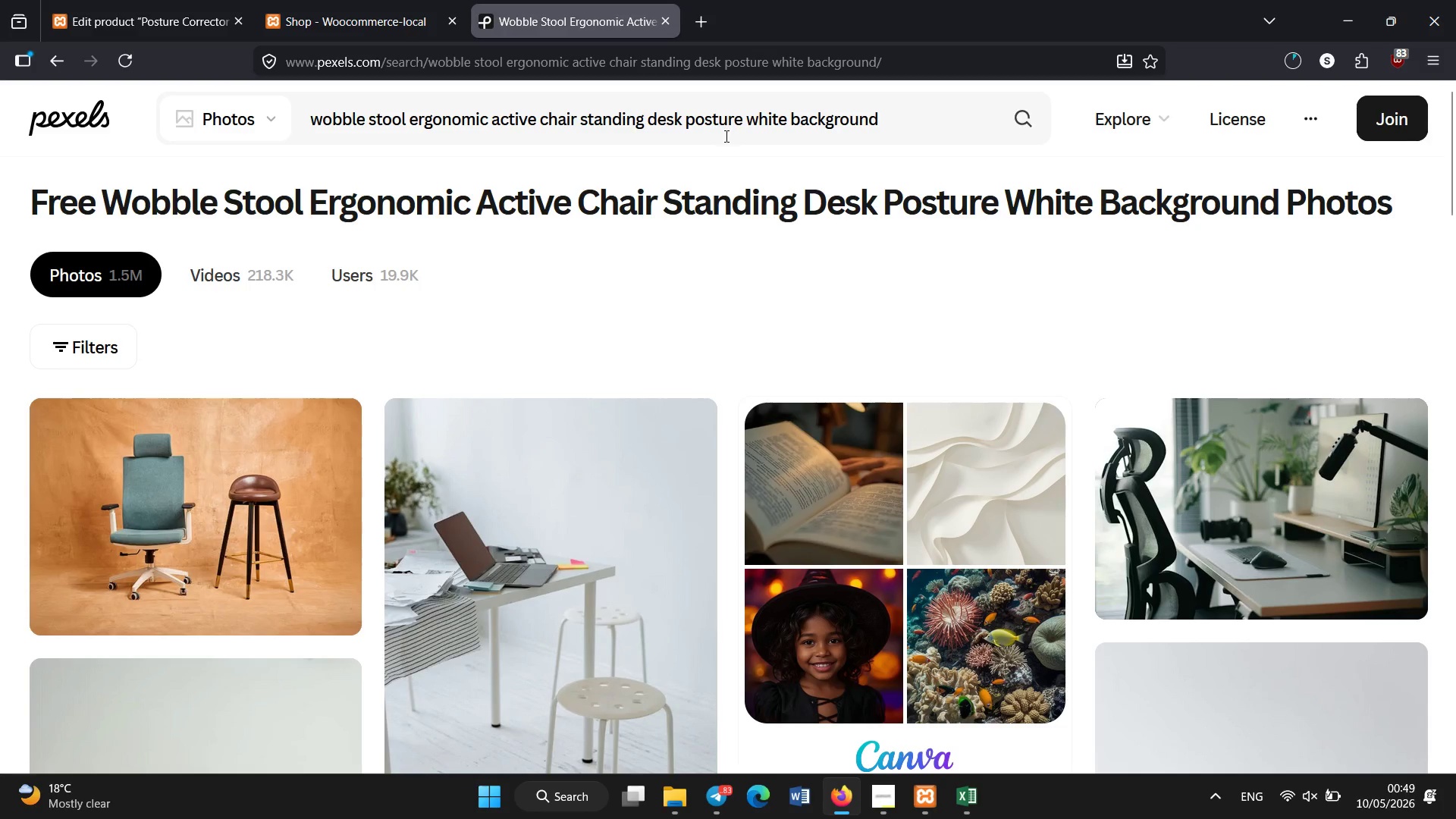 
left_click([726, 136])
 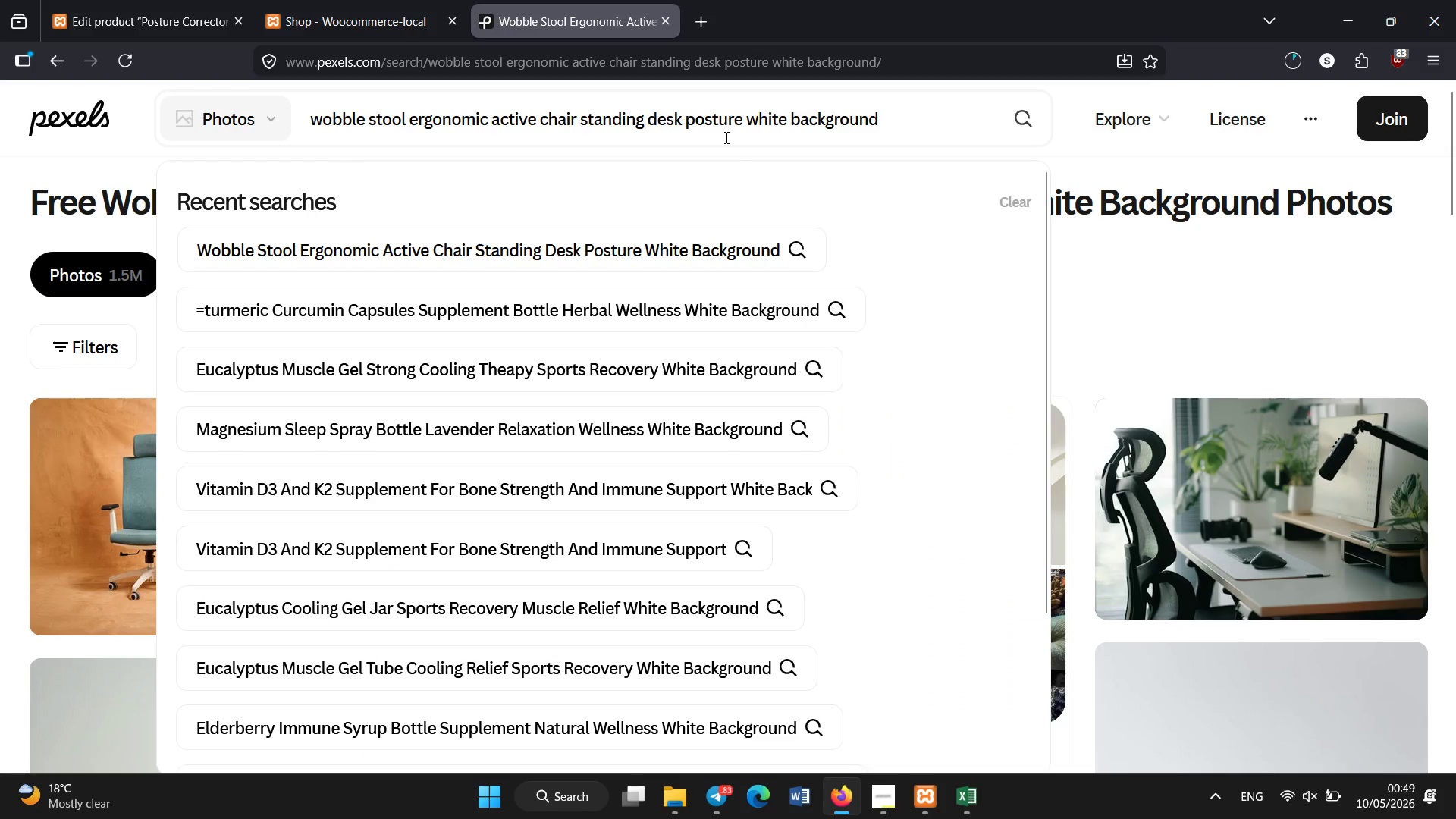 
key(Control+A)
 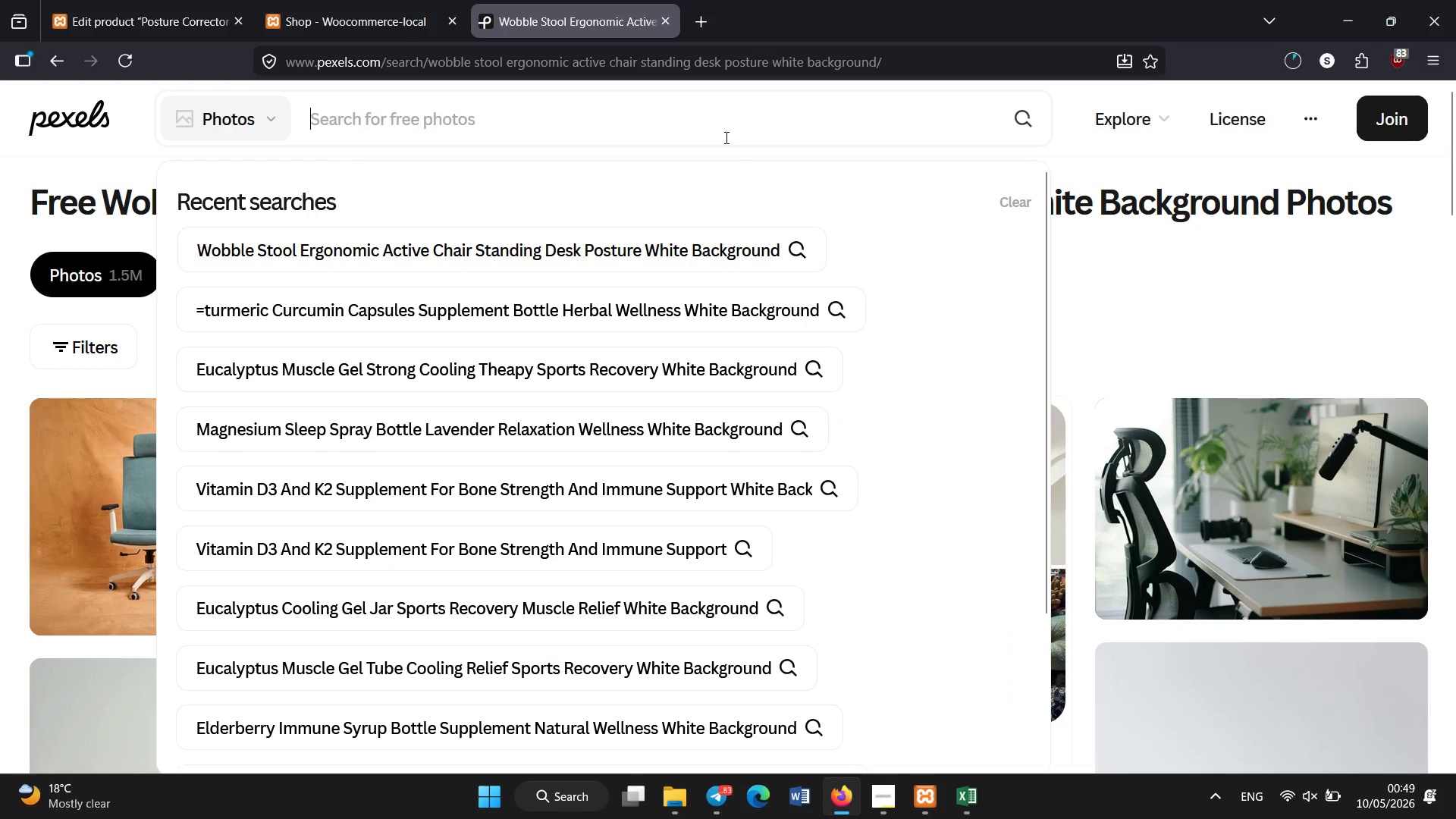 
key(Control+Backspace)
 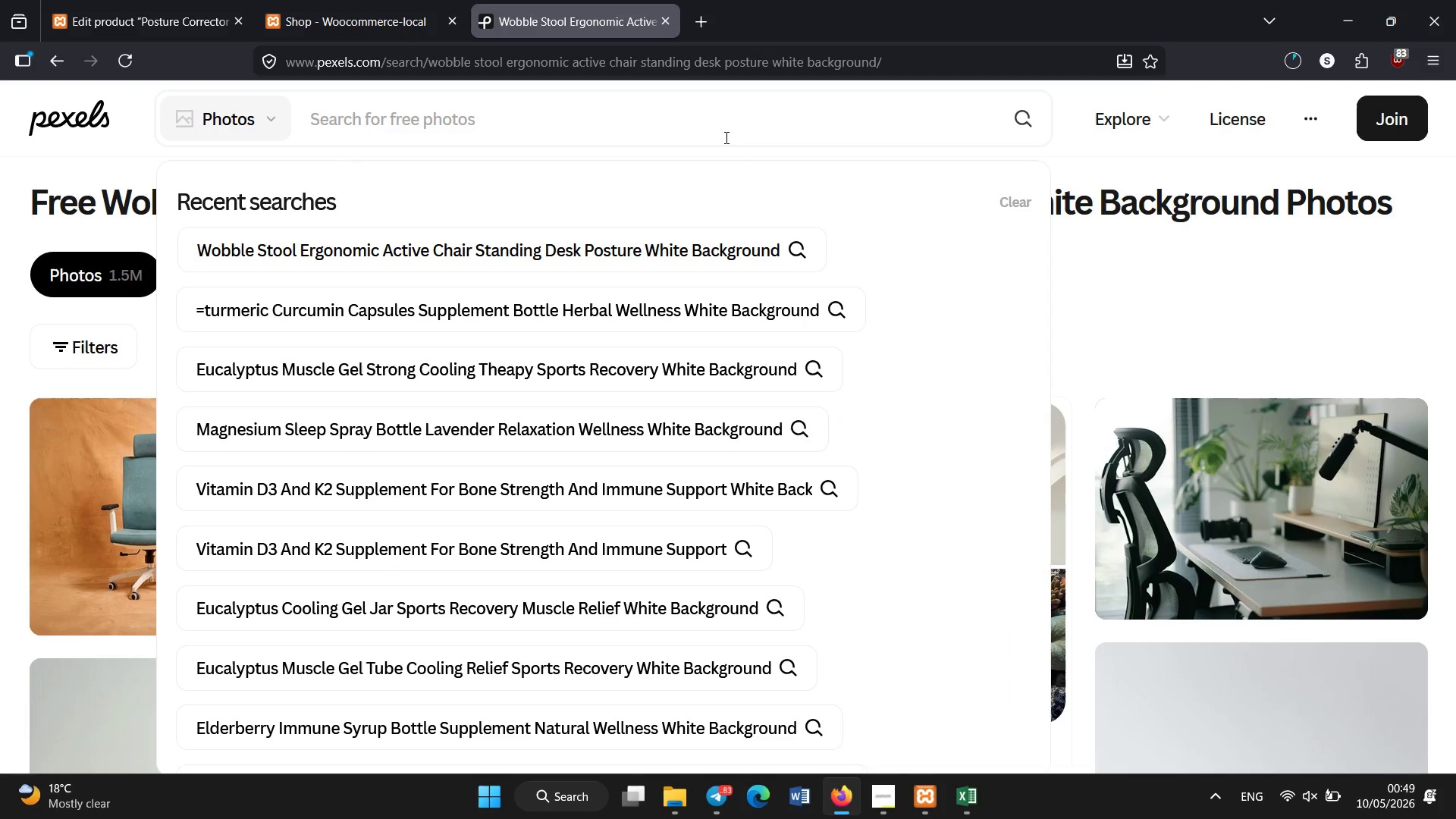 
type(posture corrector brace ergonomic back support straps white background)
 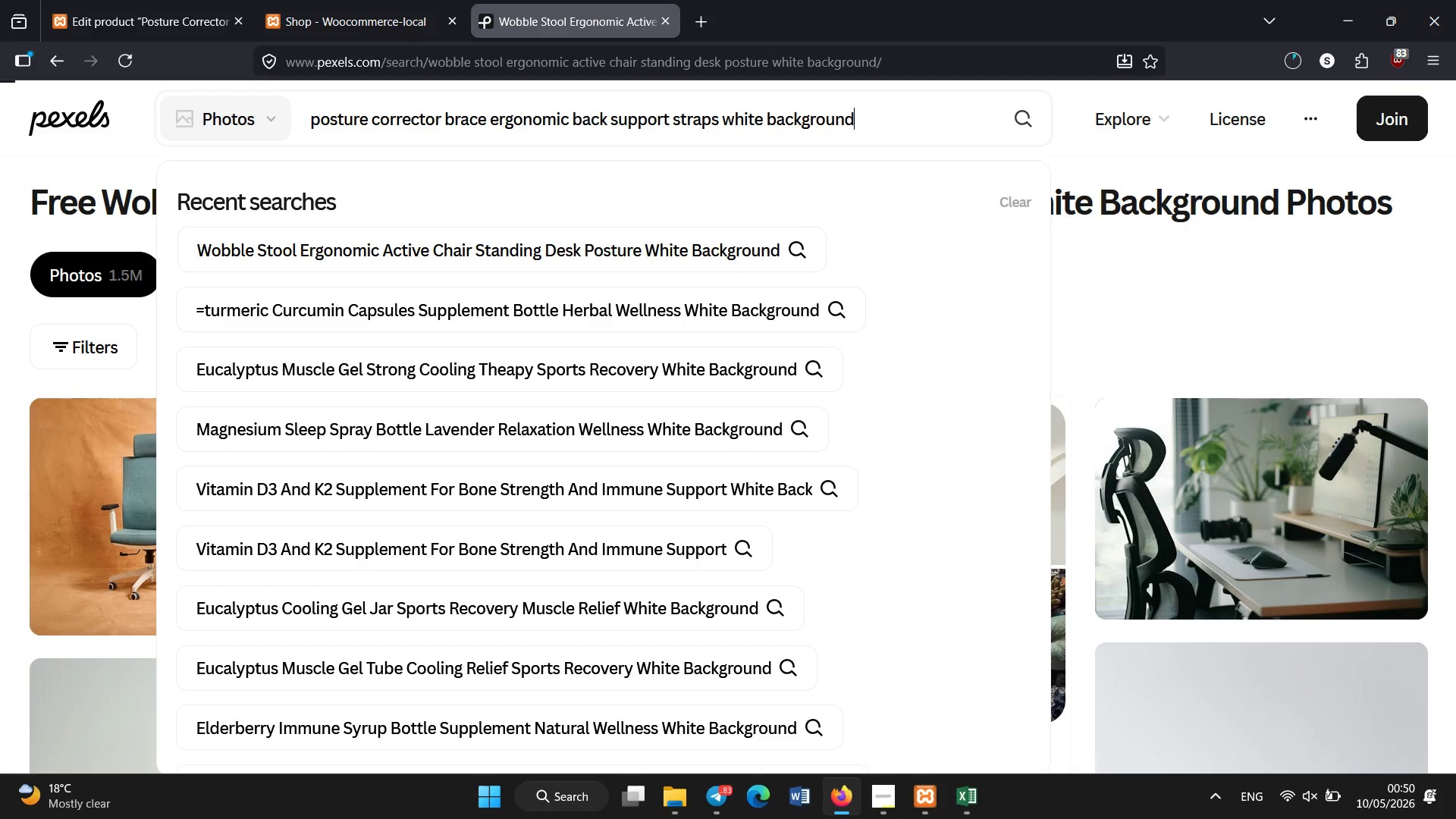 
key(Enter)
 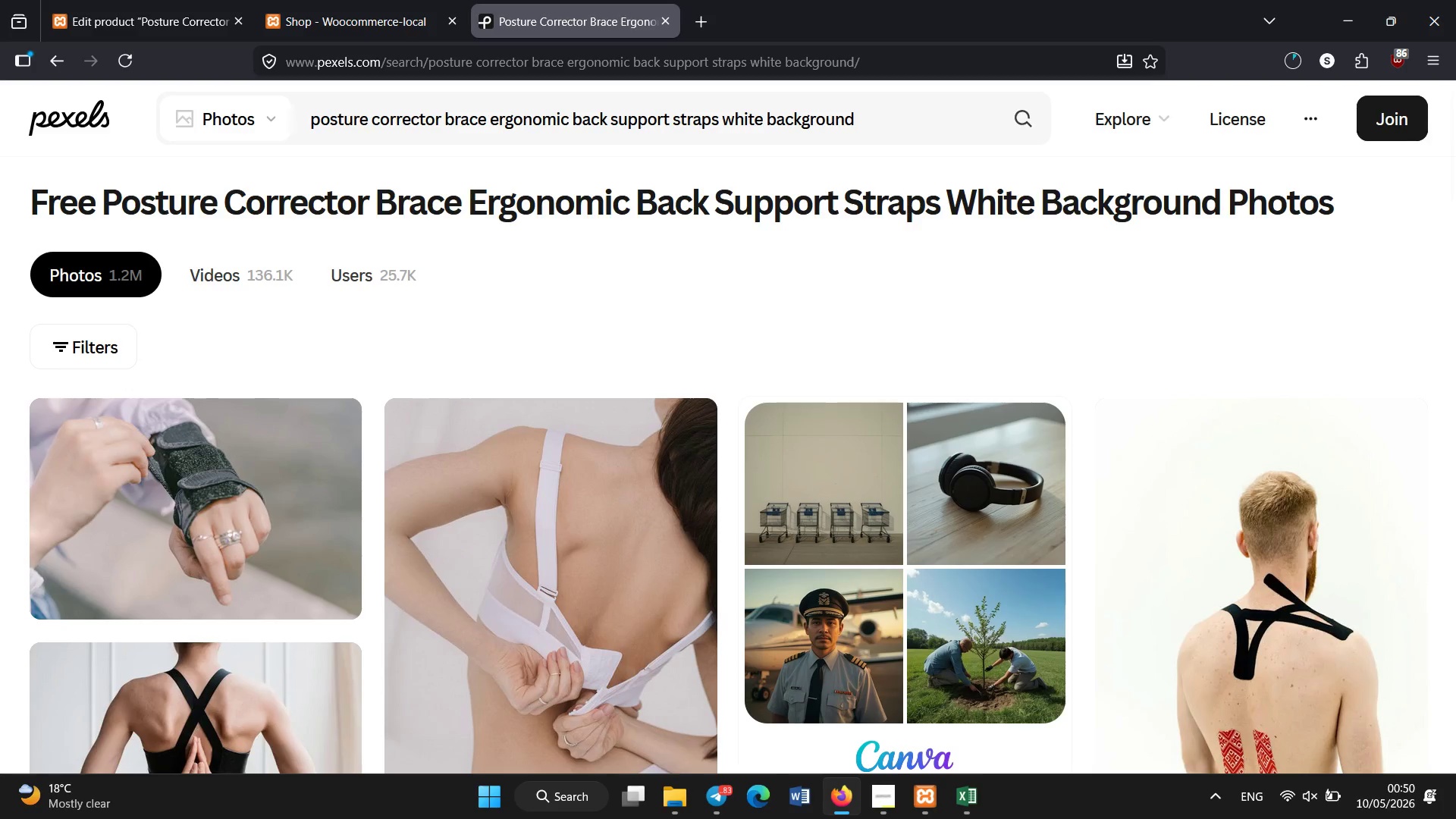 
wait(7.58)
 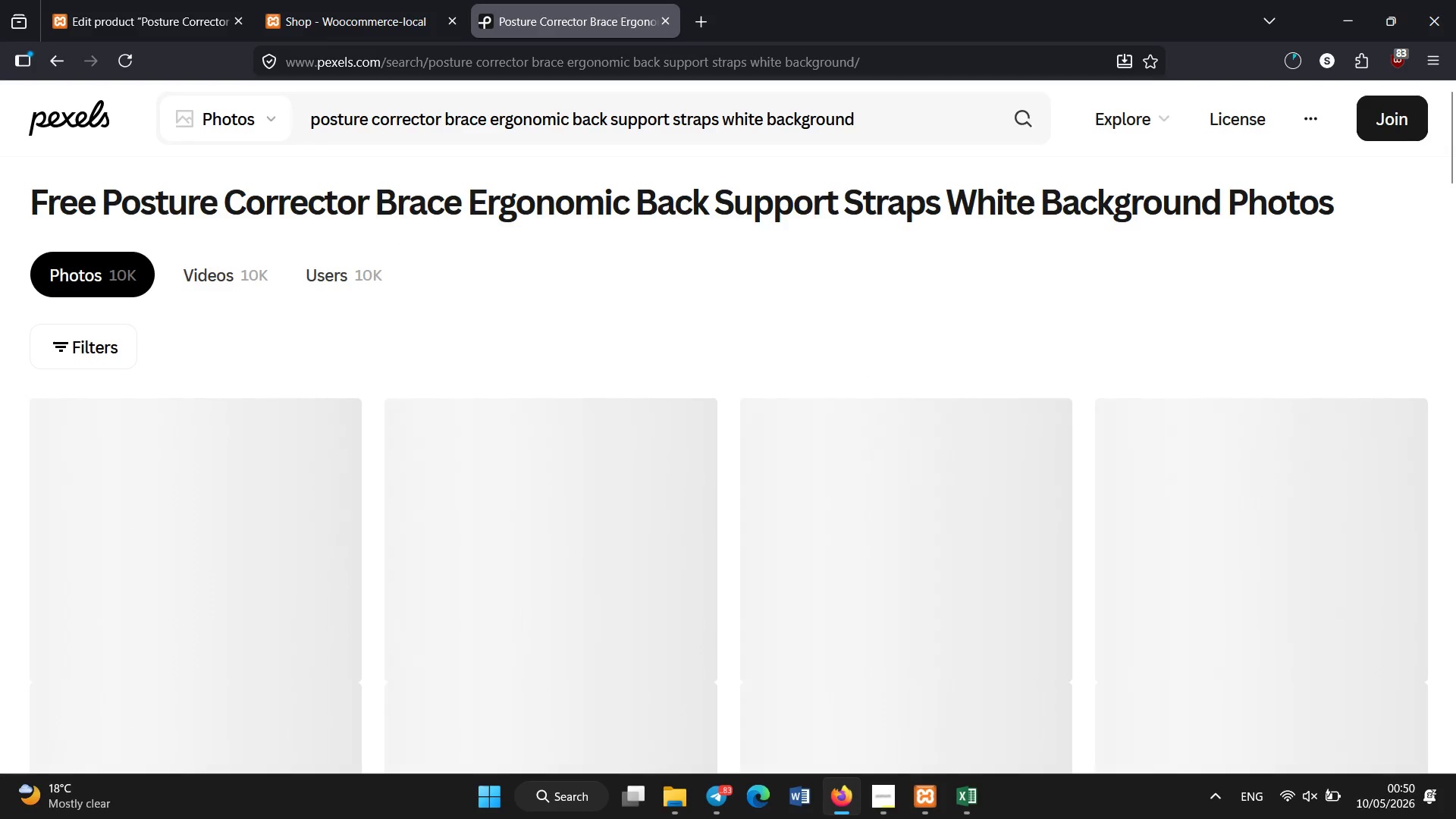 
scroll: coordinate [447, 564], scroll_direction: down, amount: 10.0
 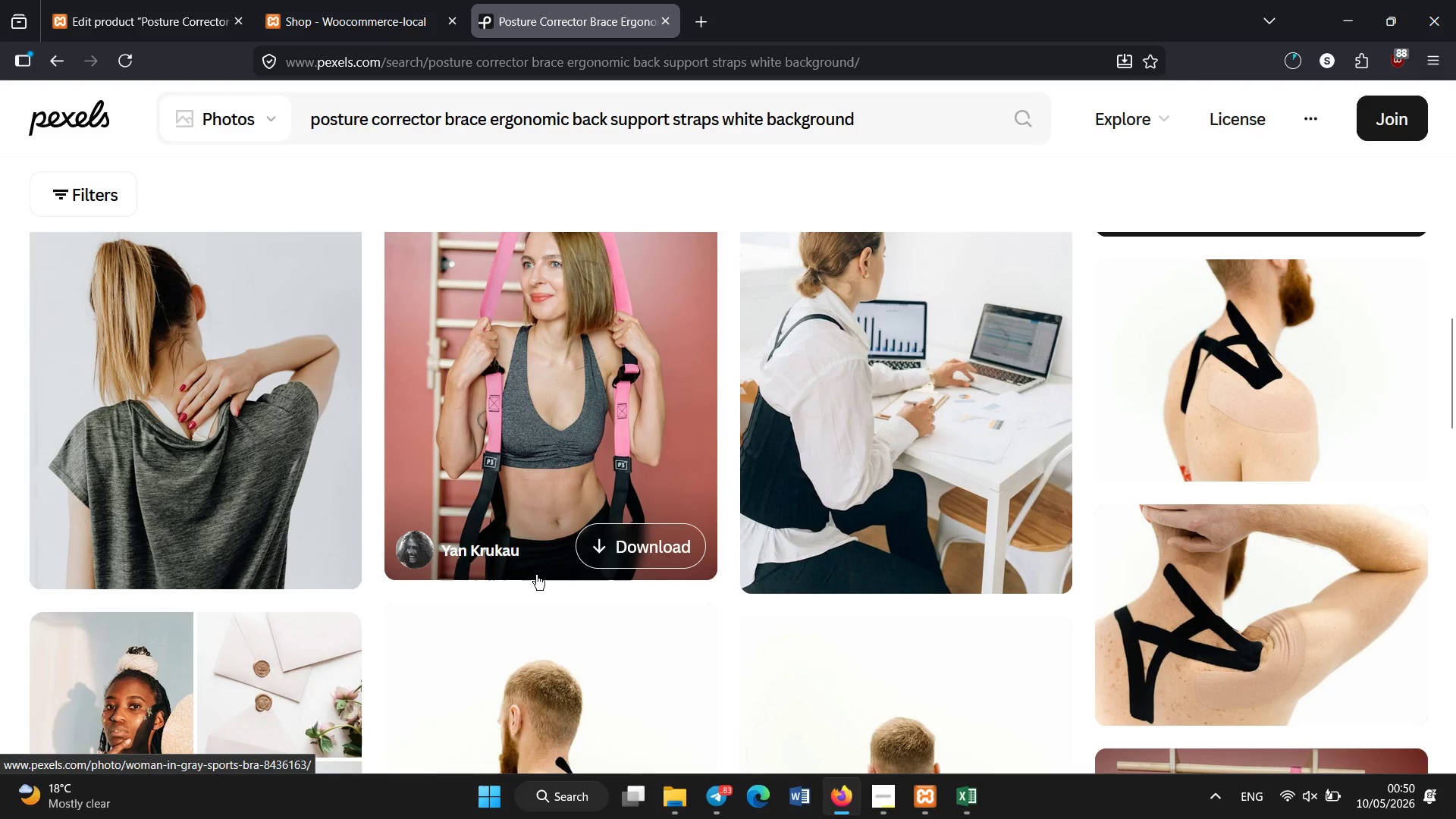 
scroll: coordinate [545, 576], scroll_direction: down, amount: 2.0
 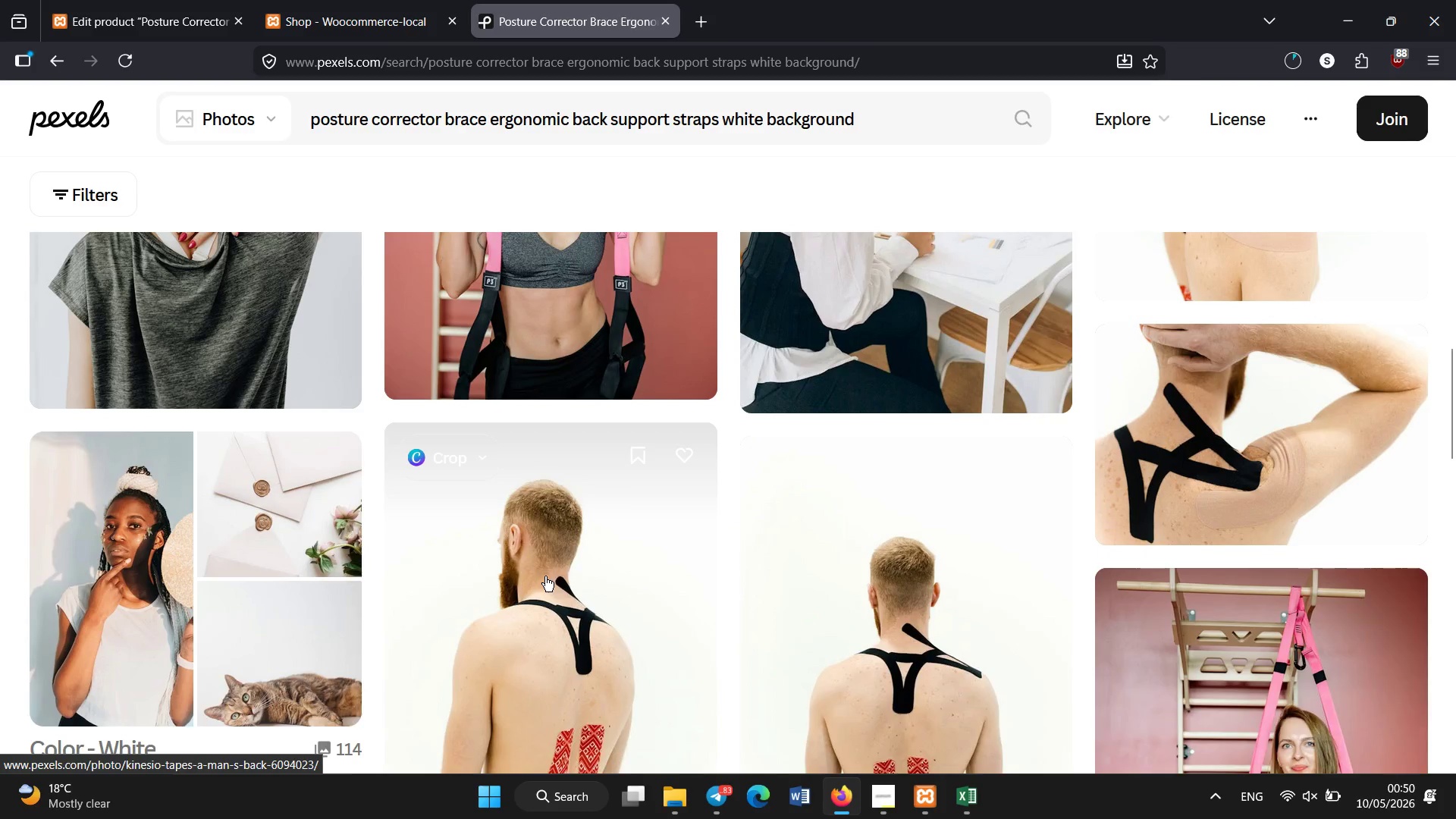 
scroll: coordinate [545, 576], scroll_direction: up, amount: 2.0
 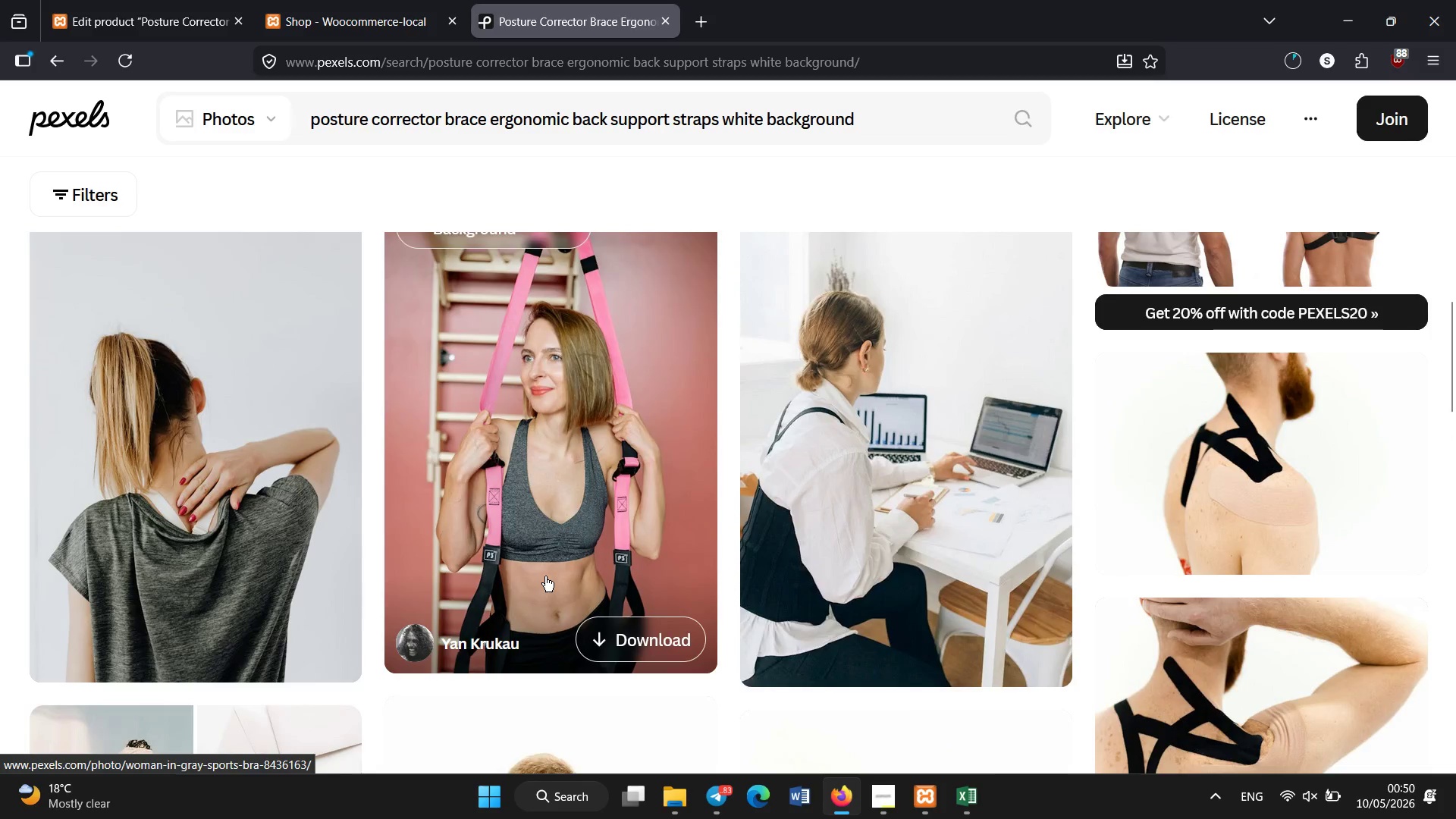 
scroll: coordinate [545, 576], scroll_direction: down, amount: 11.0
 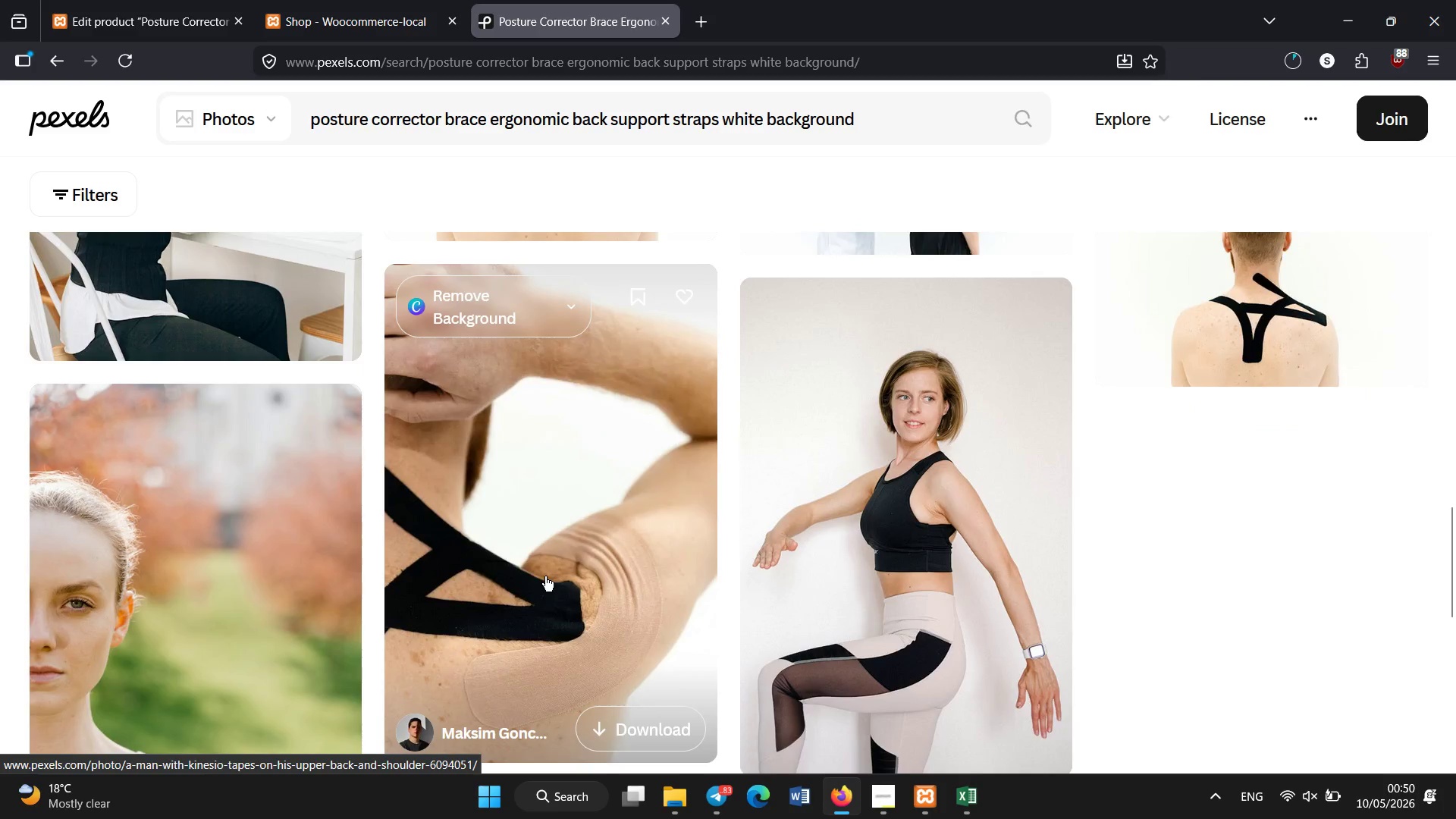 
scroll: coordinate [394, 590], scroll_direction: up, amount: 22.0
 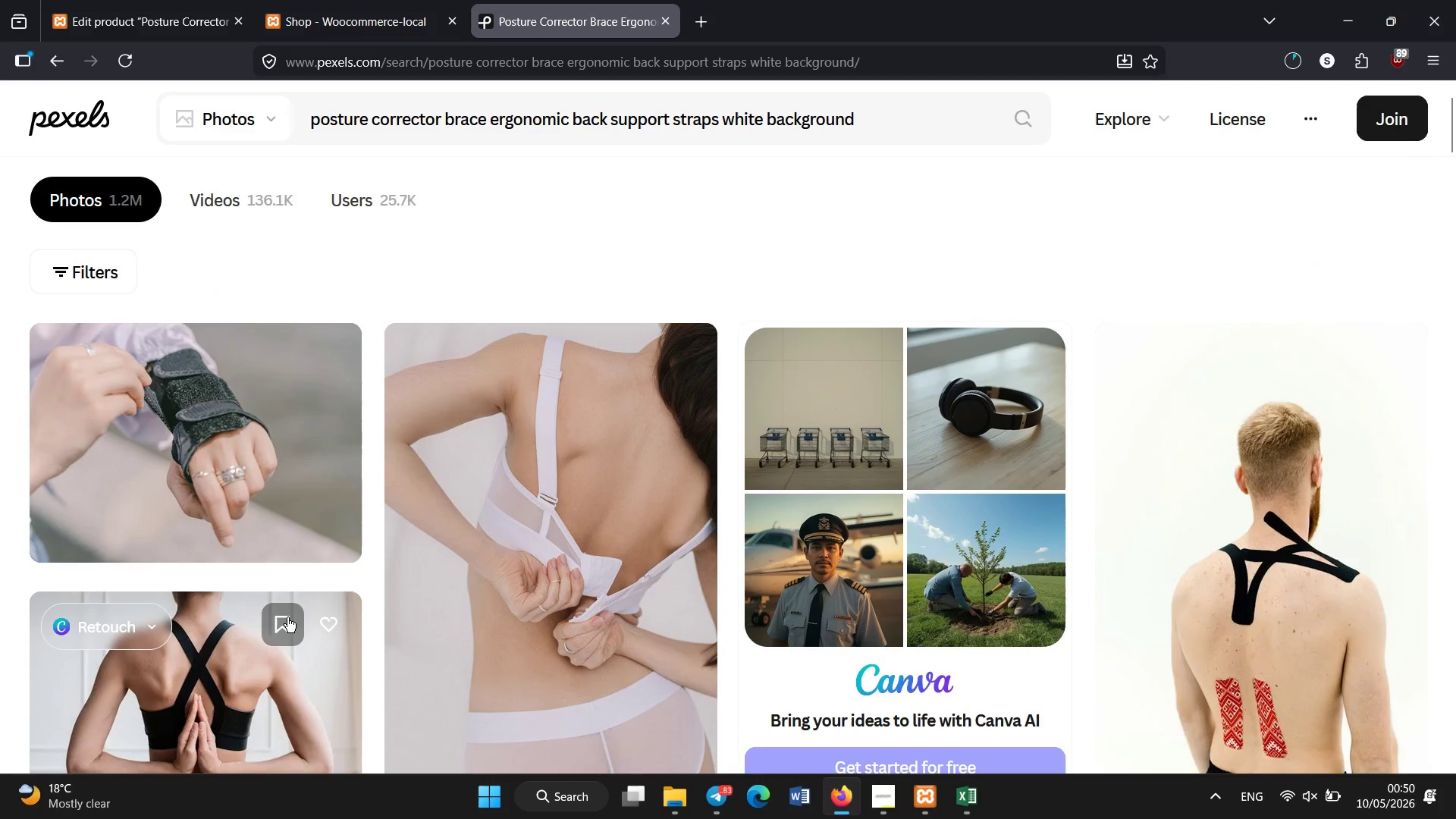 
scroll: coordinate [287, 617], scroll_direction: none, amount: 0.0
 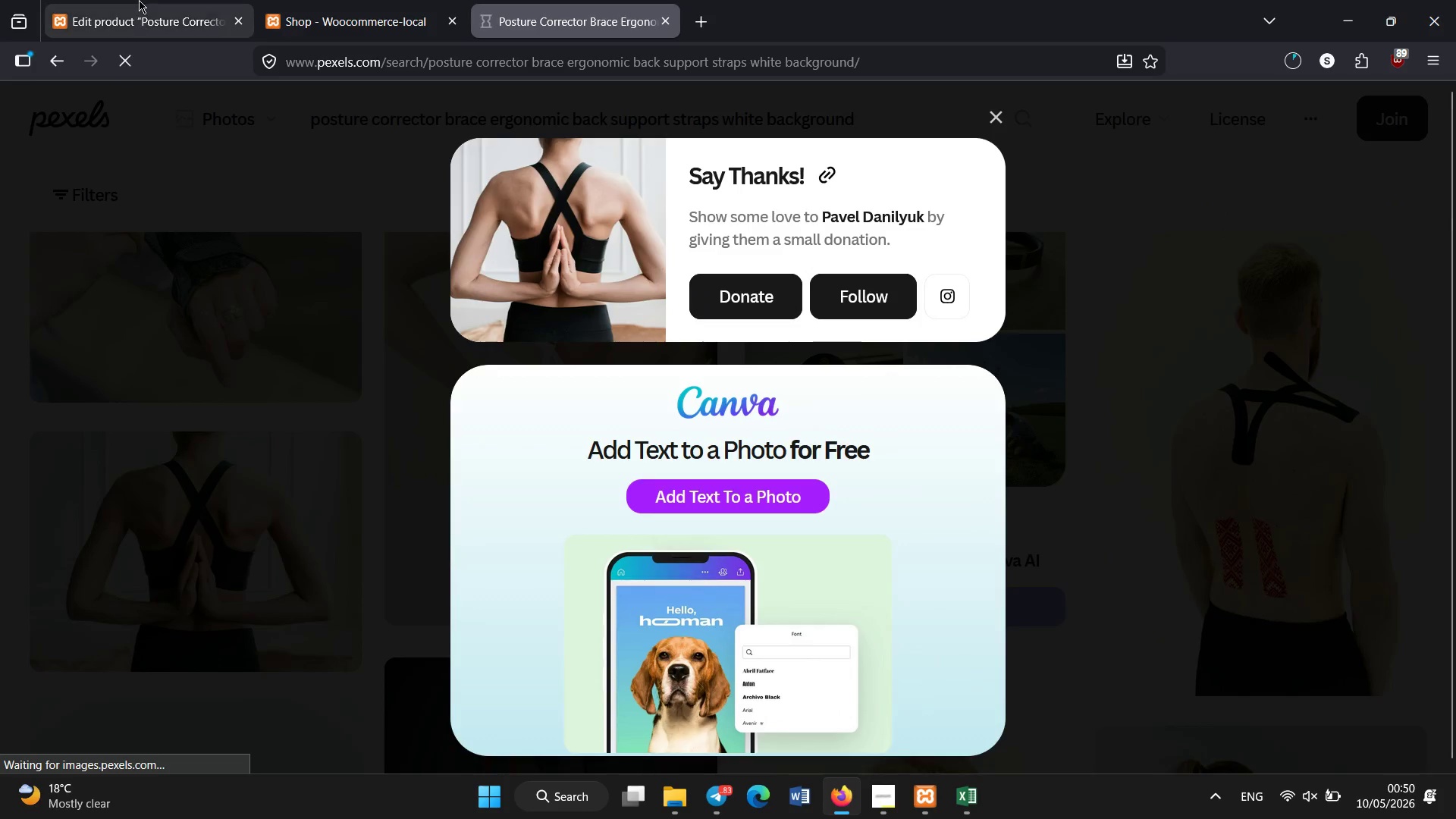 
left_click([143, 0])
 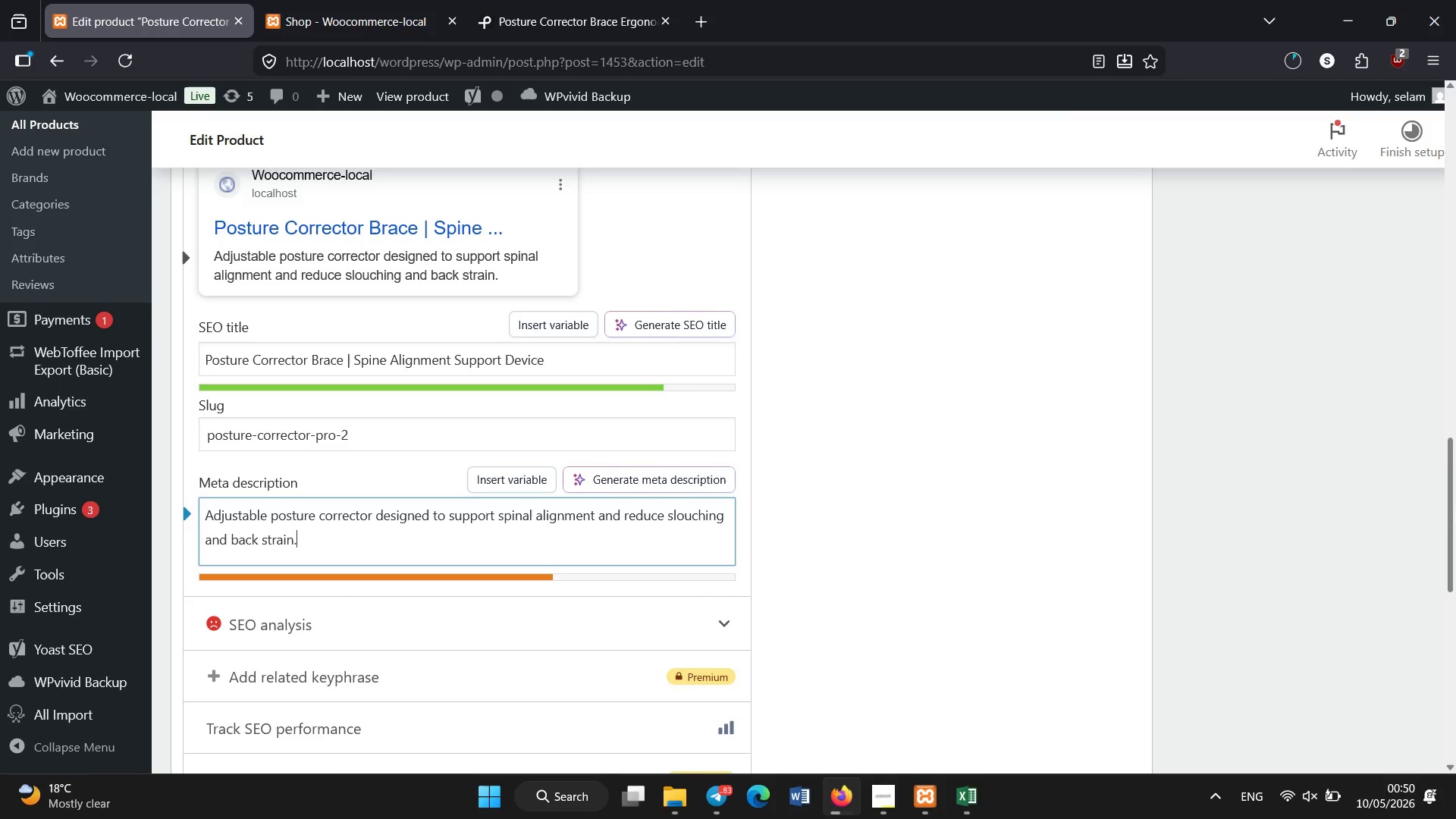 
left_click_drag(start_coordinate=[1455, 511], to_coordinate=[1455, 221])
 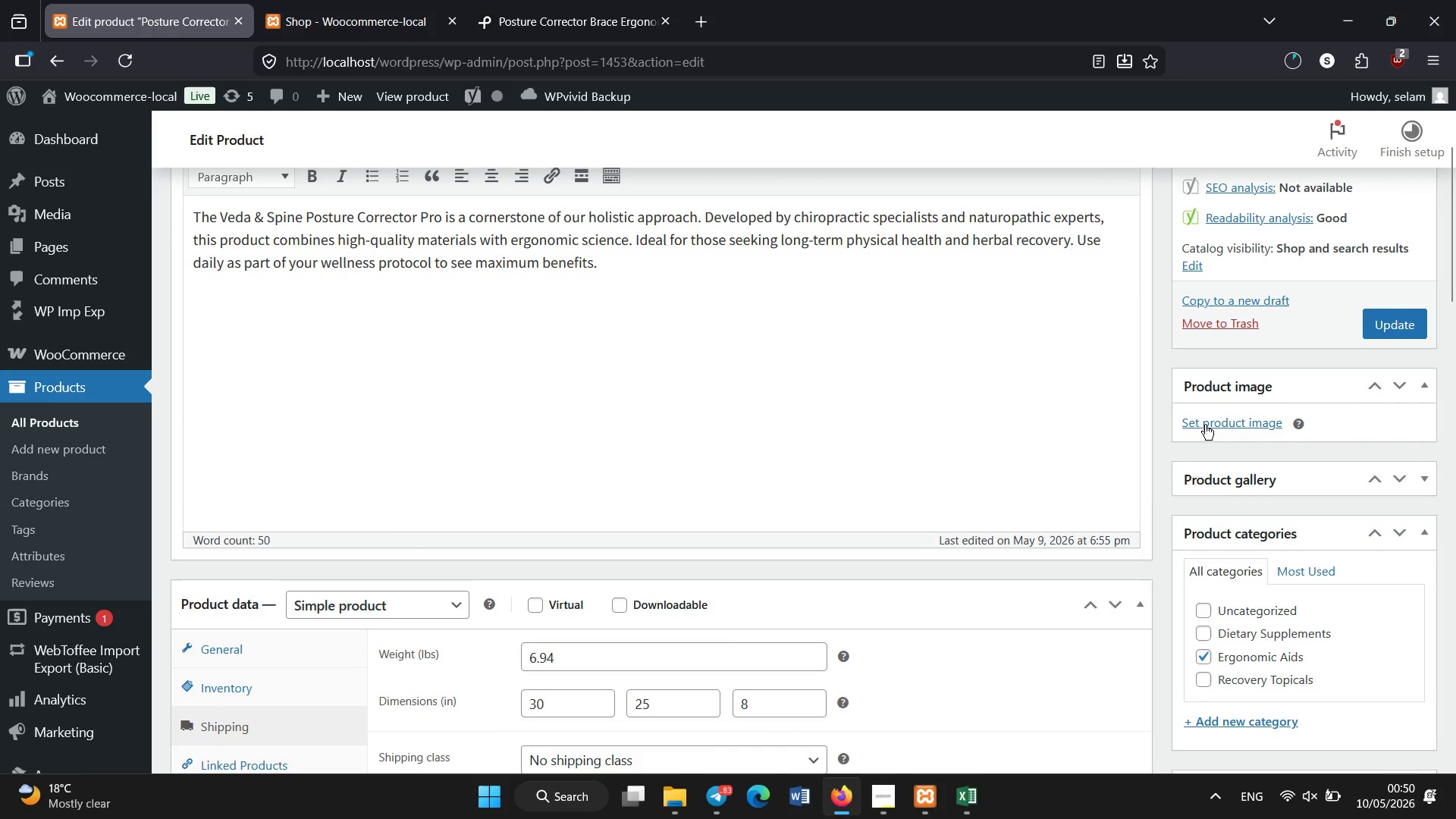 
left_click([1205, 425])
 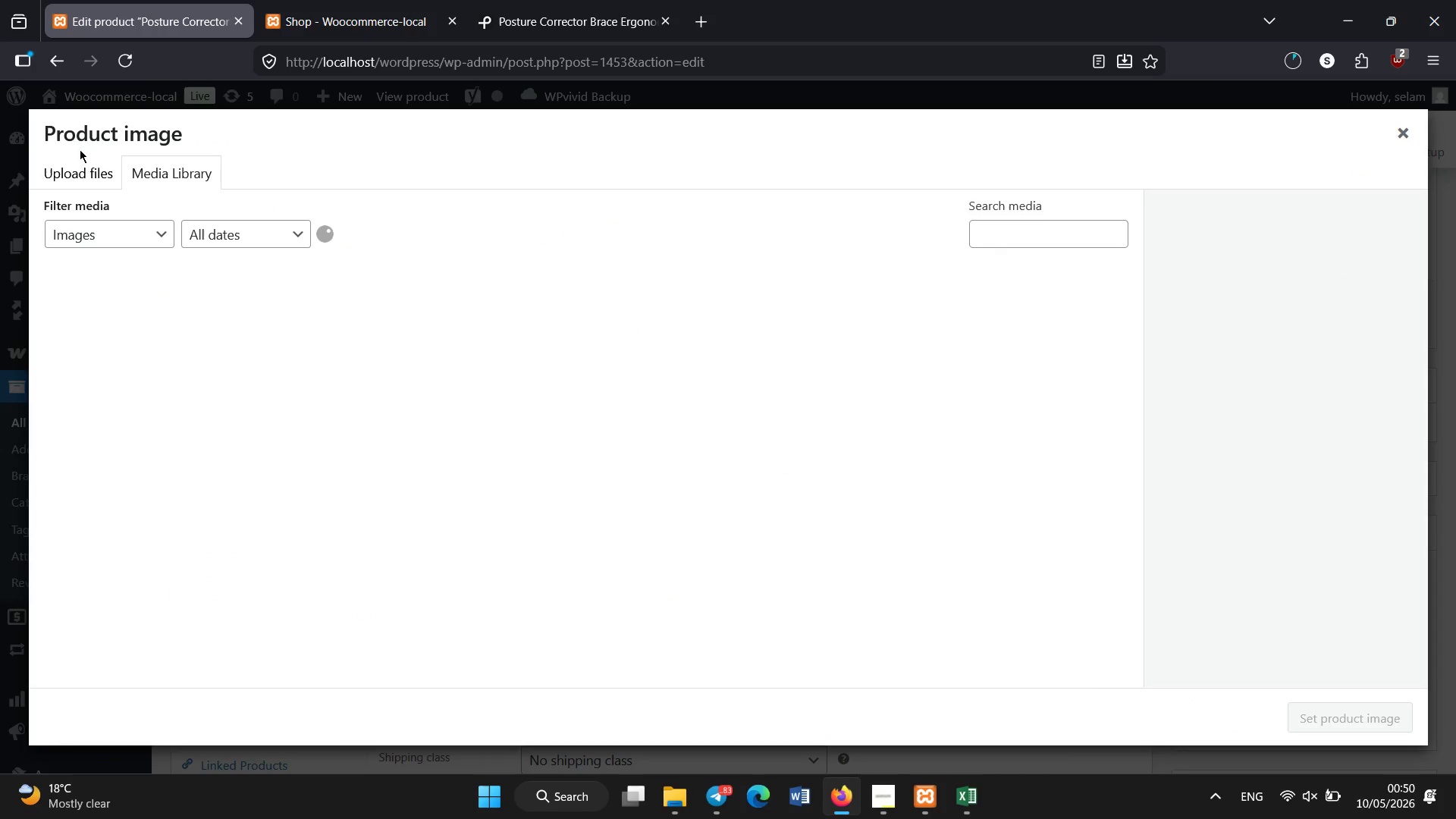 
left_click([80, 170])
 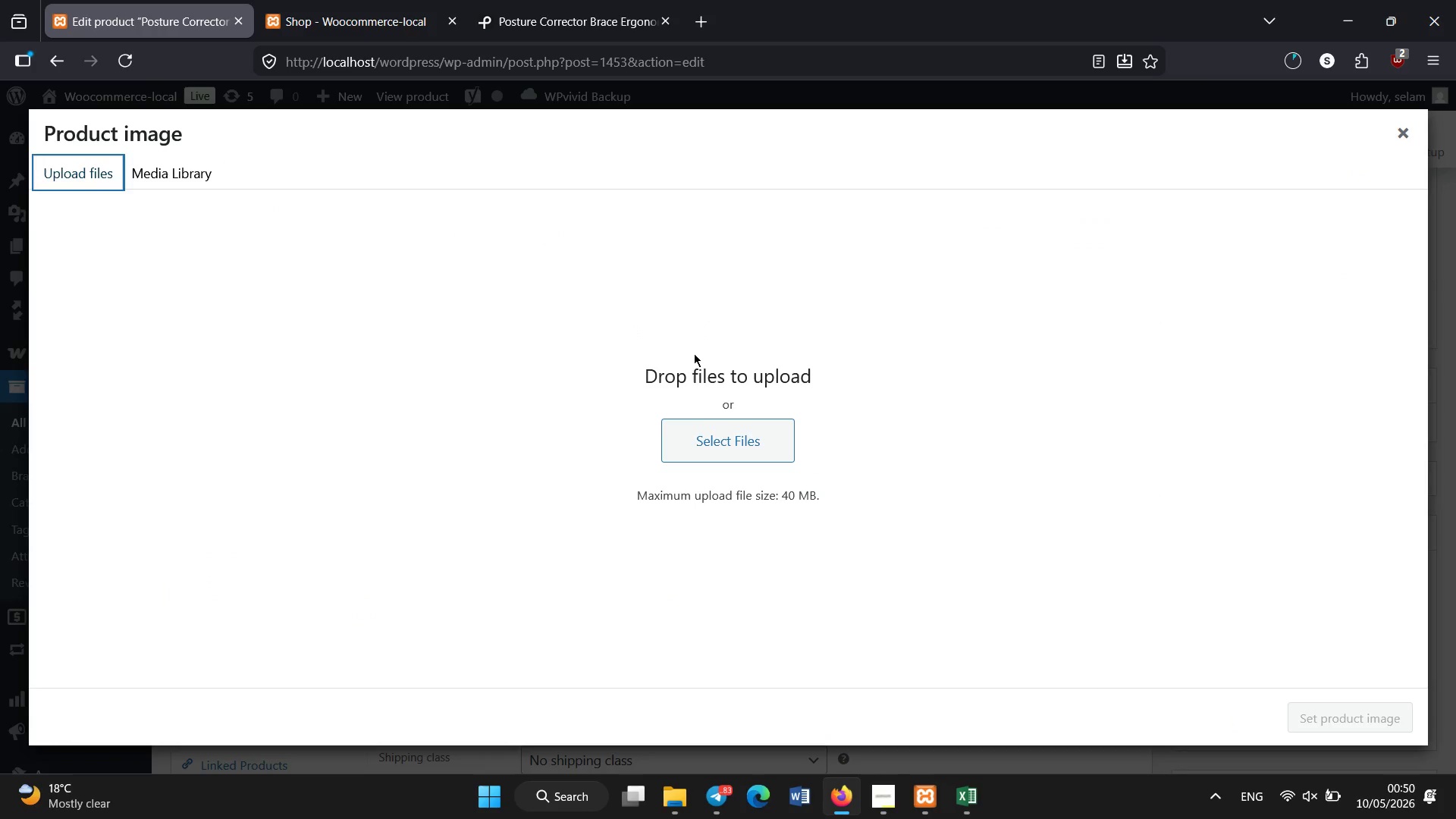 
left_click([697, 433])
 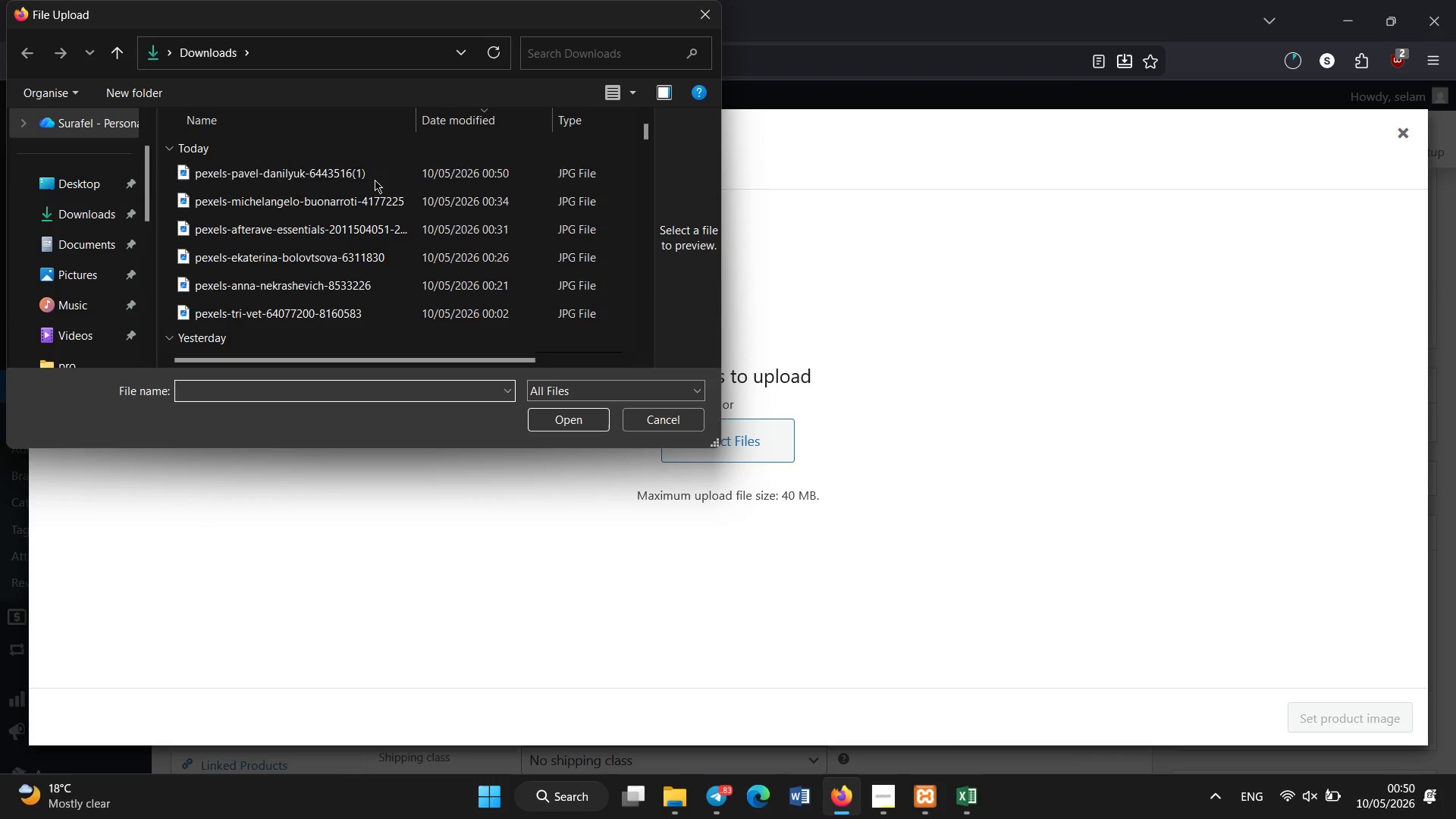 
double_click([375, 169])
 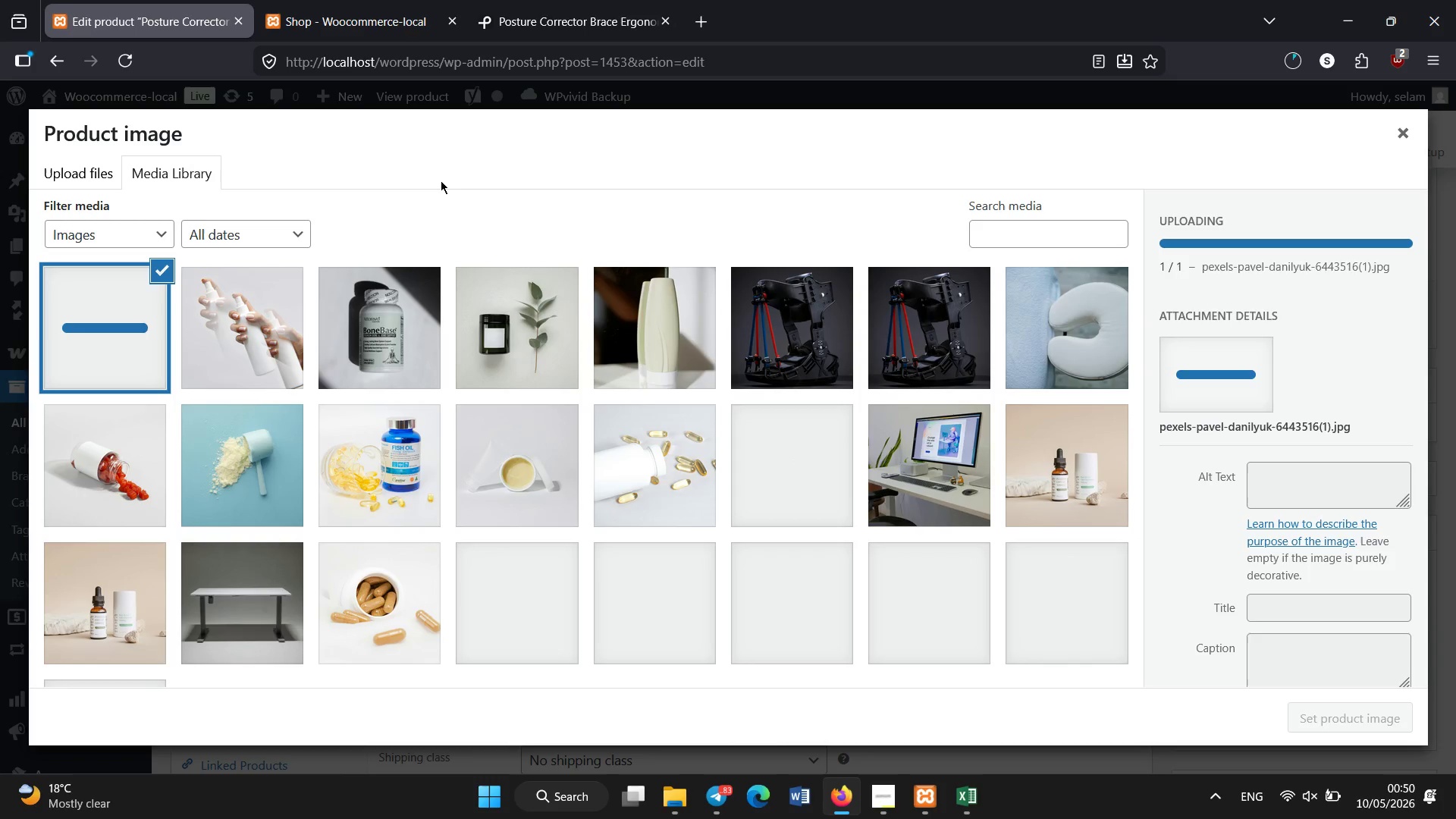 
wait(9.14)
 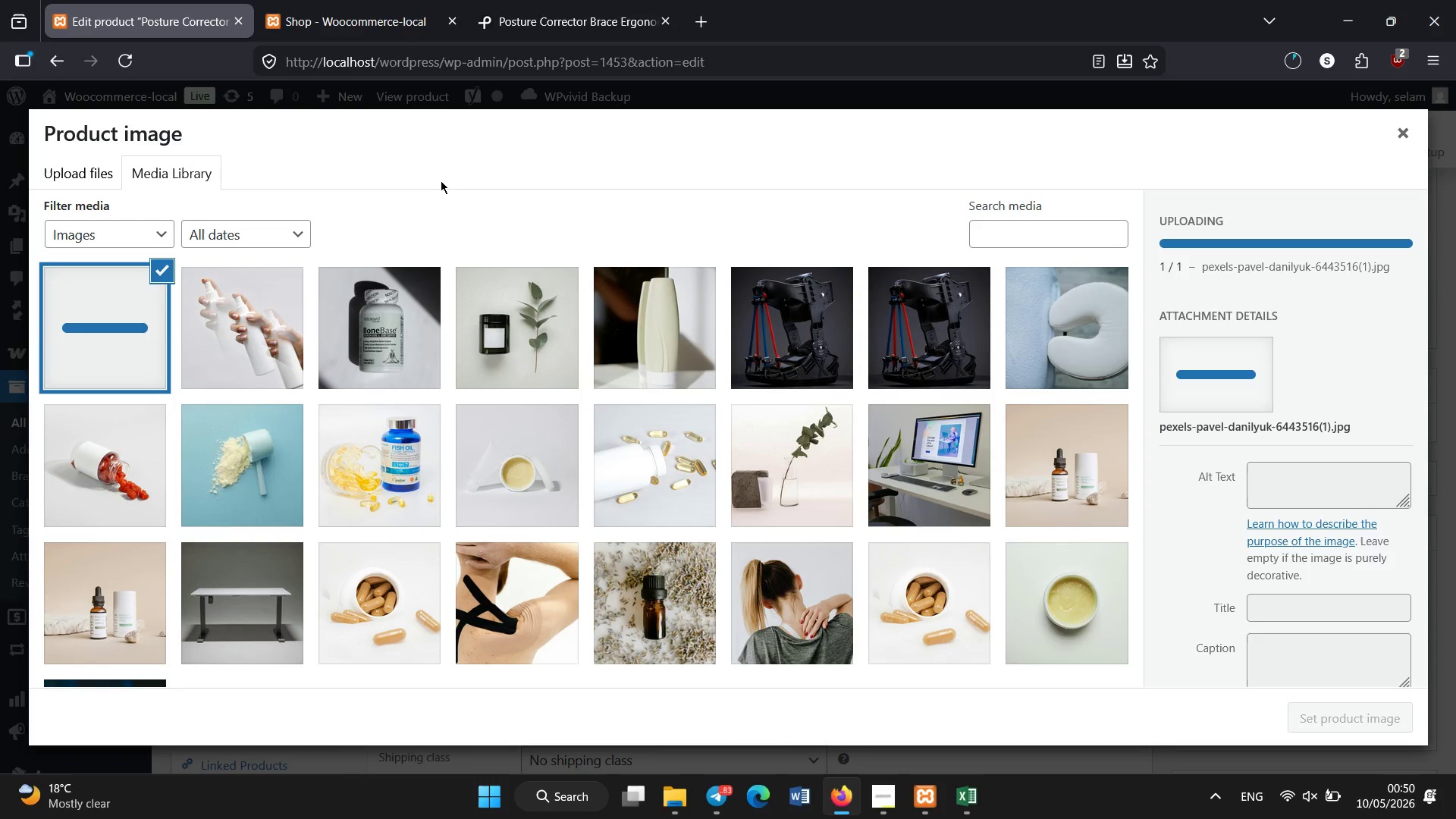 
type(Posture corrector brace for spinal alignment and shoulder support)
 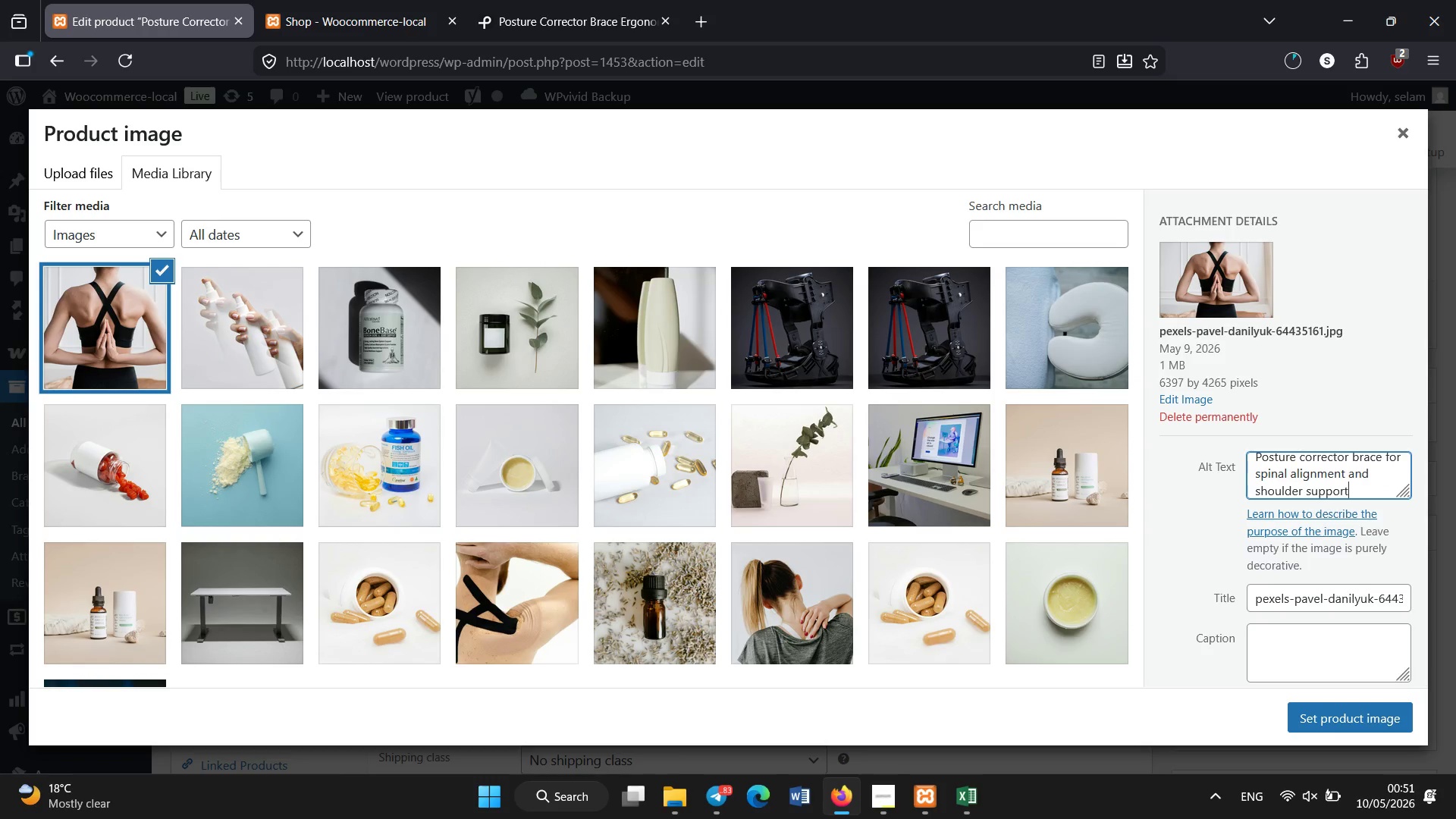 
key(Control+A)
 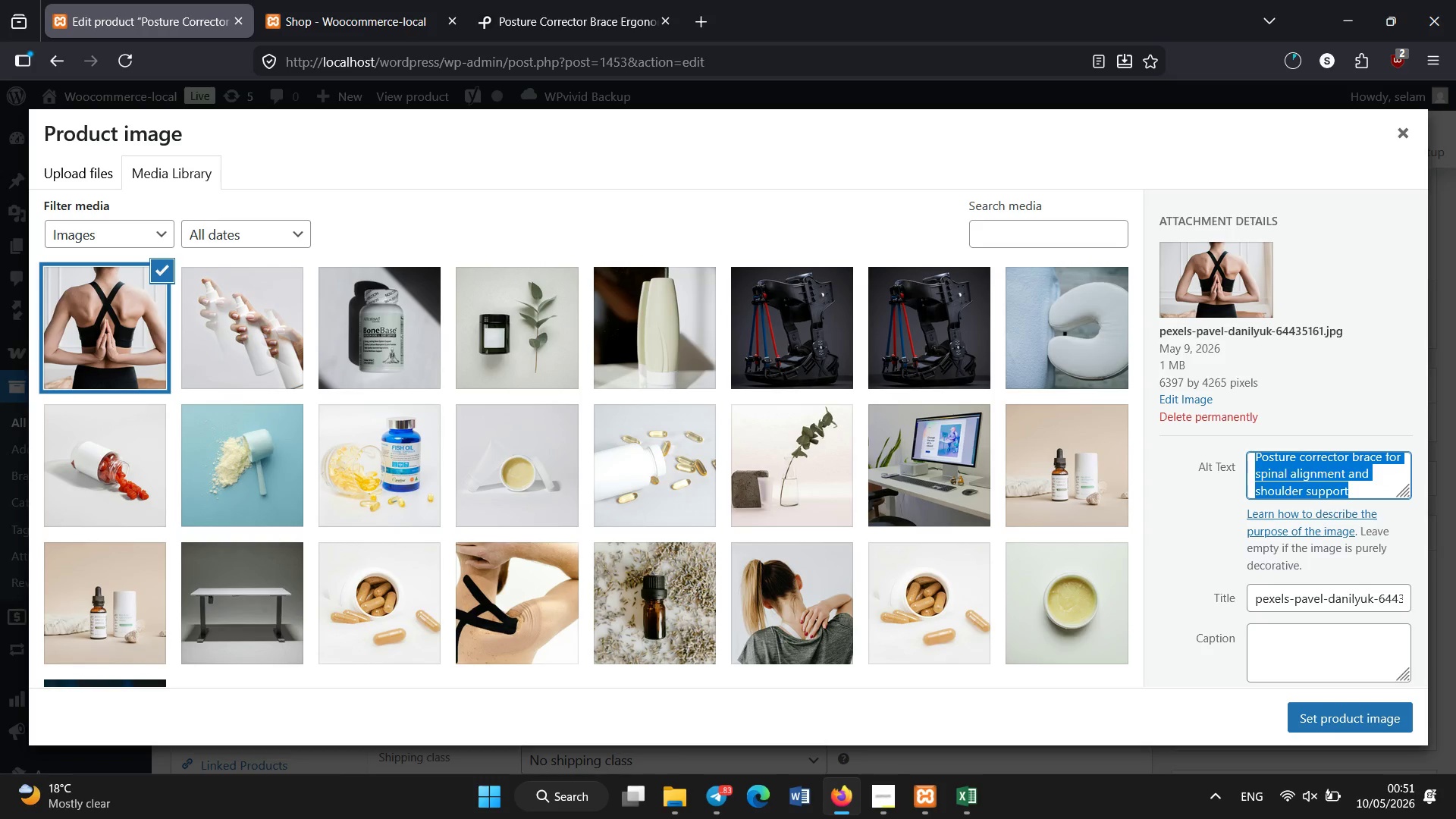 
key(Control+C)
 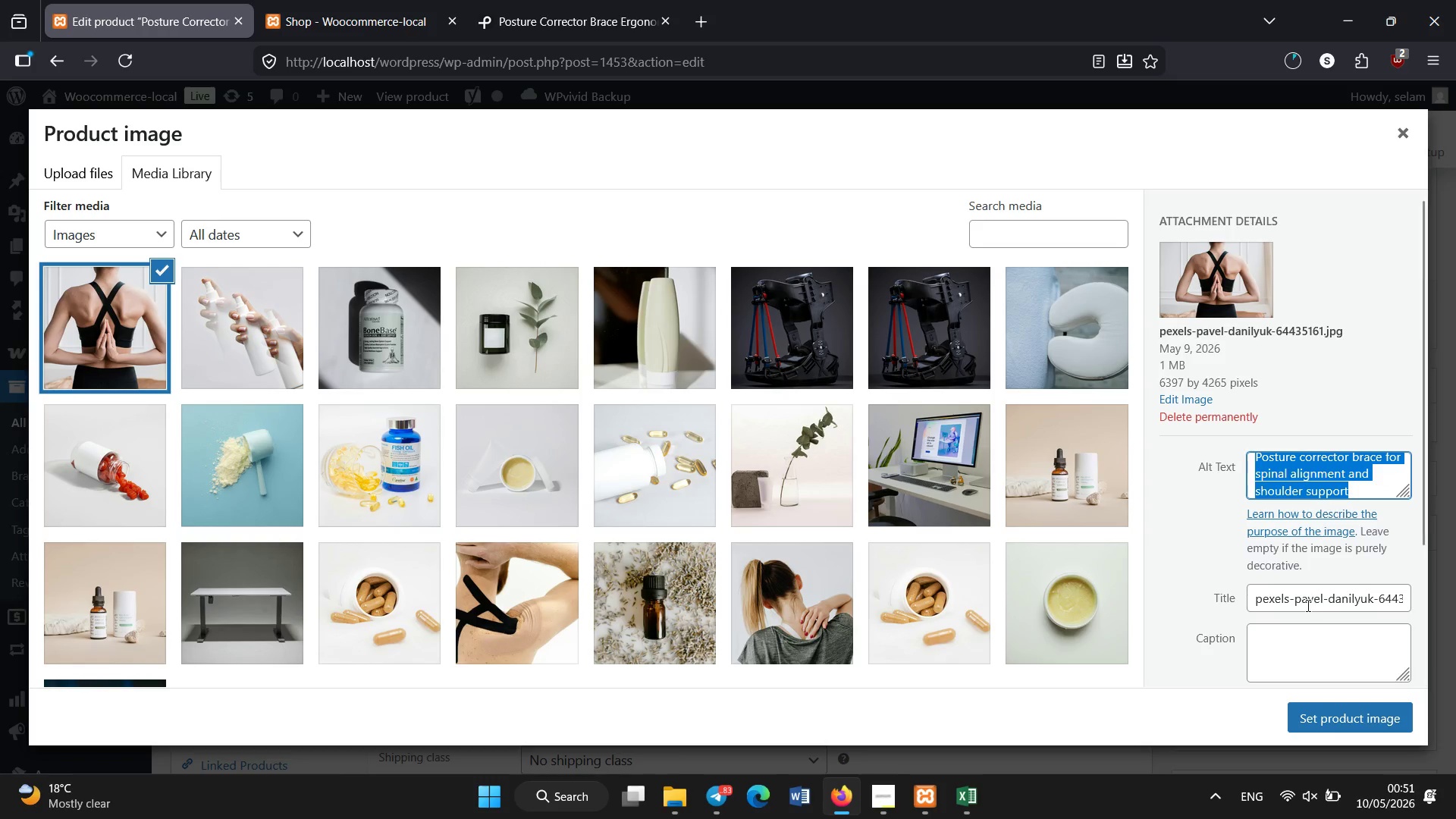 
left_click([1308, 606])
 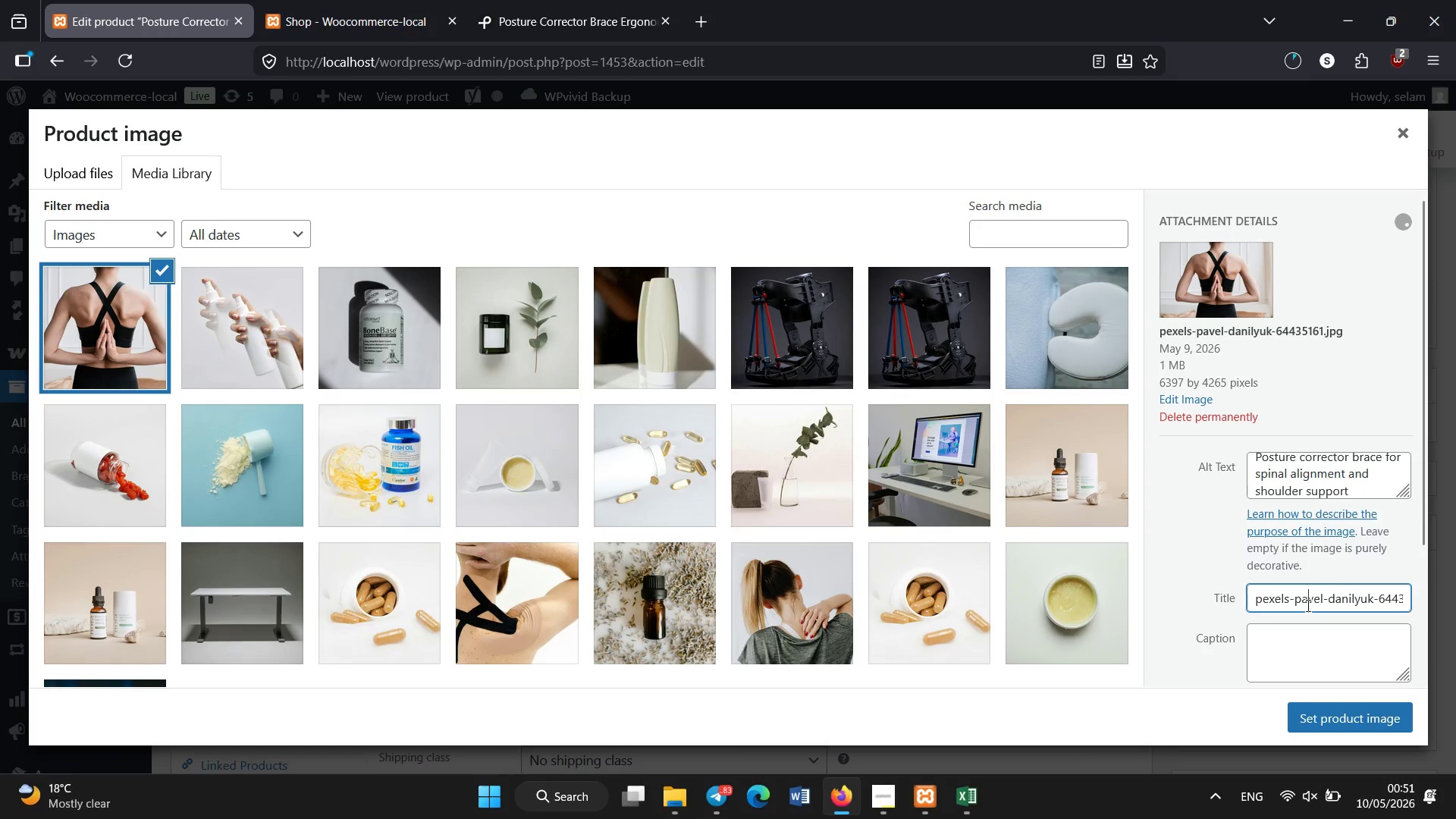 
key(Control+A)
 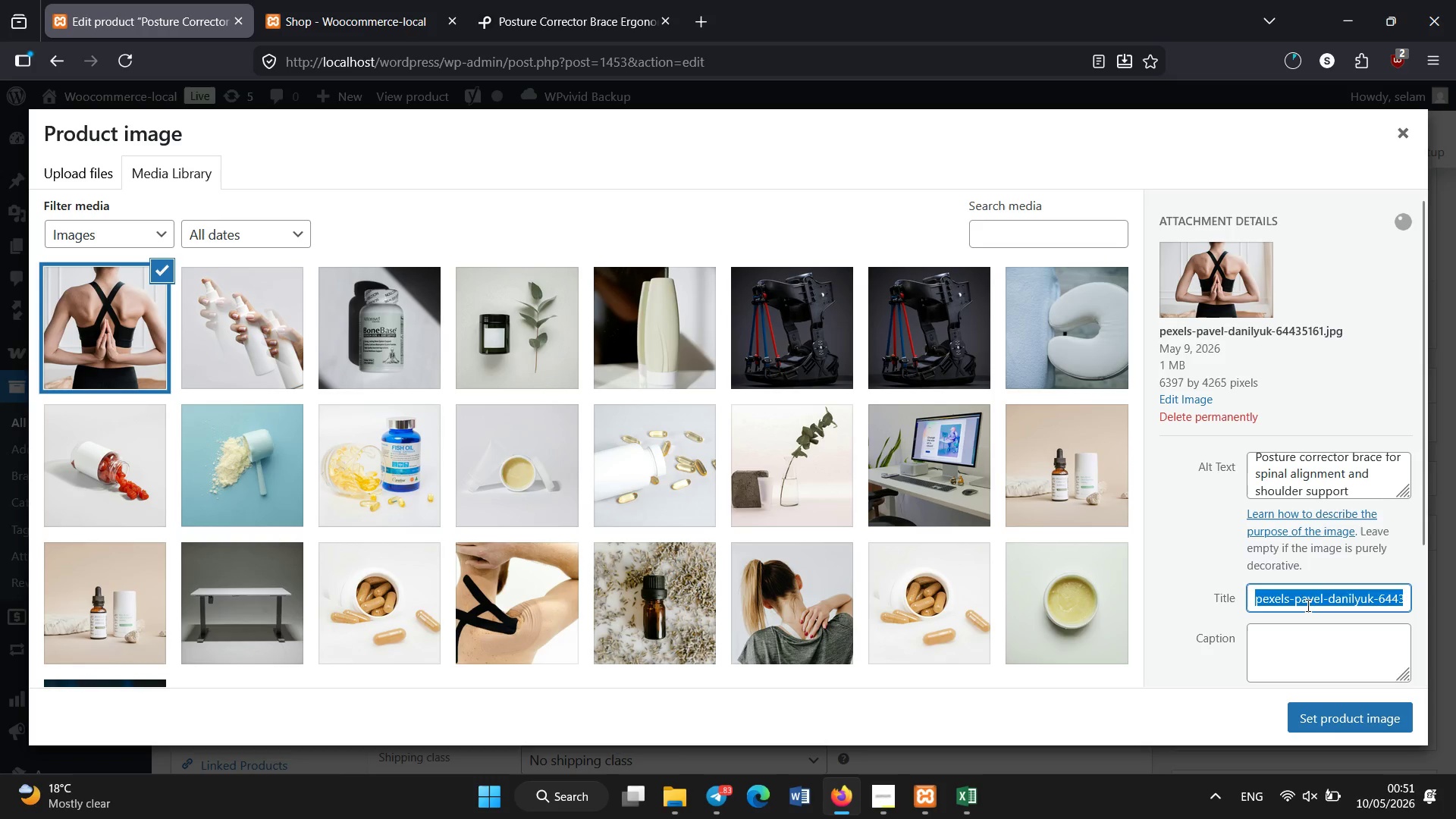 
key(Control+V)
 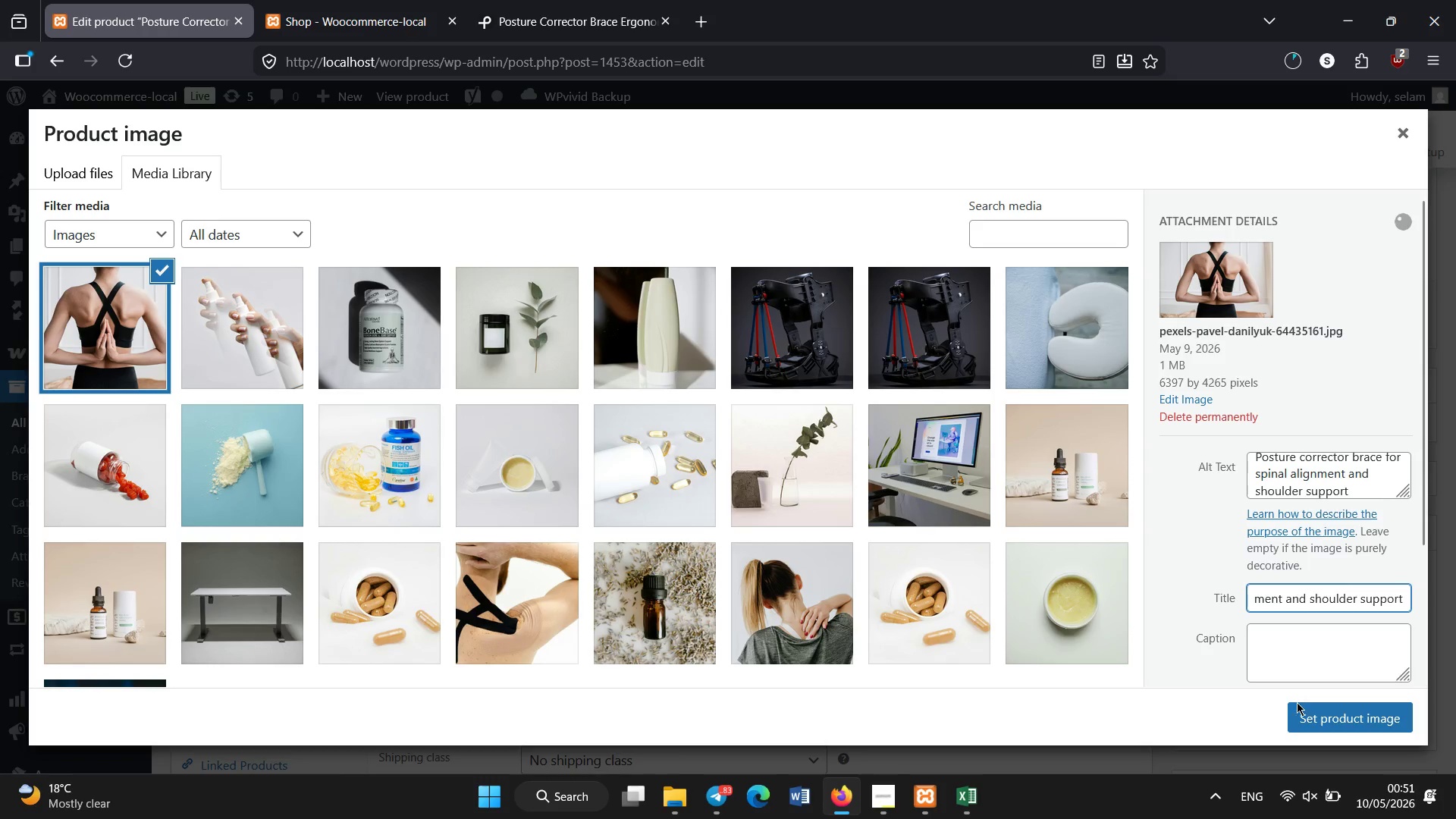 
left_click([1294, 717])
 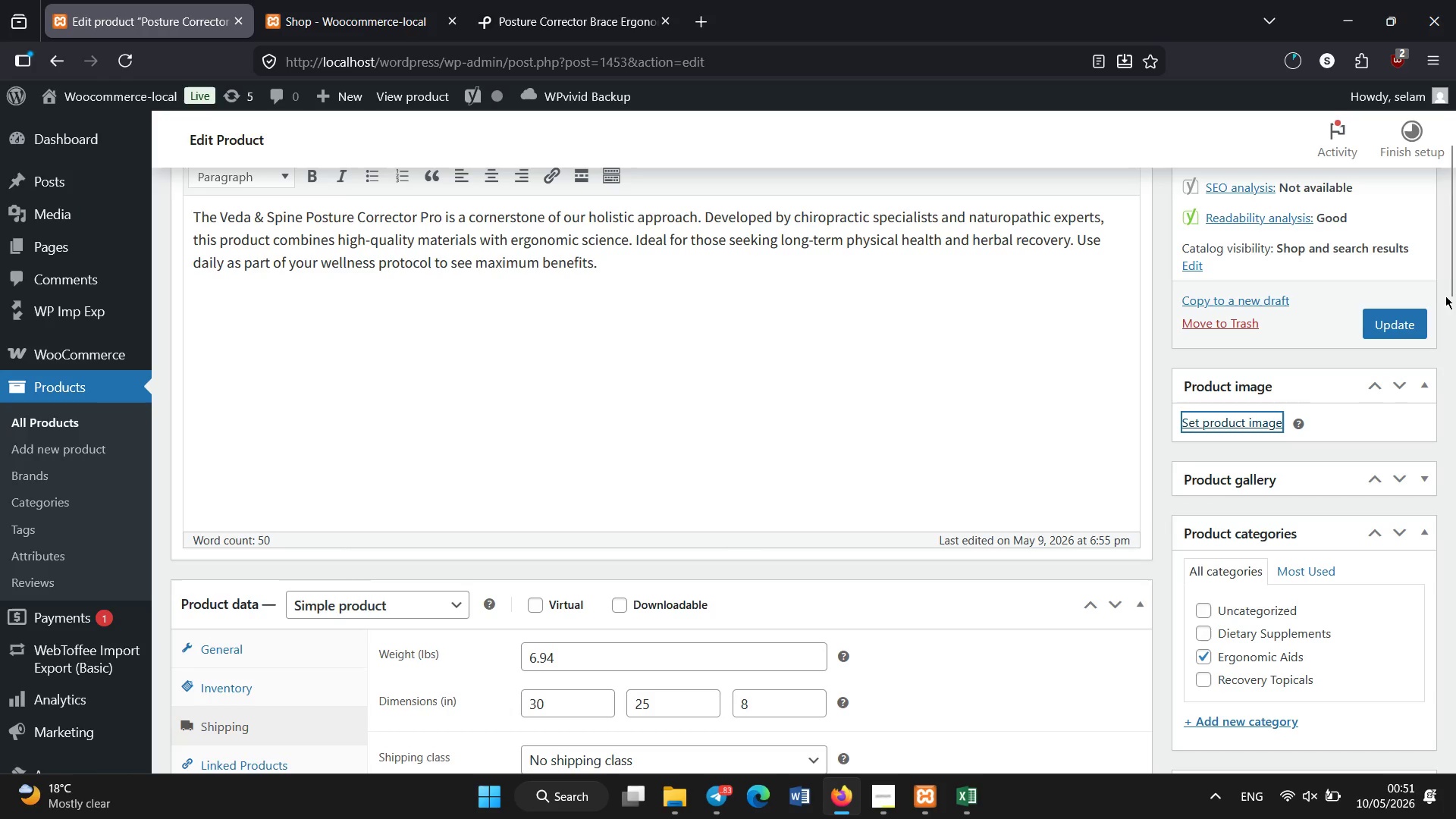 
left_click_drag(start_coordinate=[1455, 258], to_coordinate=[1455, 170])
 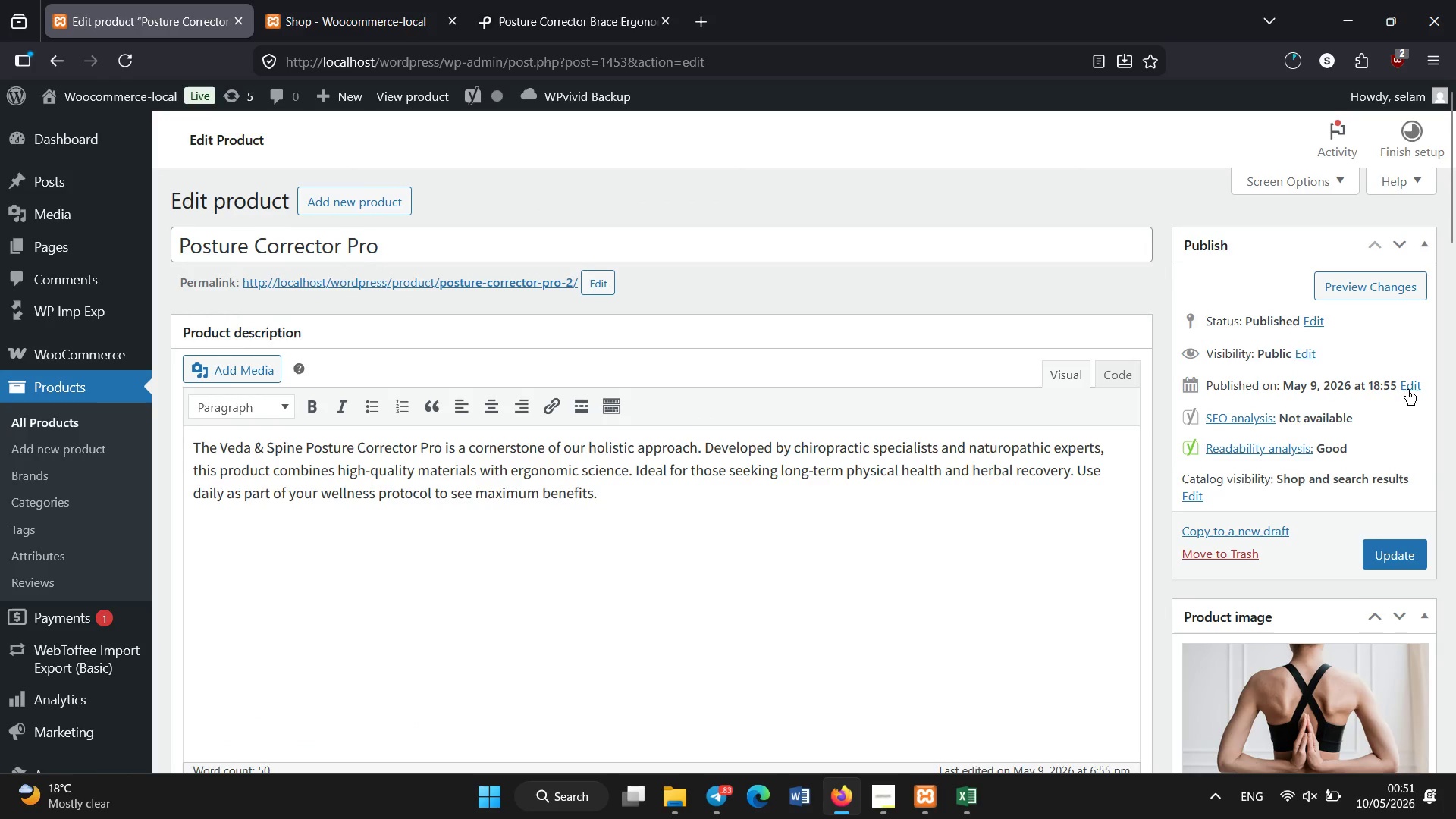 
left_click([1385, 556])
 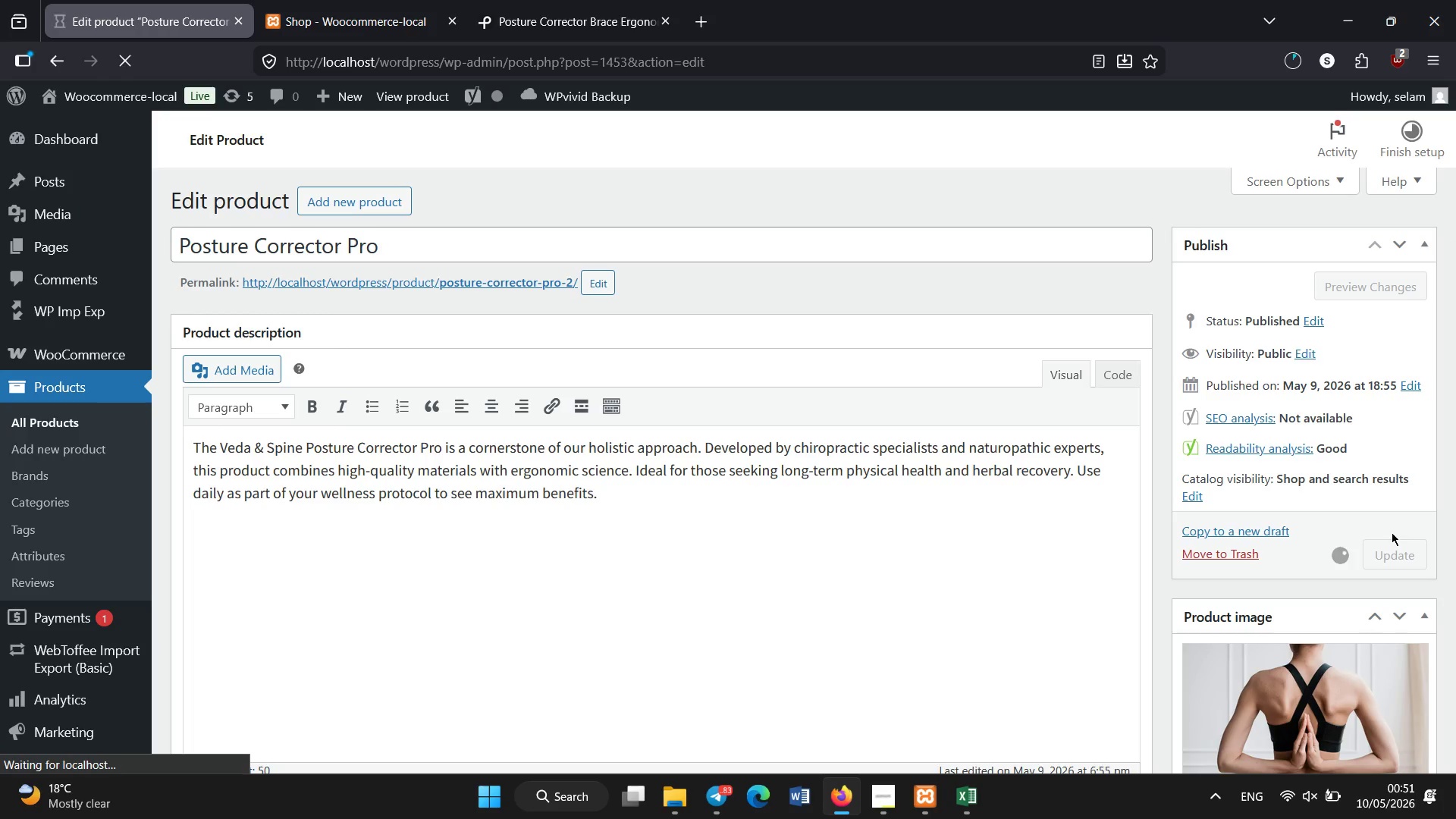 
wait(25.52)
 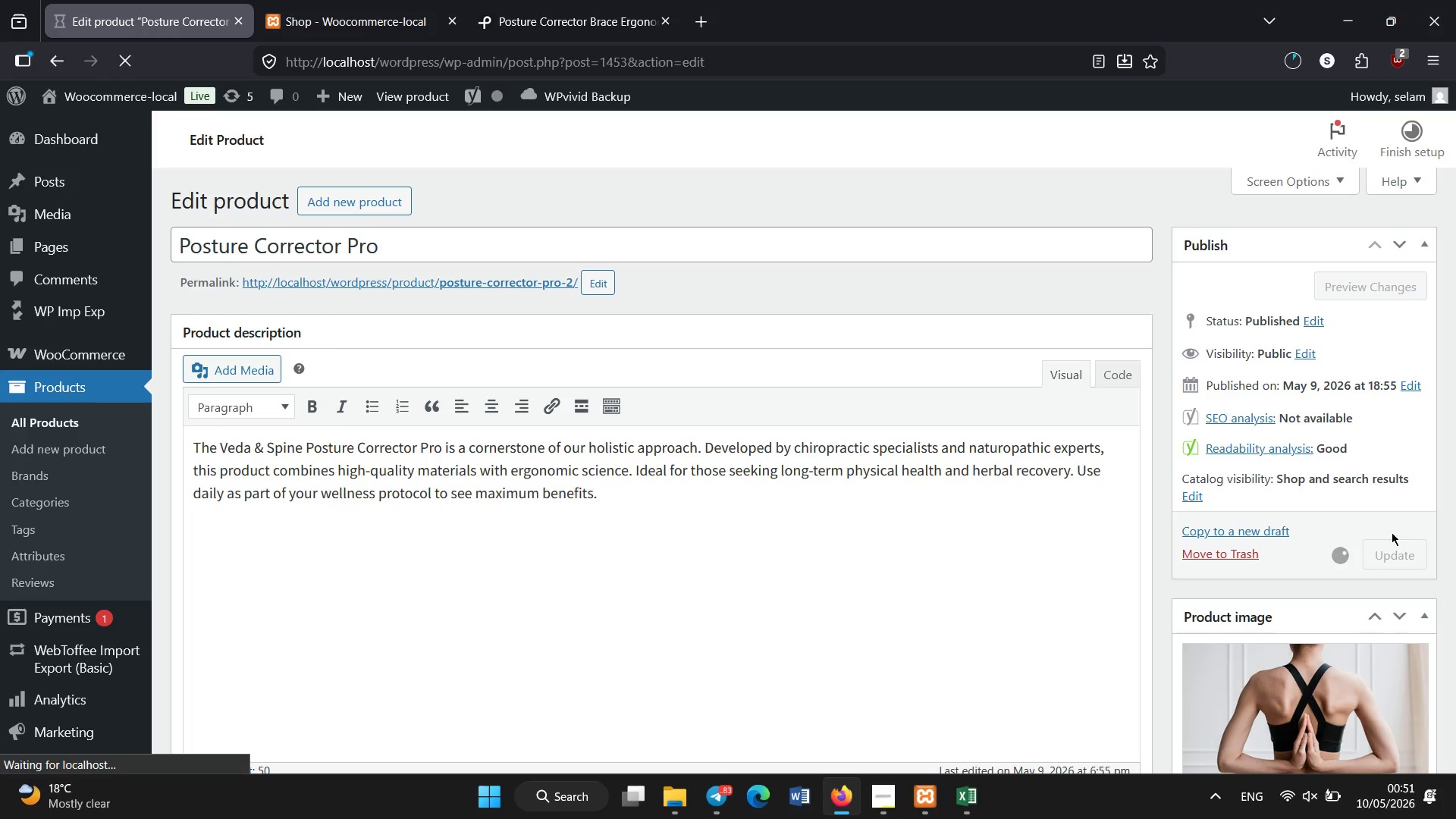 
left_click([63, 424])
 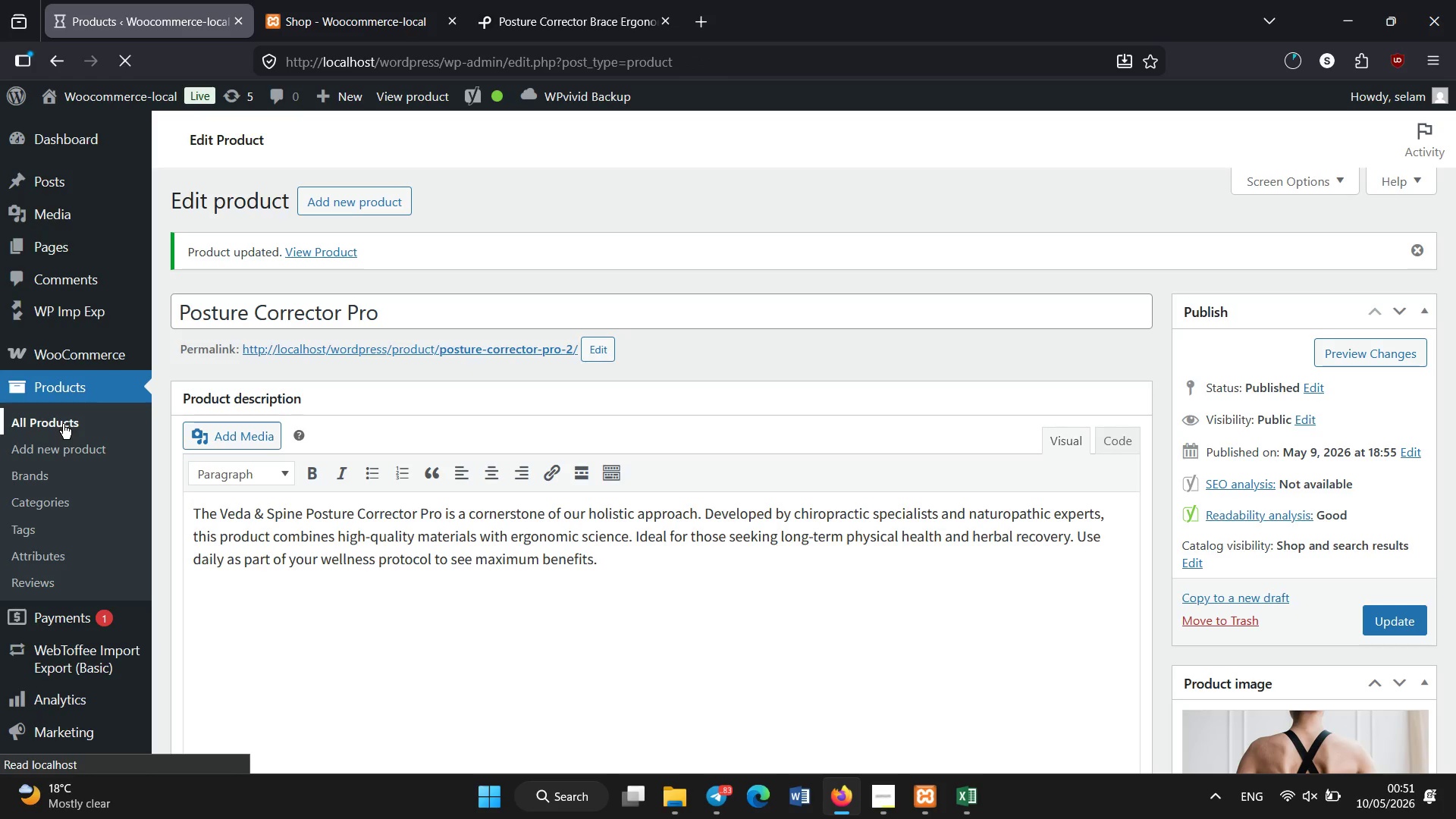 
wait(12.64)
 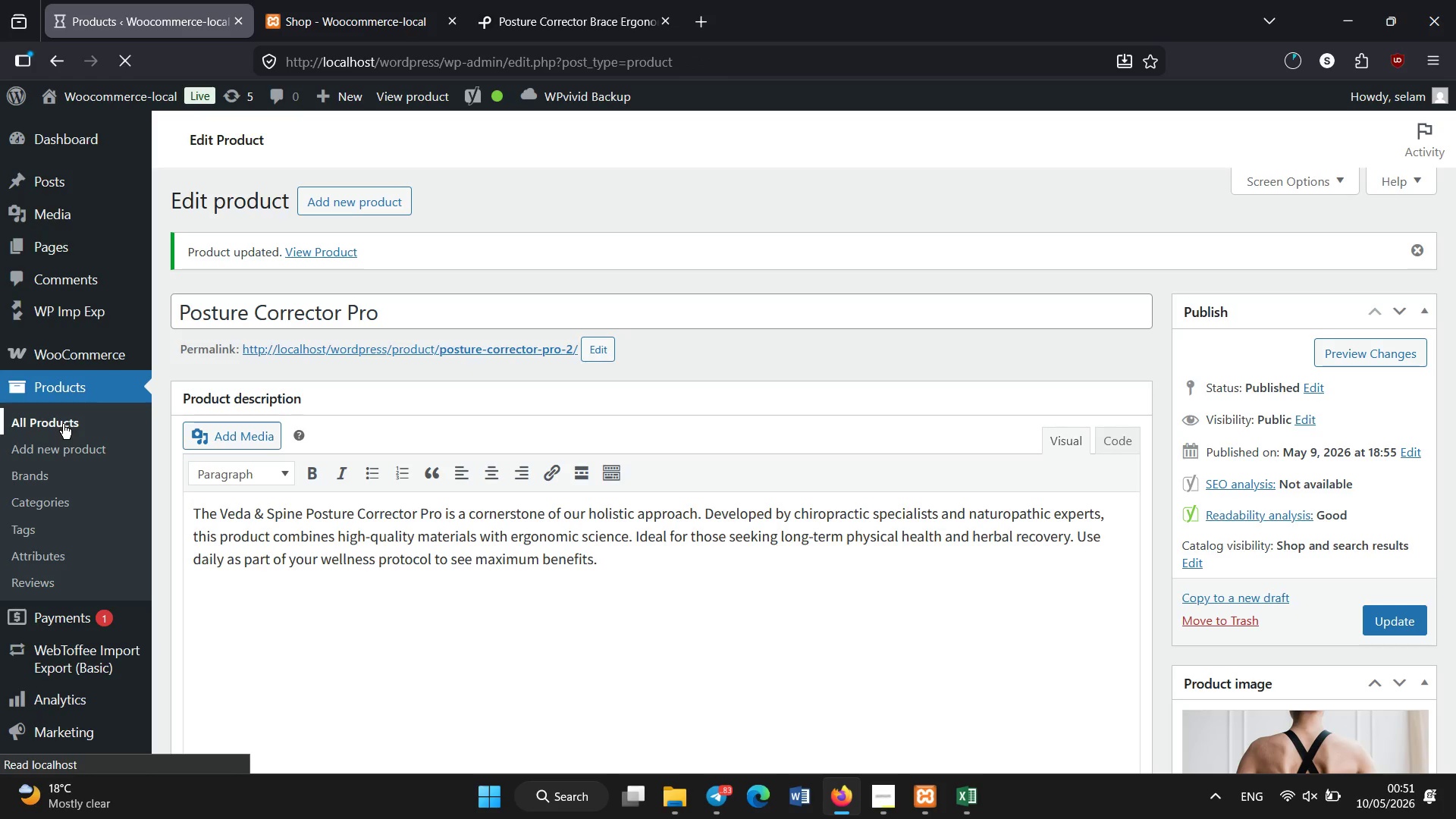 
scroll: coordinate [485, 406], scroll_direction: down, amount: 7.0
 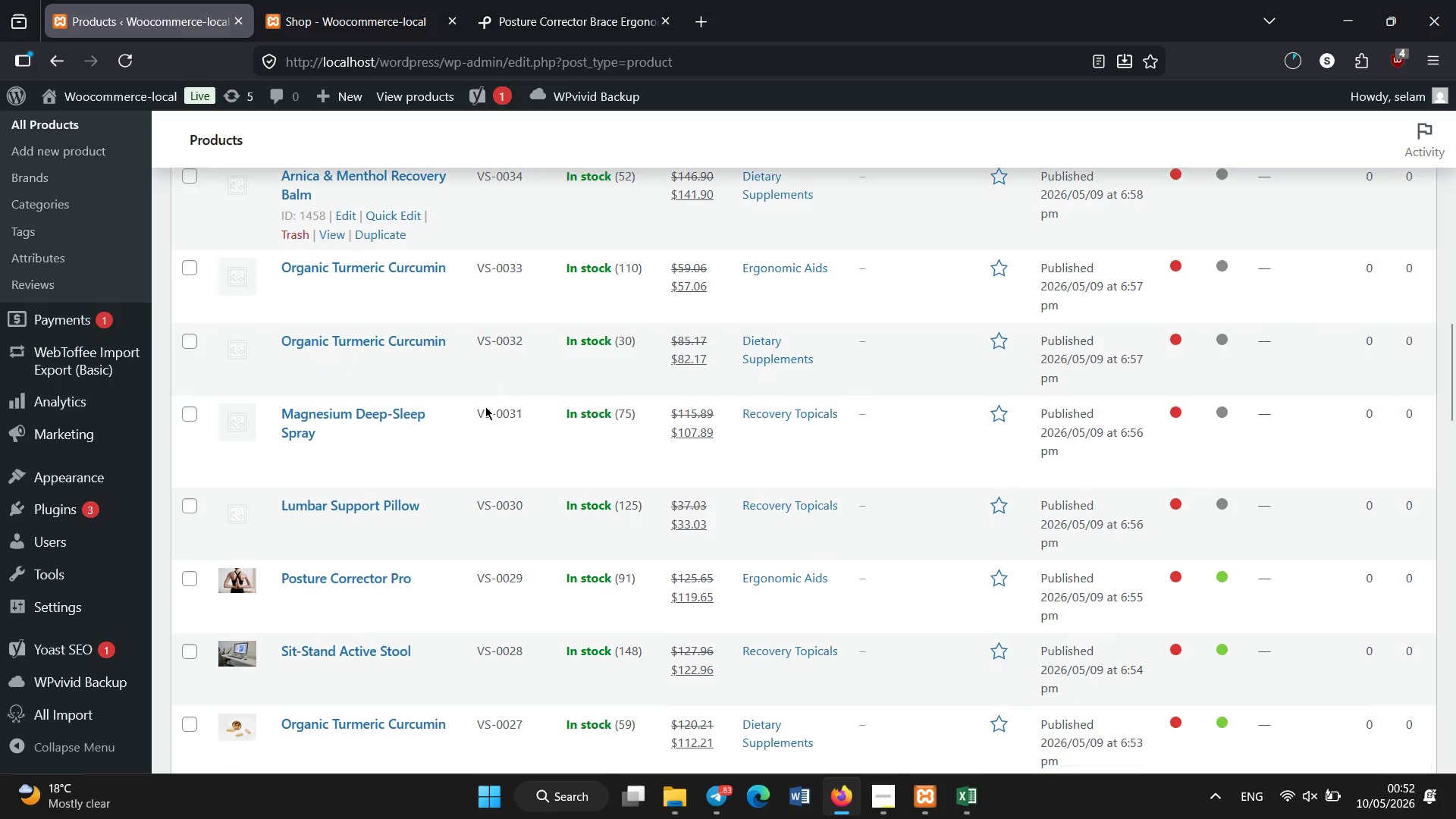 
left_click([325, 507])
 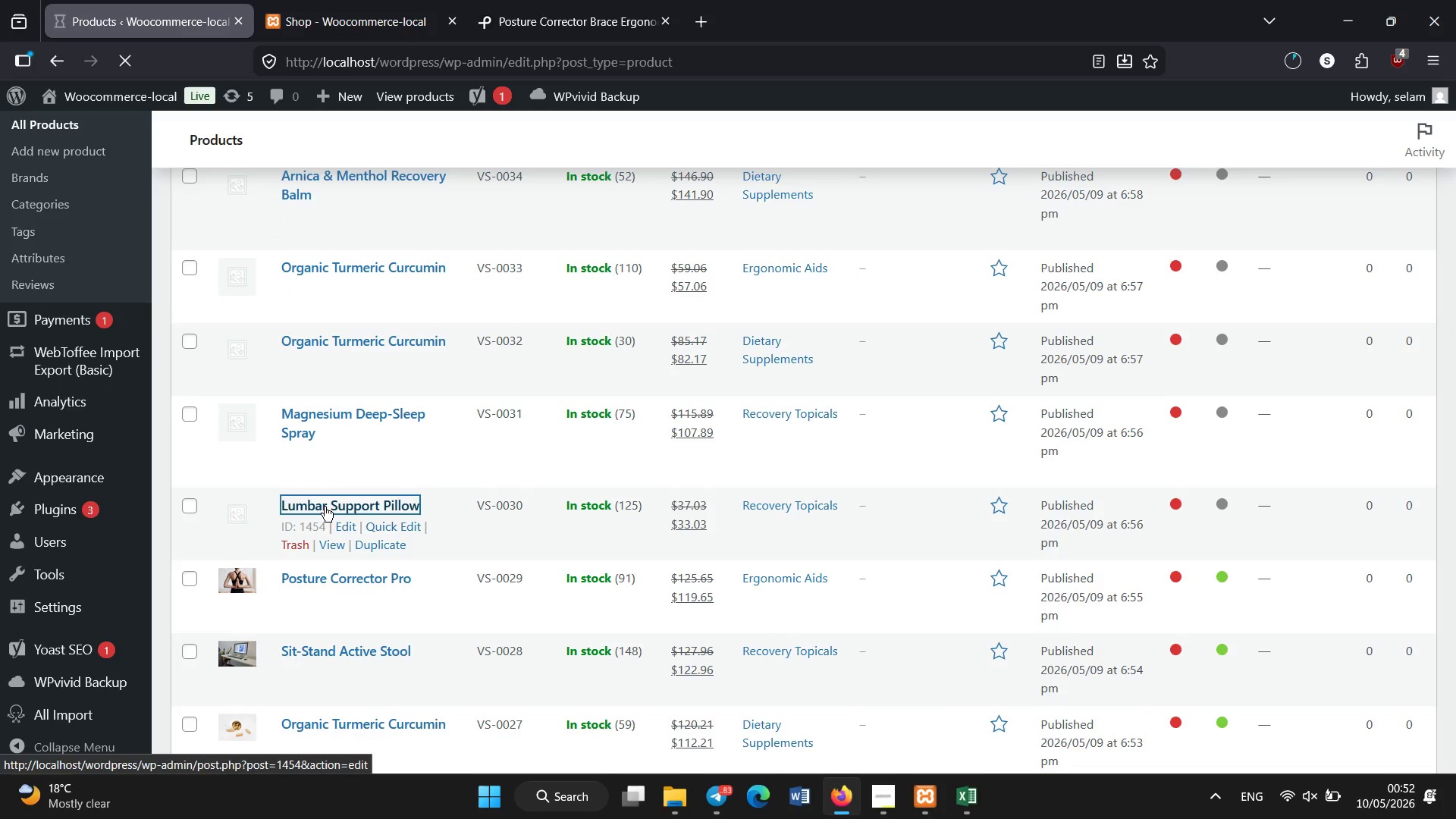 
wait(8.98)
 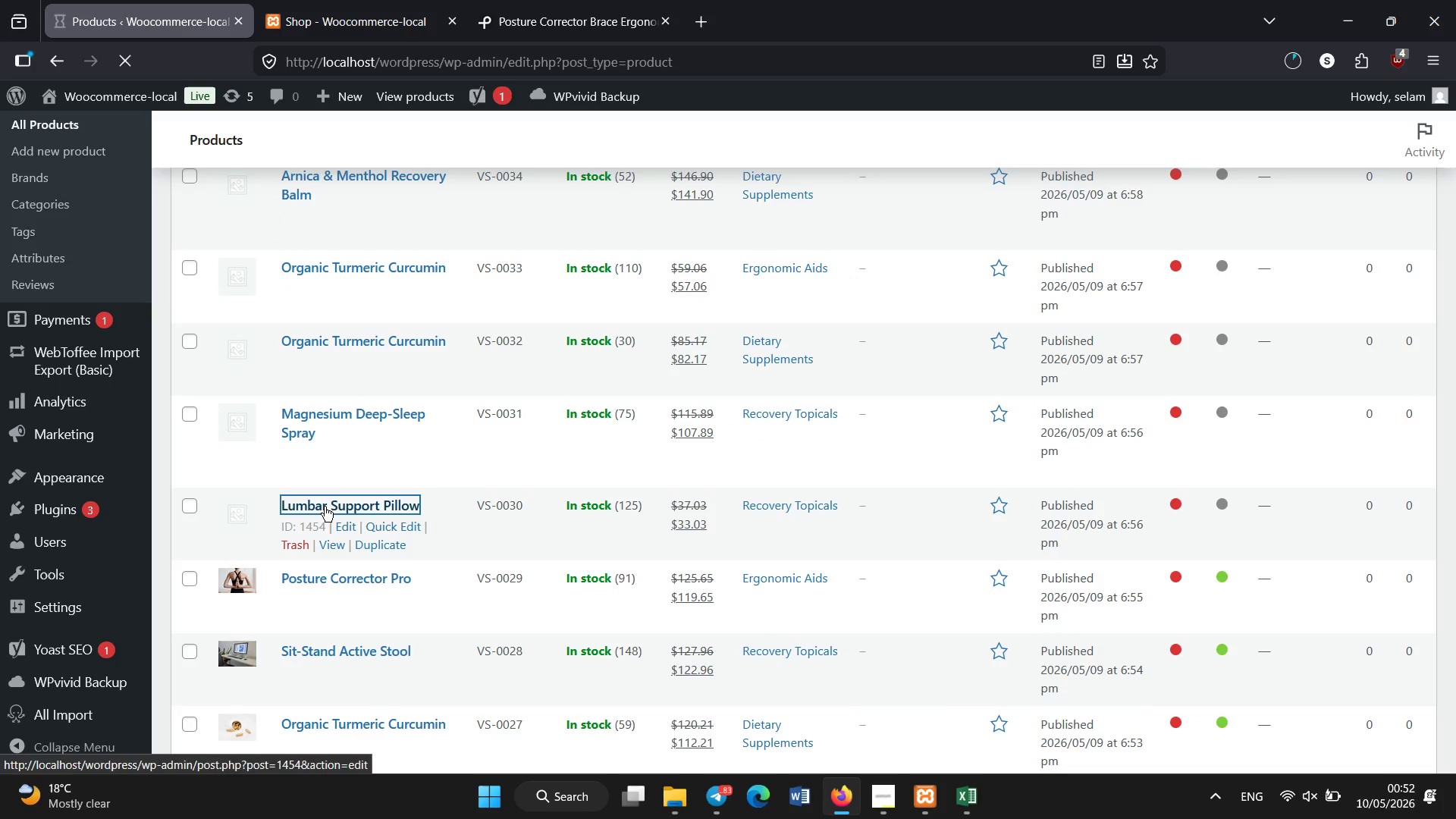 
scroll: coordinate [267, 767], scroll_direction: down, amount: 4.0
 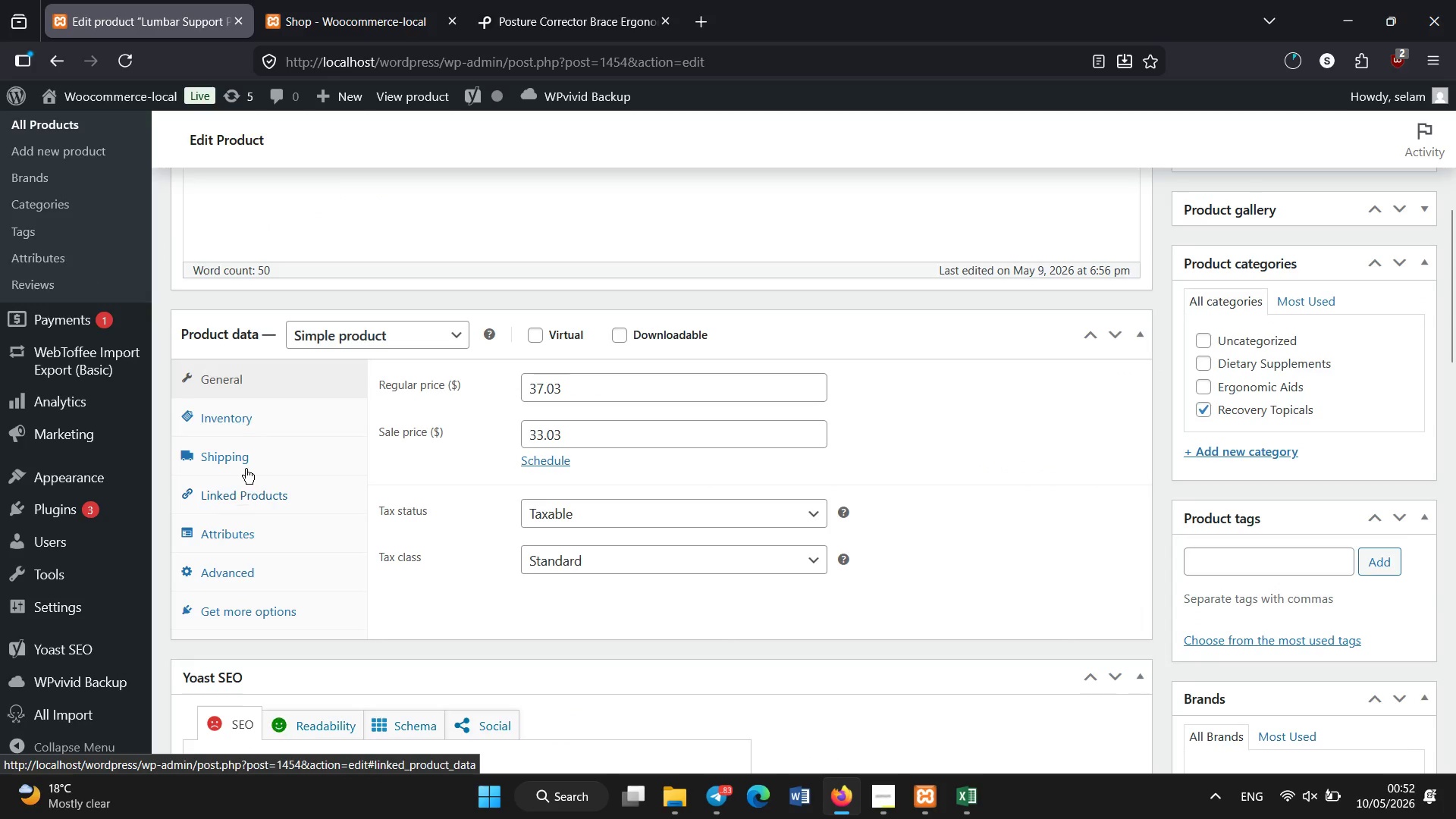 
left_click([246, 466])
 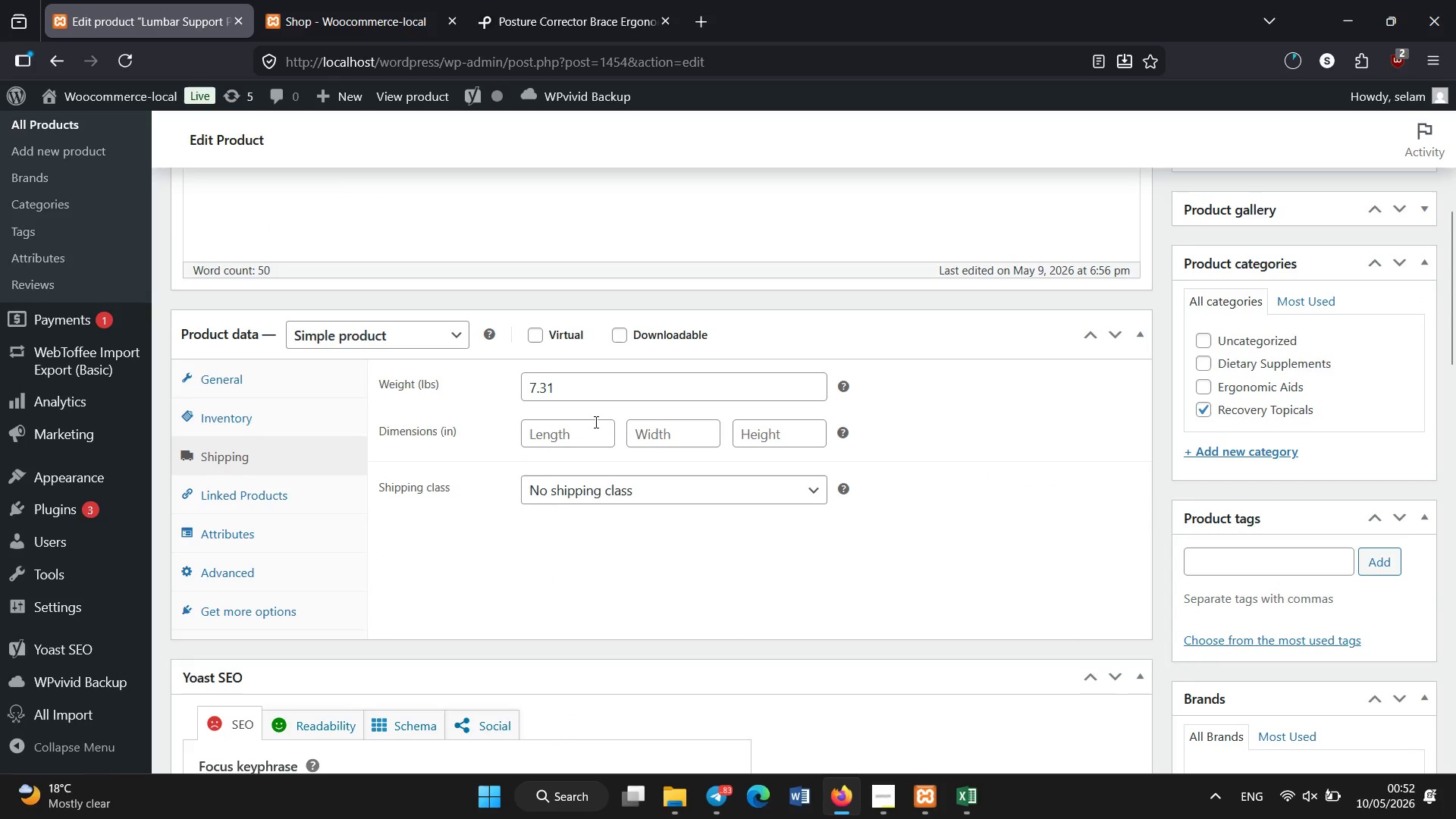 
left_click([596, 422])
 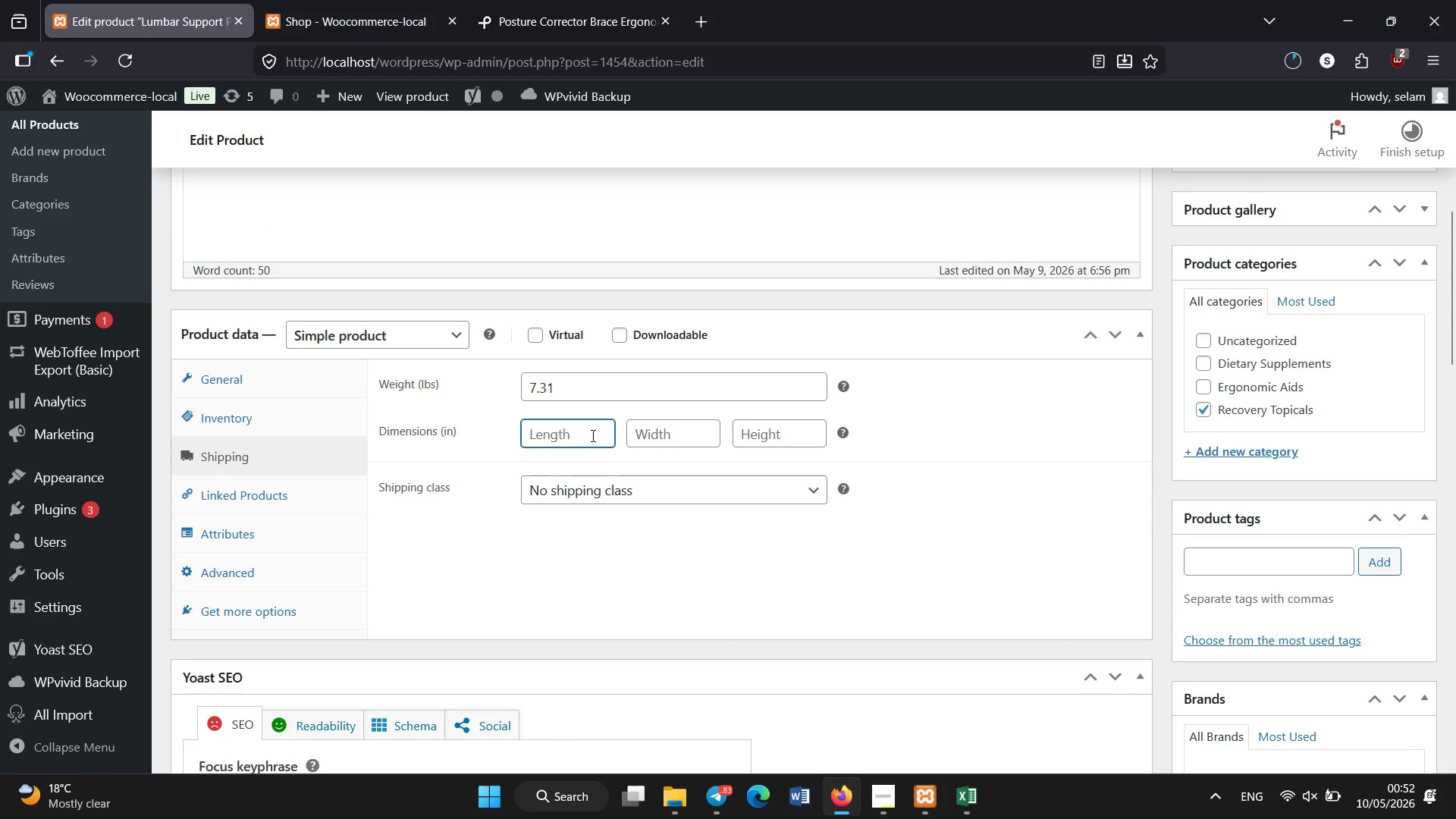 
key(Numpad4)
 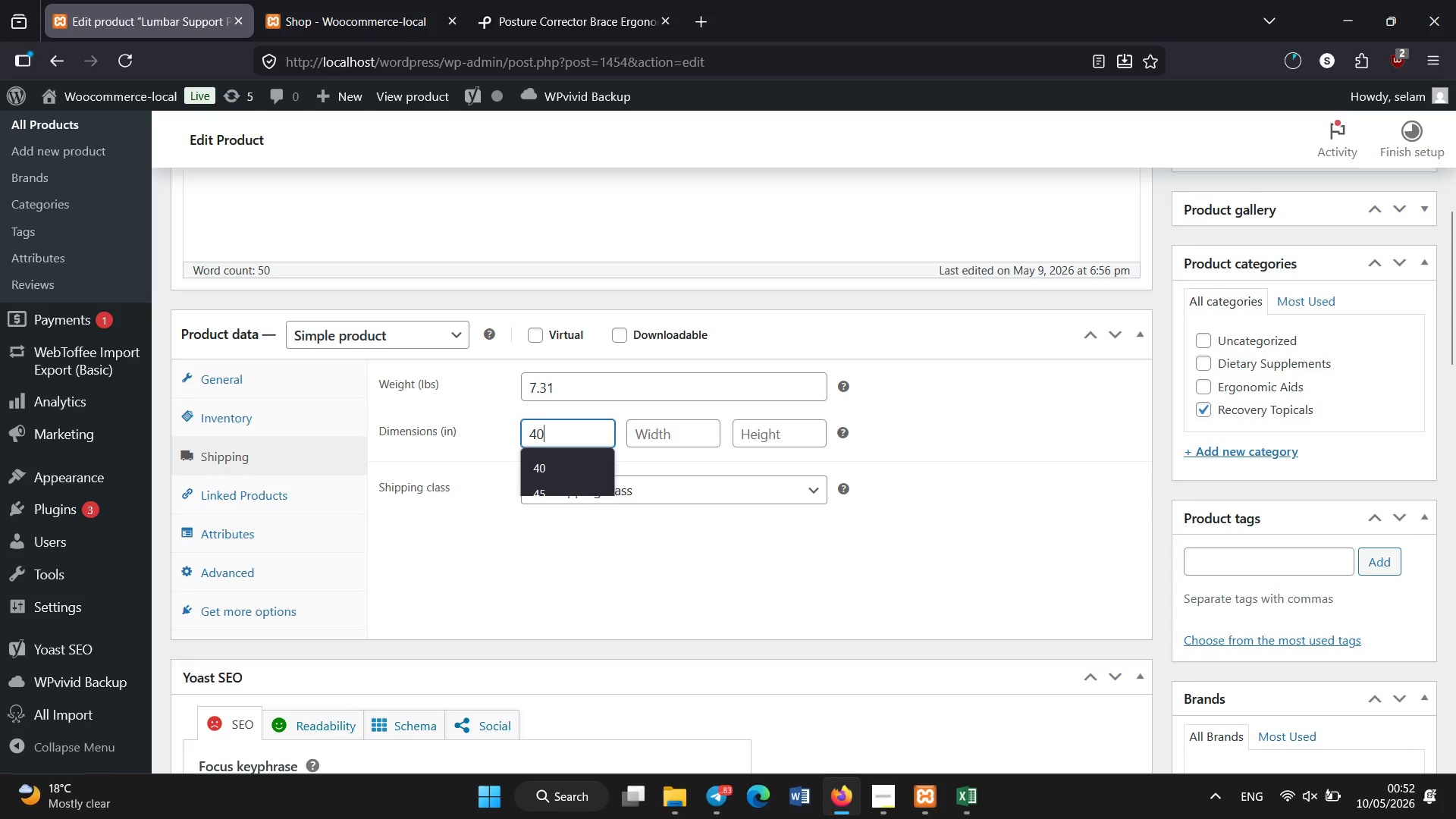 
key(Numpad0)
 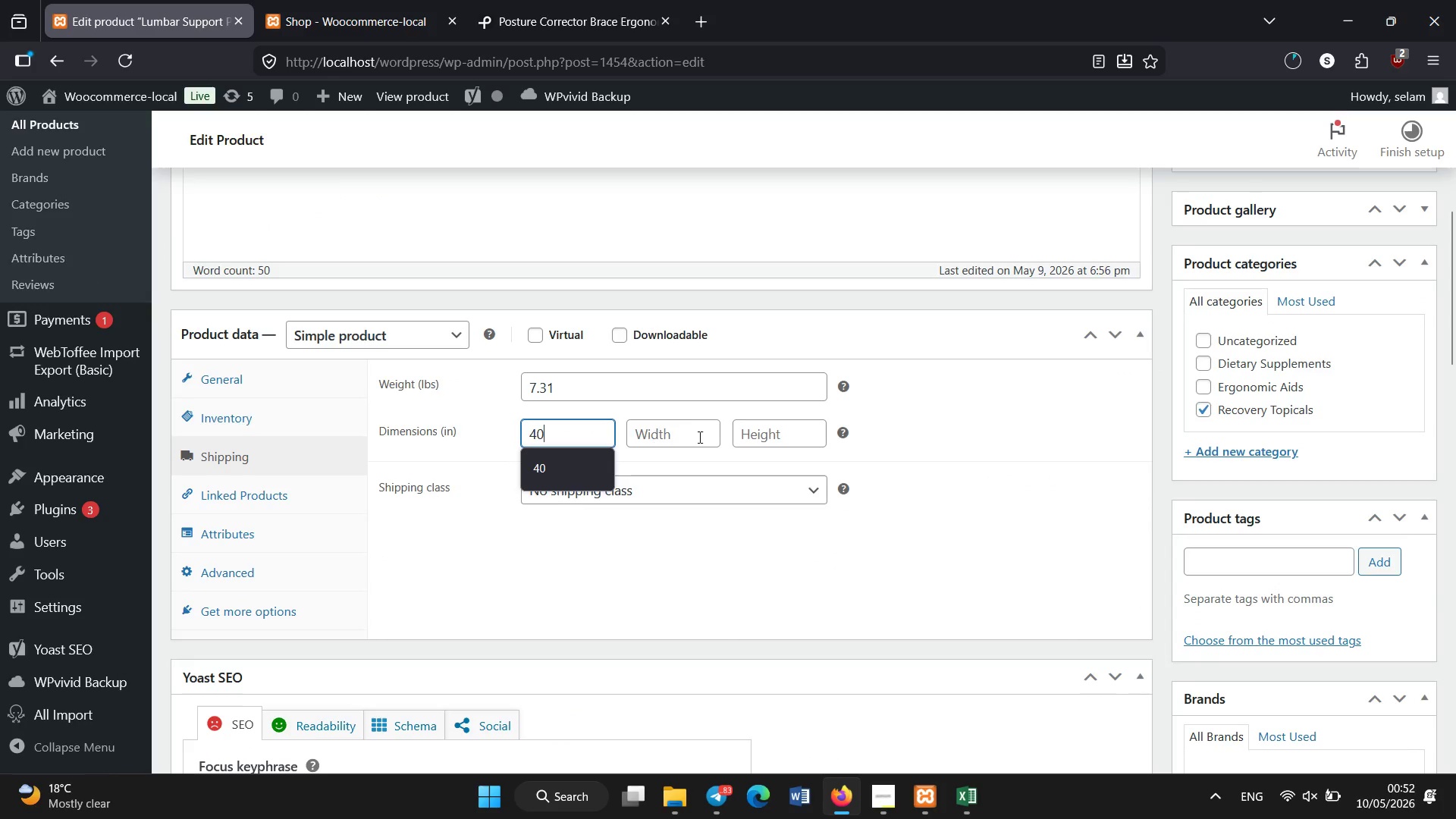 
left_click([704, 435])
 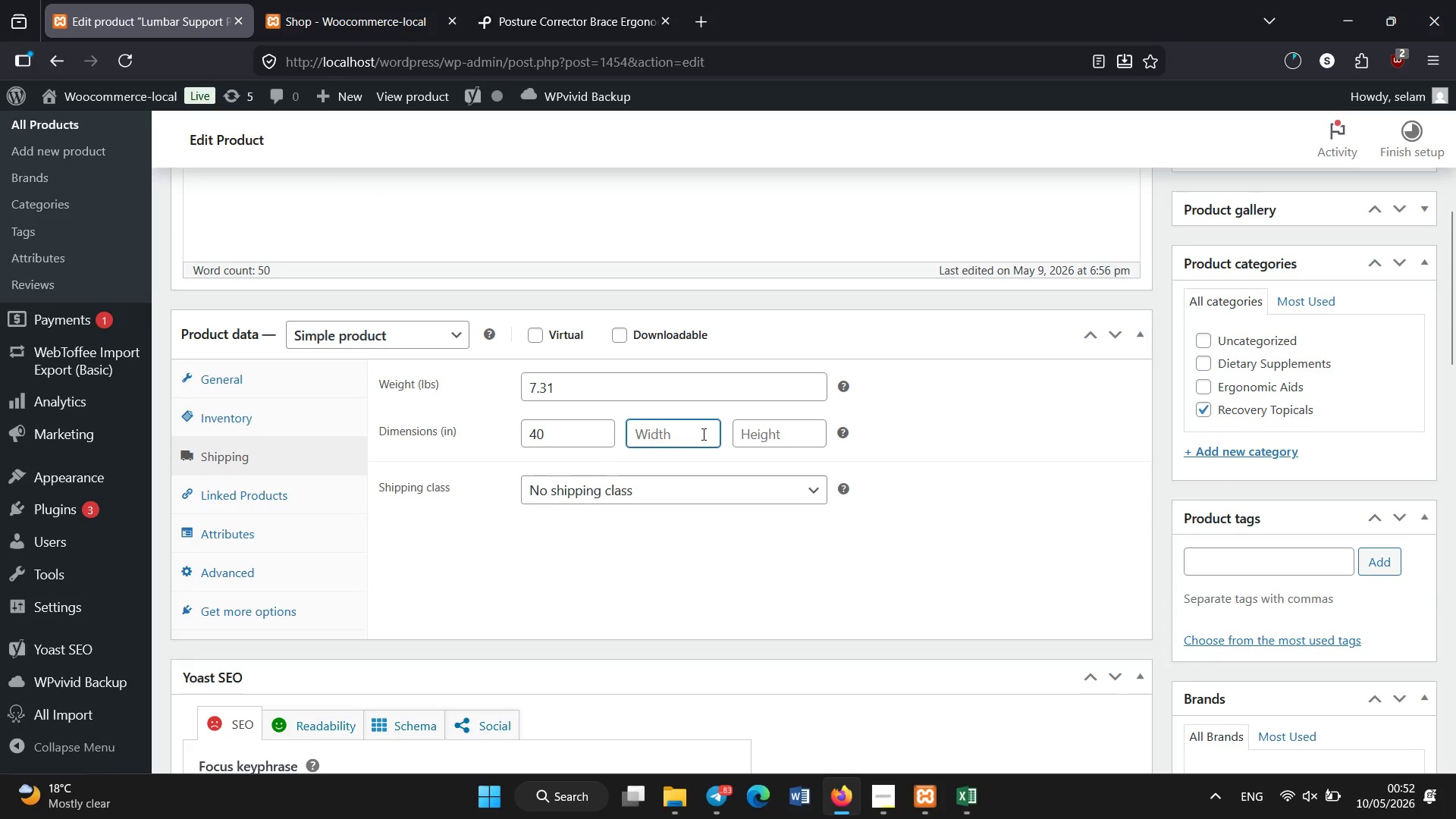 
key(Numpad2)
 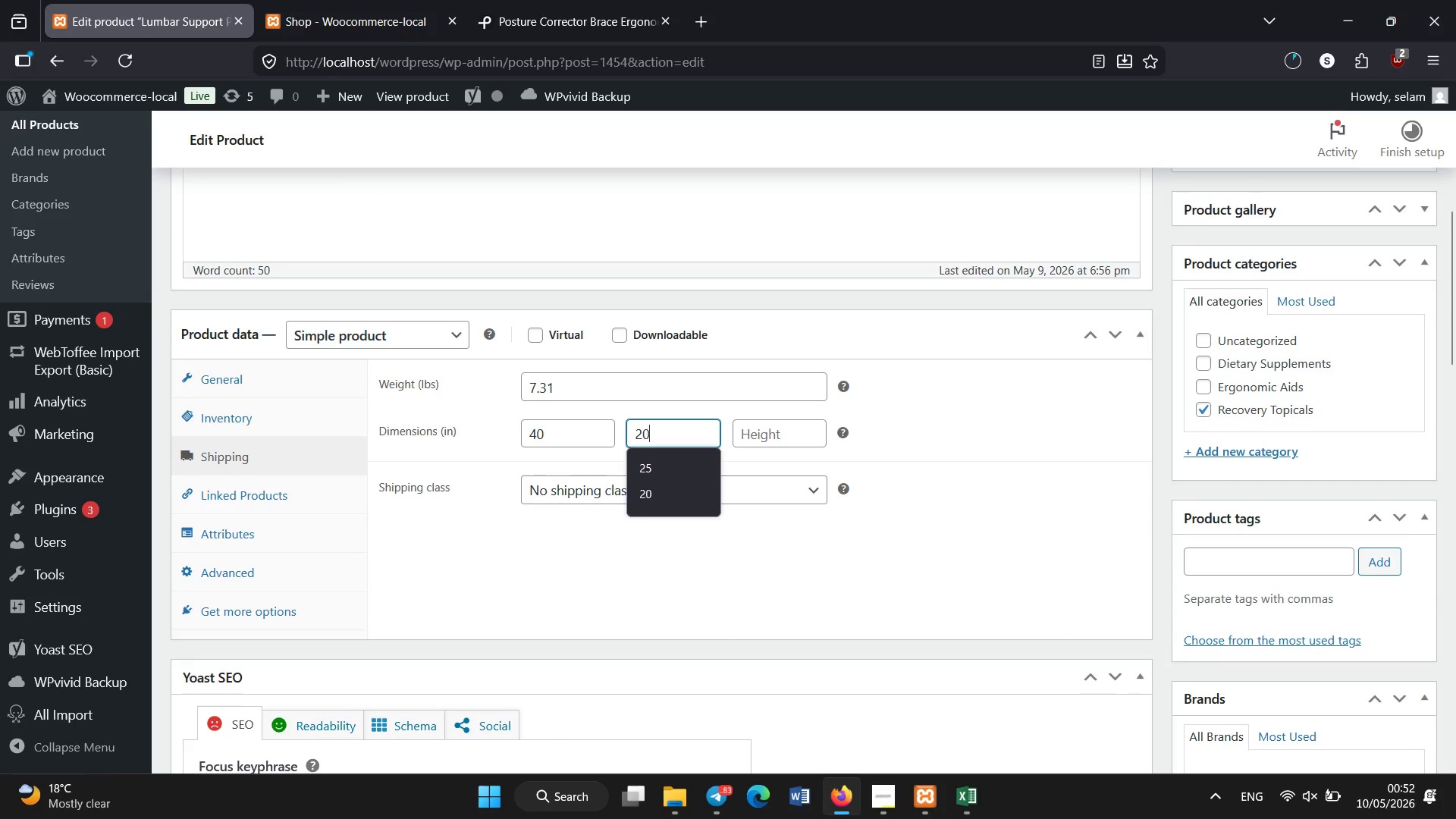 
key(Numpad0)
 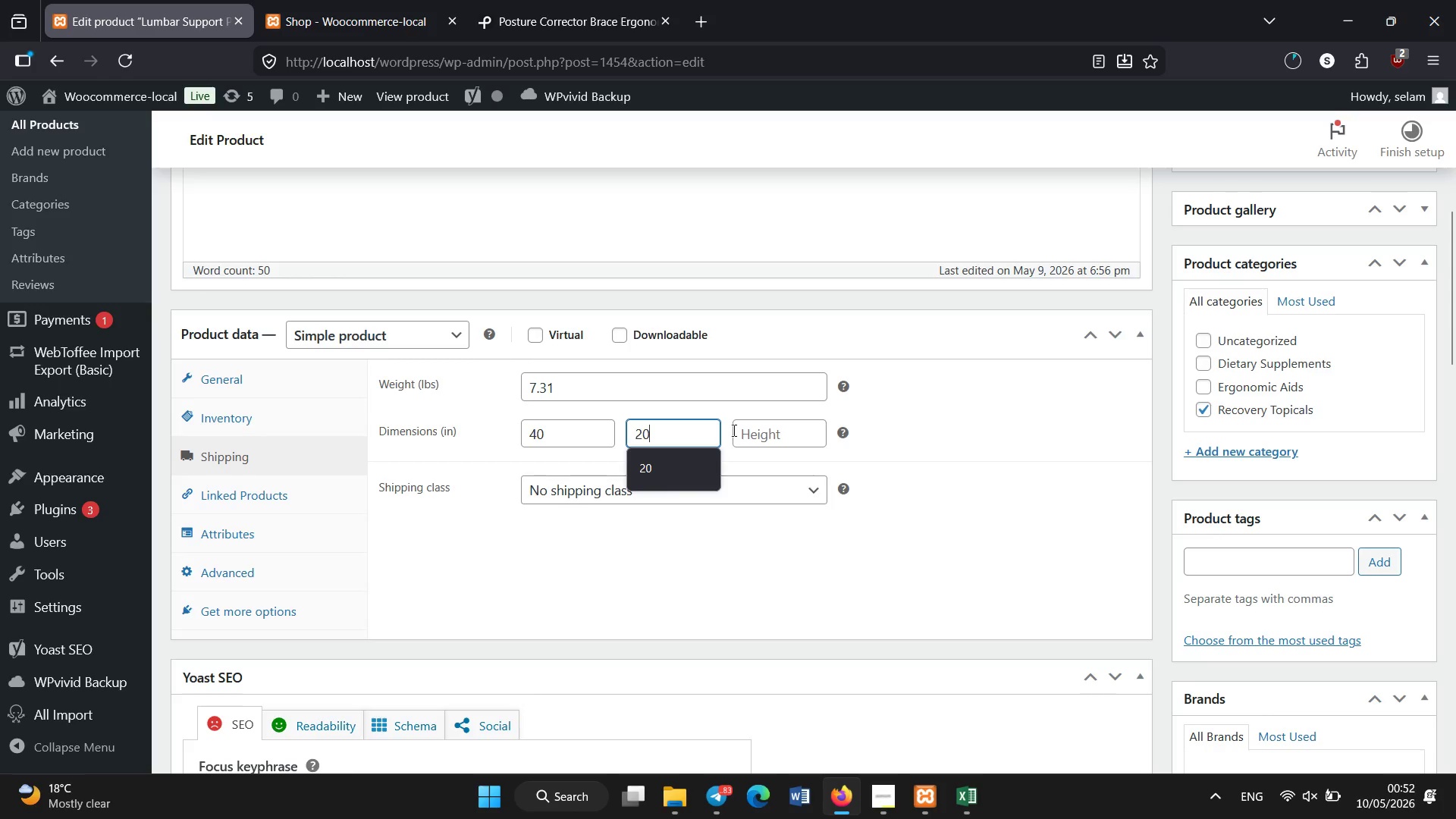 
left_click([755, 432])
 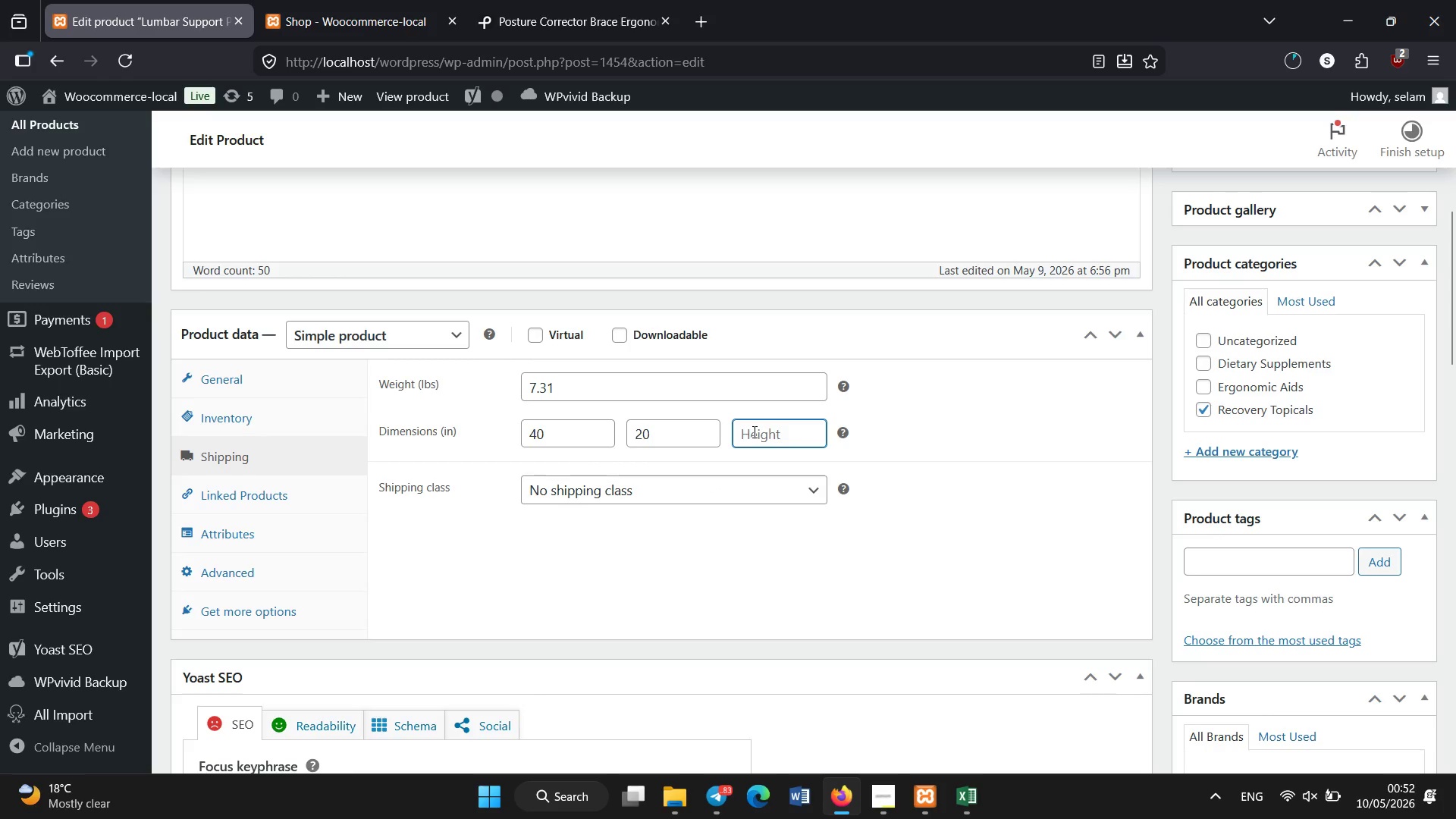 
key(Numpad1)
 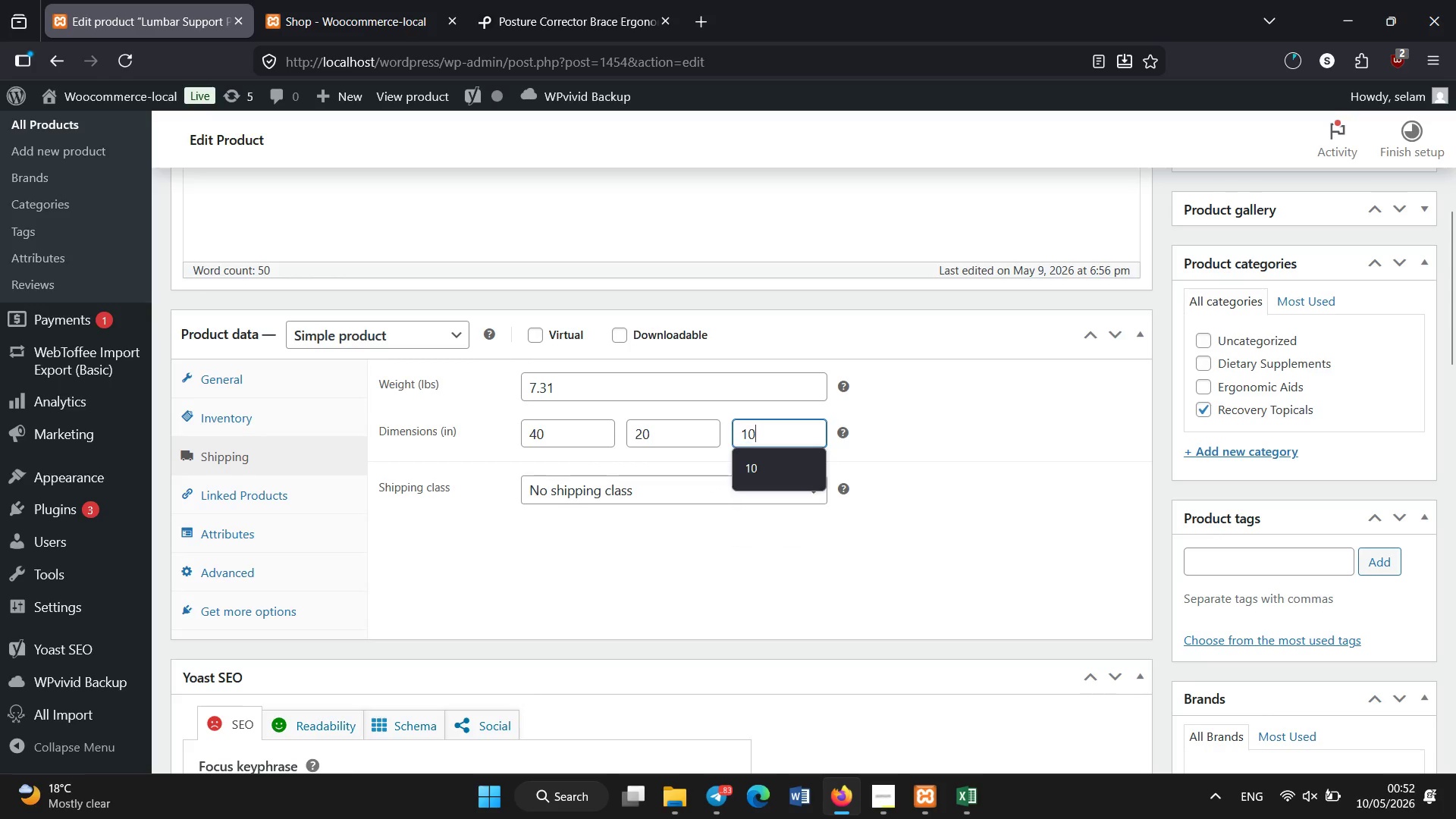 
key(Numpad0)
 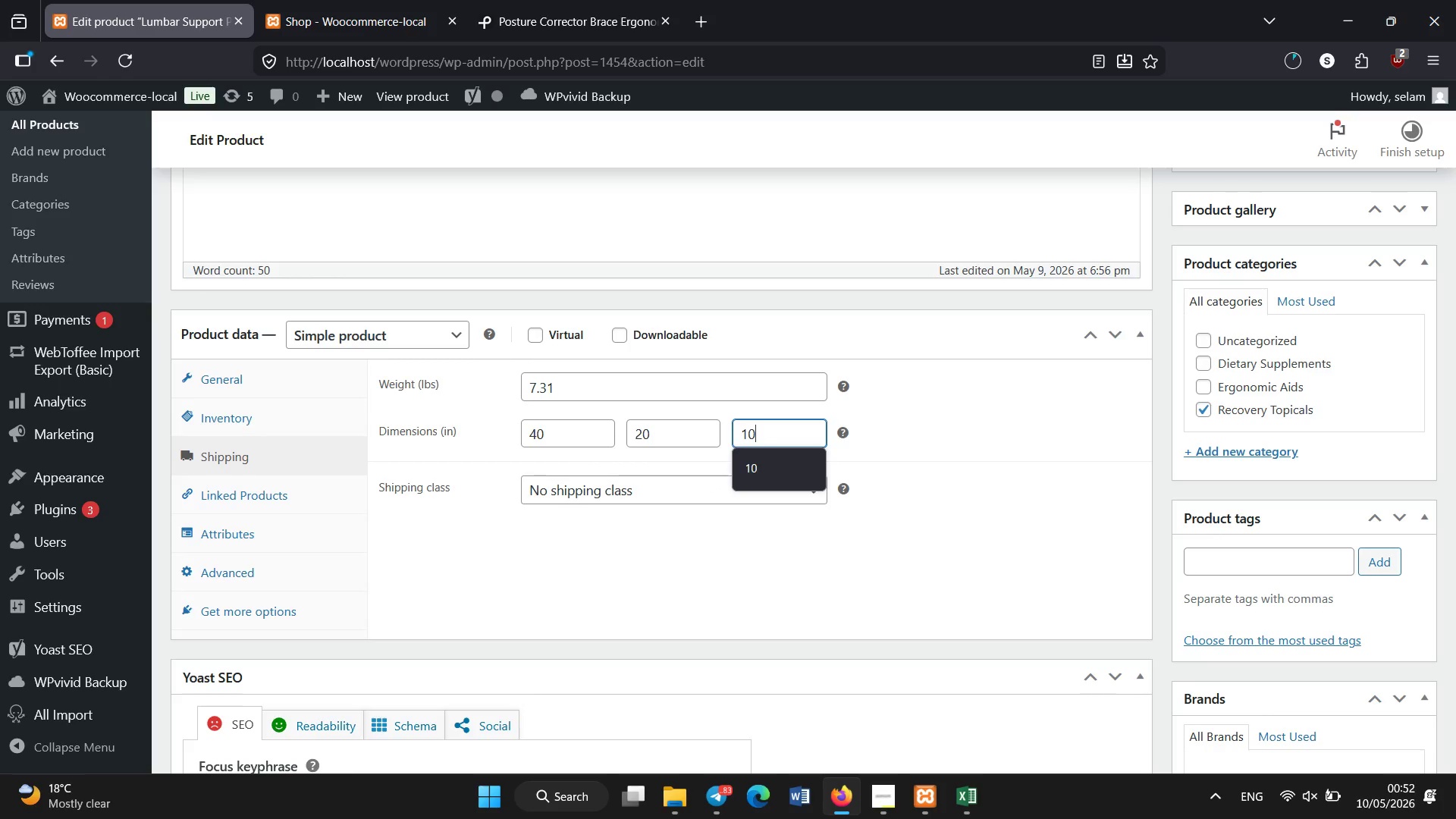 
scroll: coordinate [755, 432], scroll_direction: none, amount: 0.0
 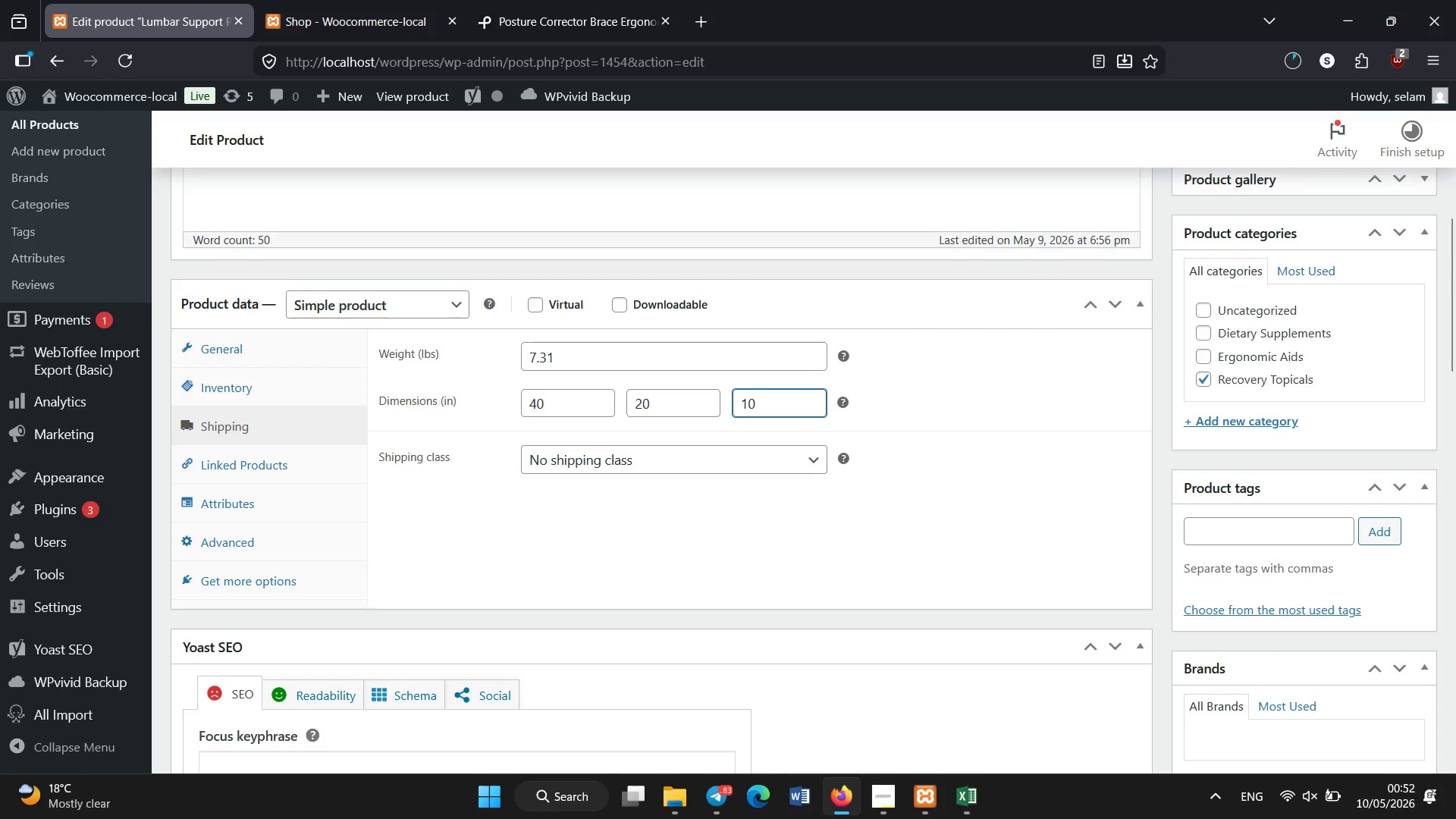 
scroll: coordinate [582, 582], scroll_direction: down, amount: 8.0
 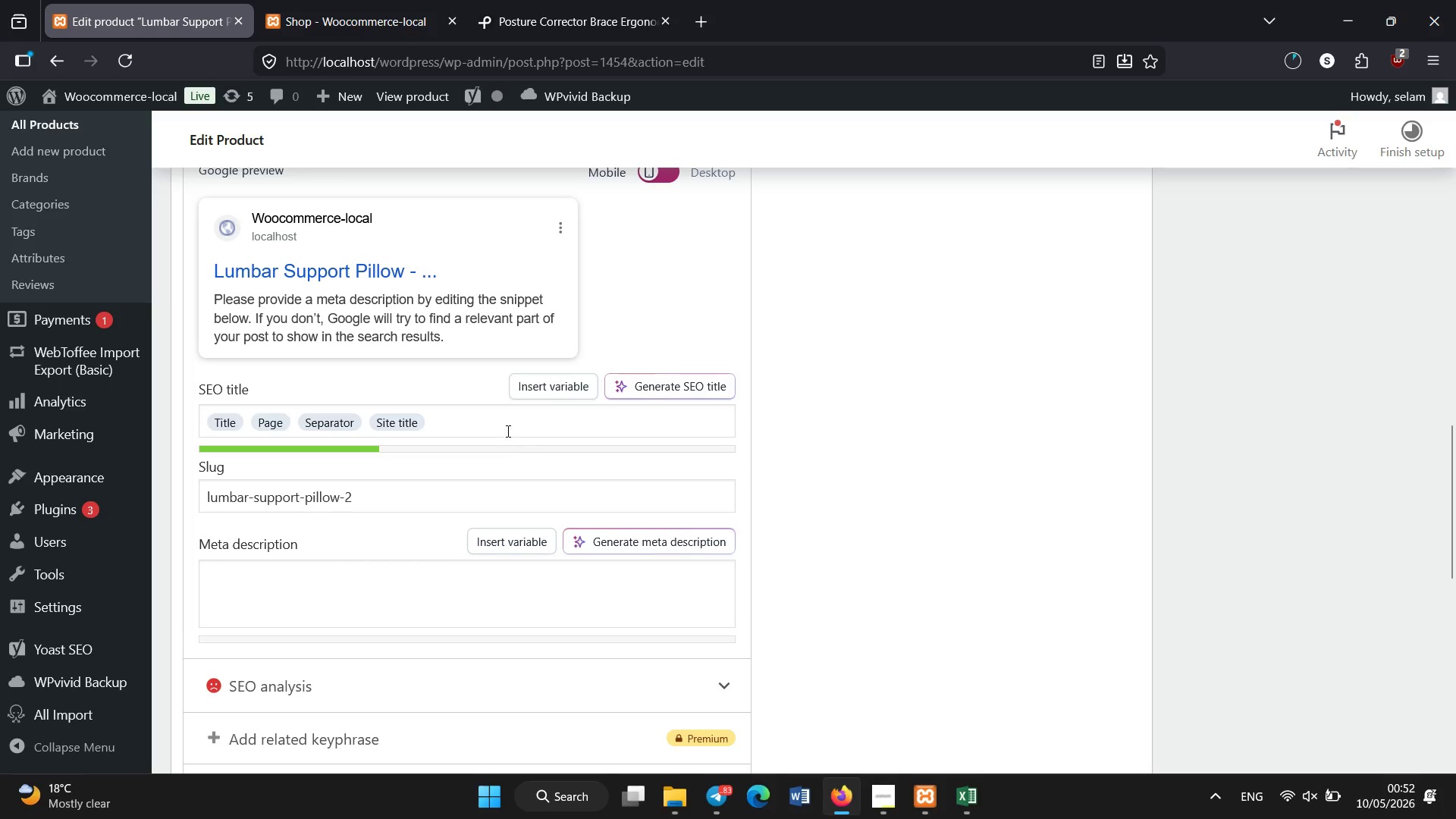 
left_click([508, 431])
 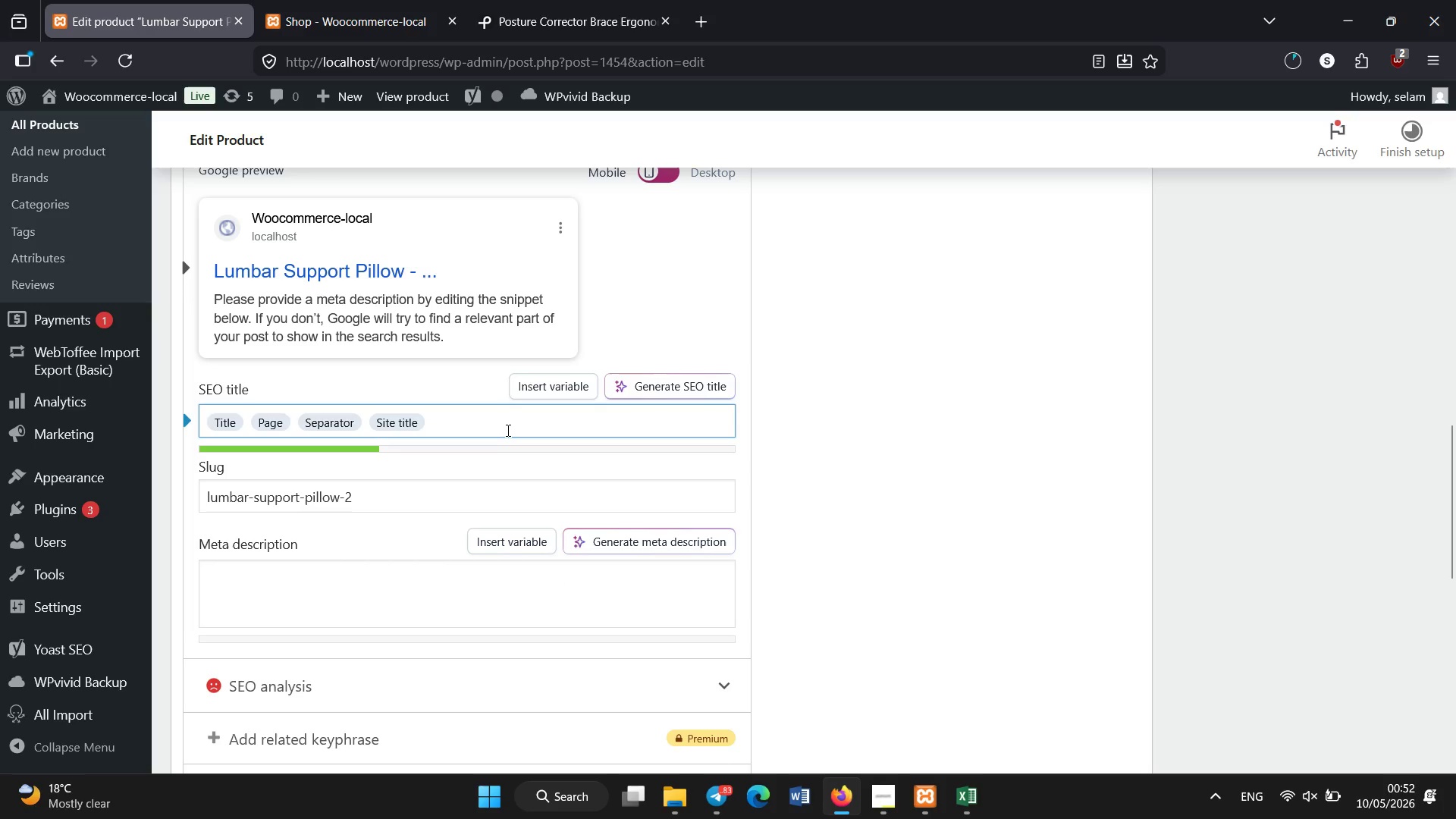 
hold_key(key=Backspace, duration=1.06)
 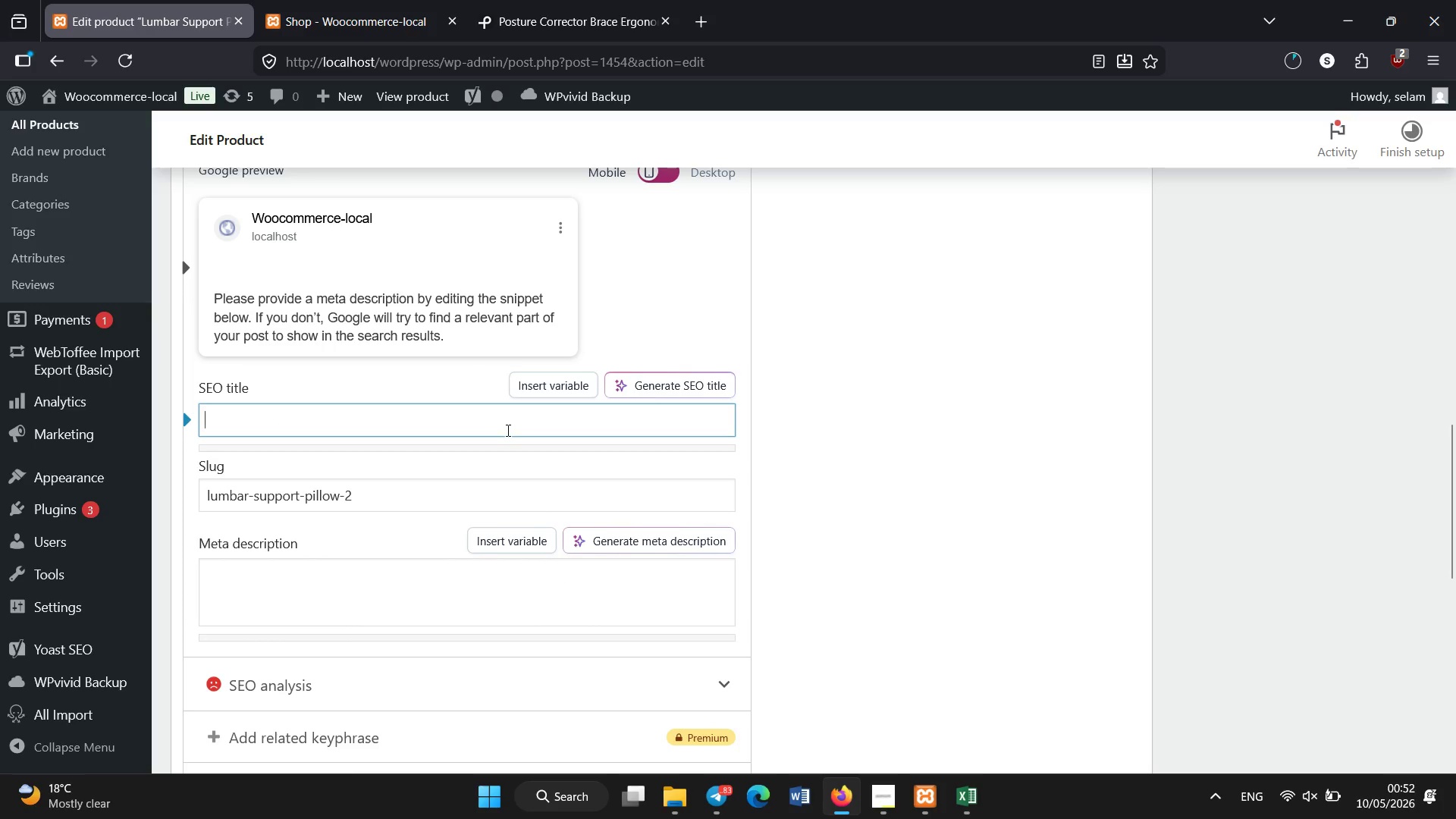 
key(Control+Z)
 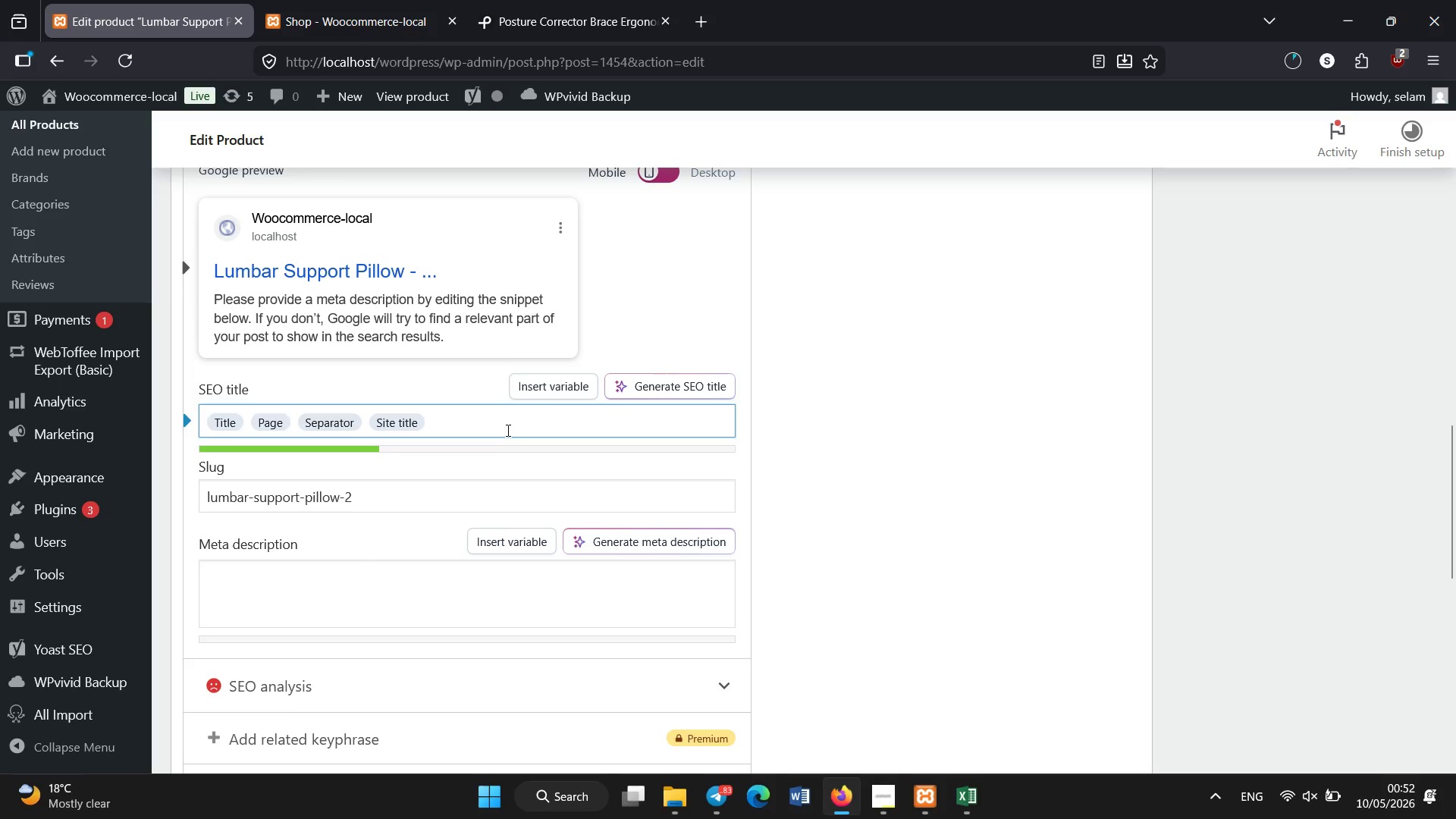 
key(Backspace)
key(Backspace)
key(Backspace)
key(Backspace)
key(Backspace)
key(Backspace)
type(| Lower Back Pain Relief Cushion)
 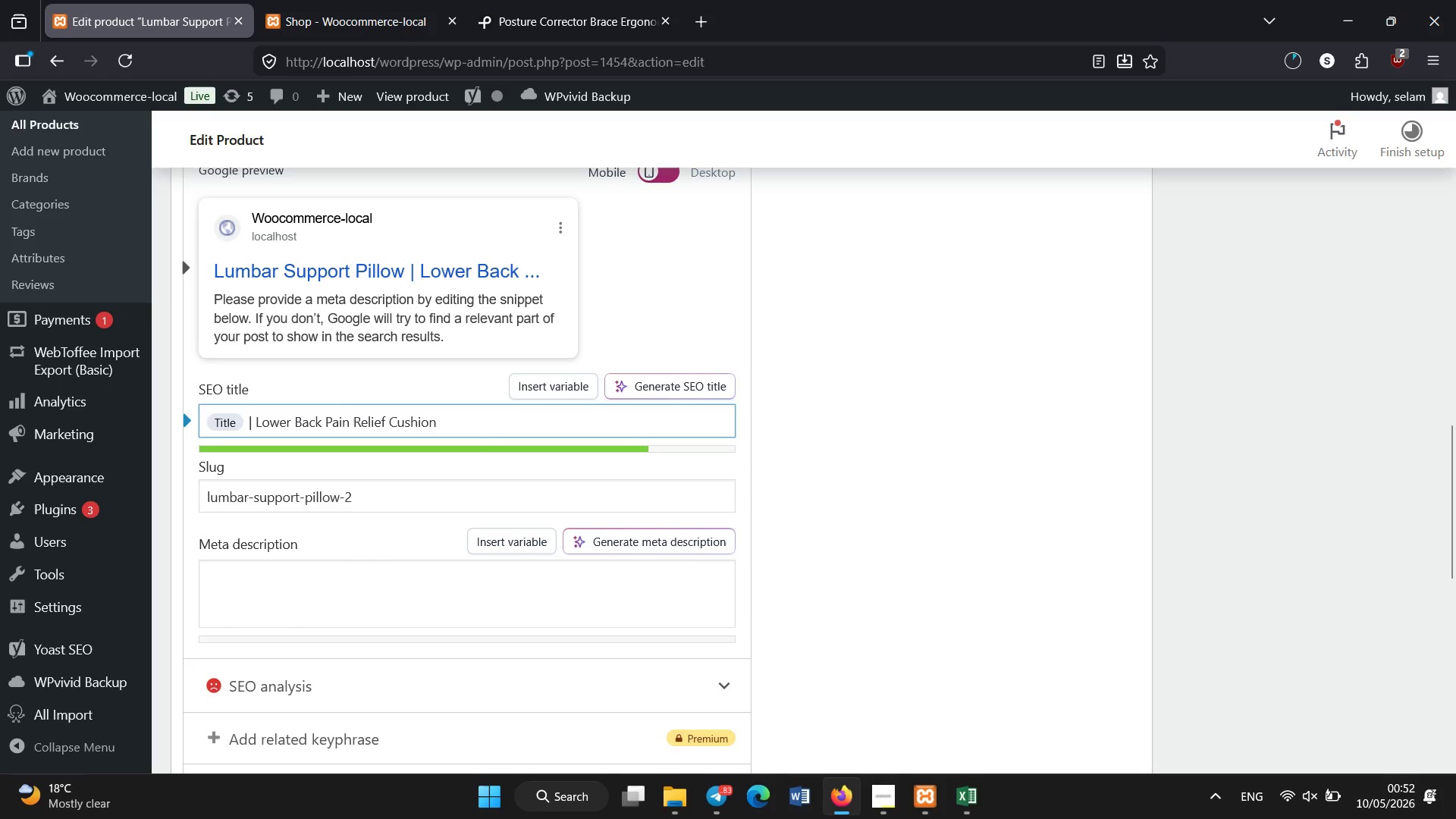 
left_click([464, 541])
 